 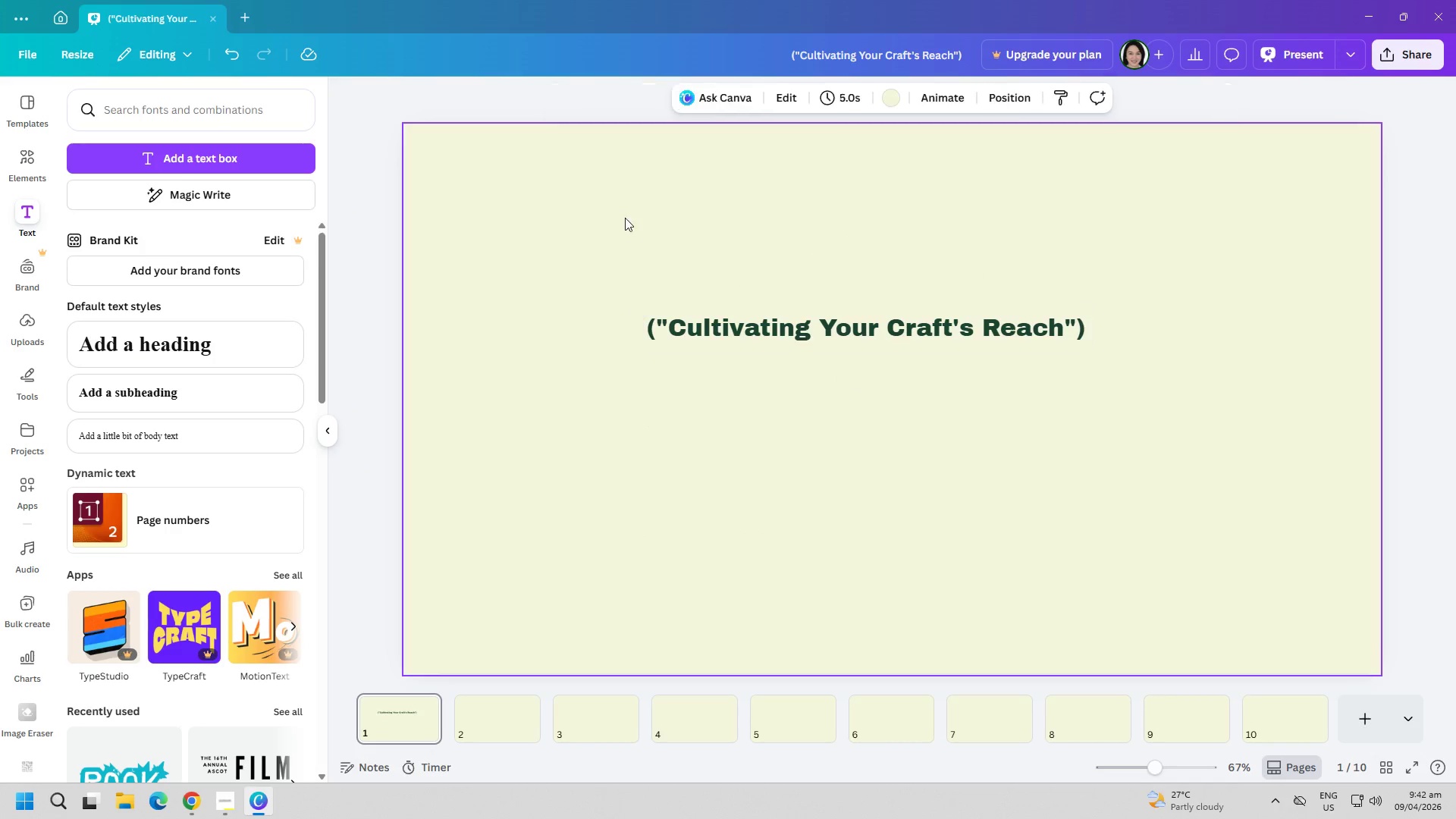 
double_click([201, 158])
 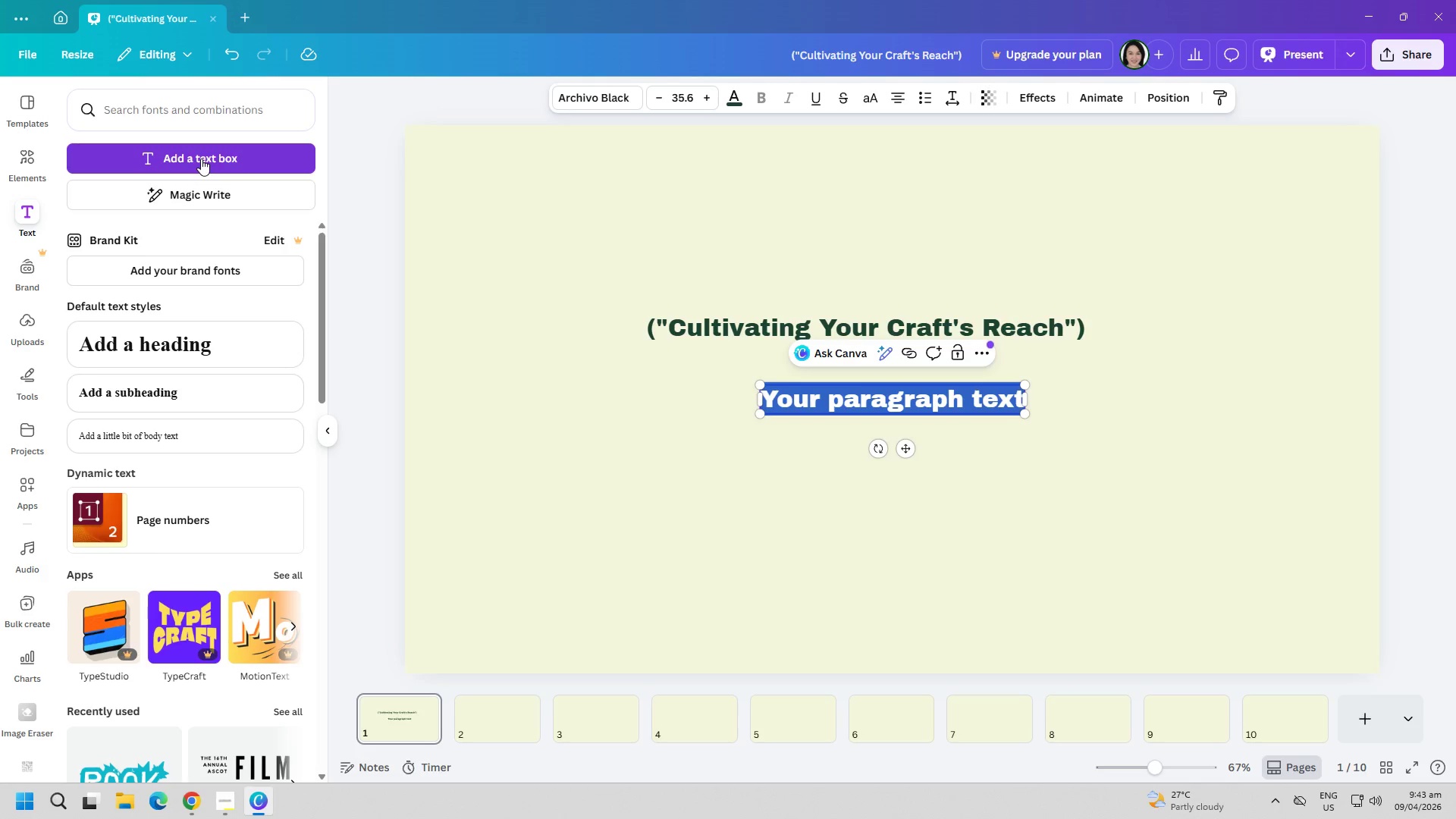 
wait(6.36)
 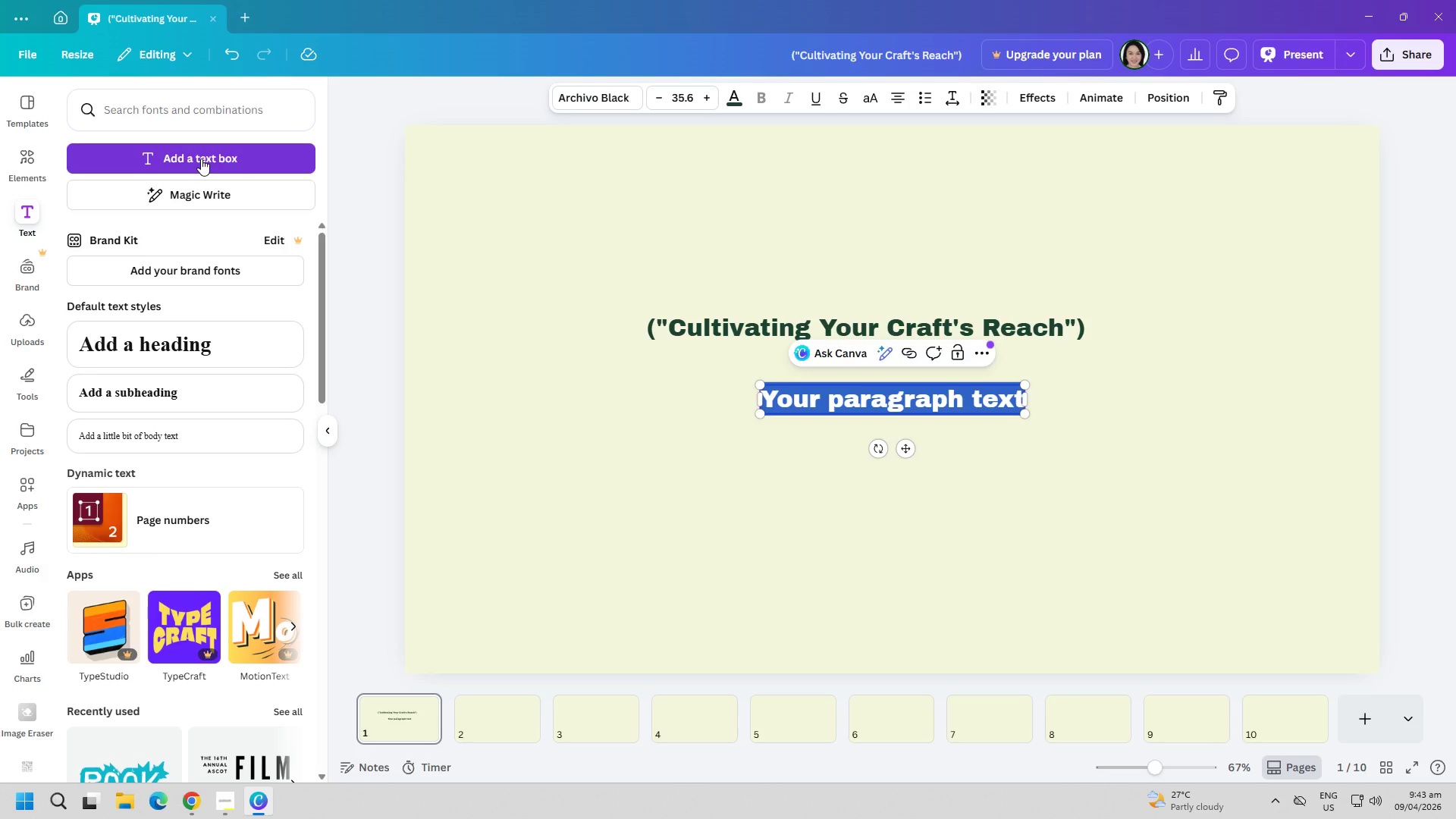 
type(Vinter-)
key(Backspace)
key(Backspace)
key(Backspace)
key(Backspace)
key(Backspace)
key(Backspace)
type(INTER-g)
key(Backspace)
type(GROWTH PARTNERS)
 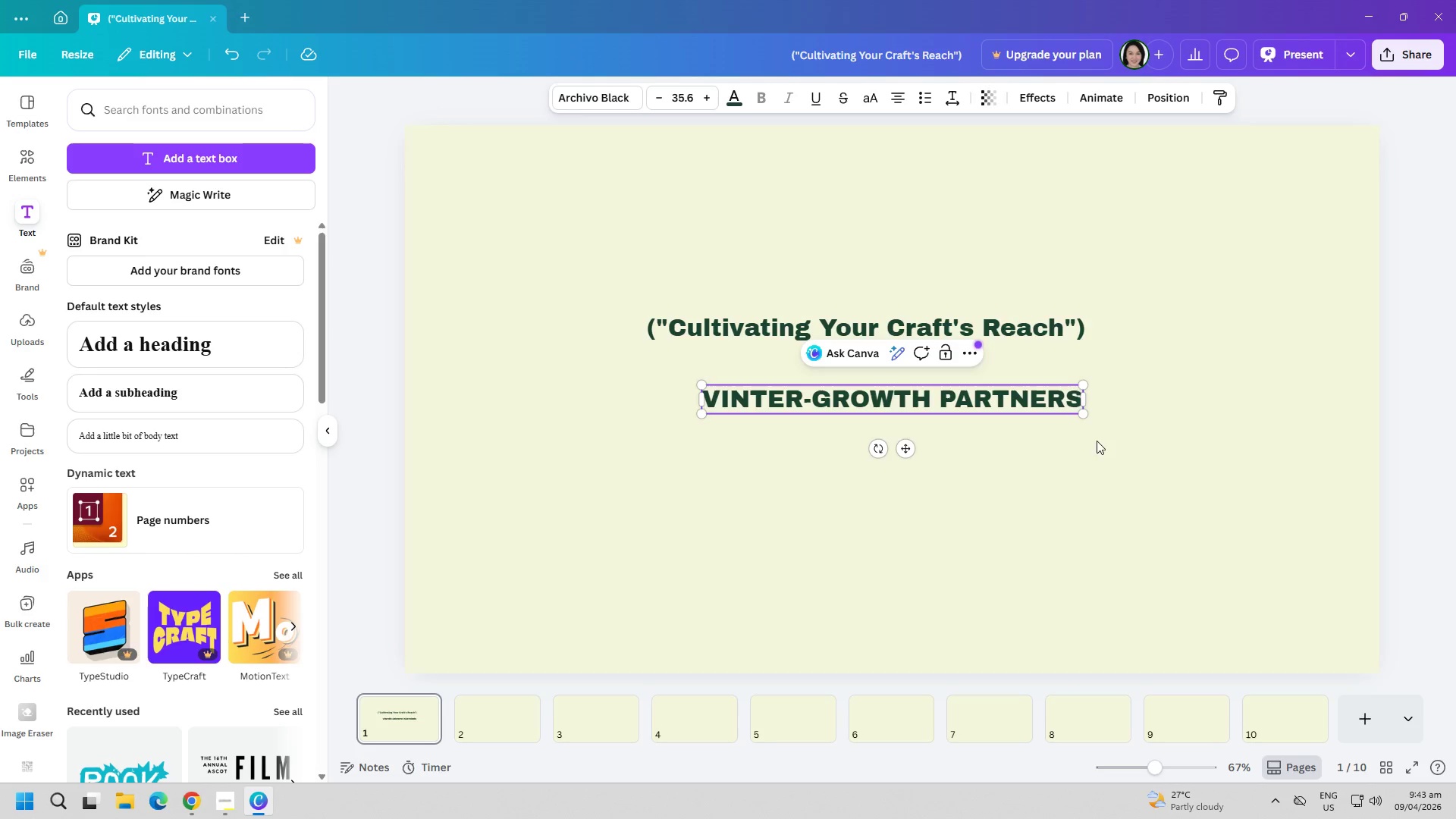 
left_click([1081, 459])
 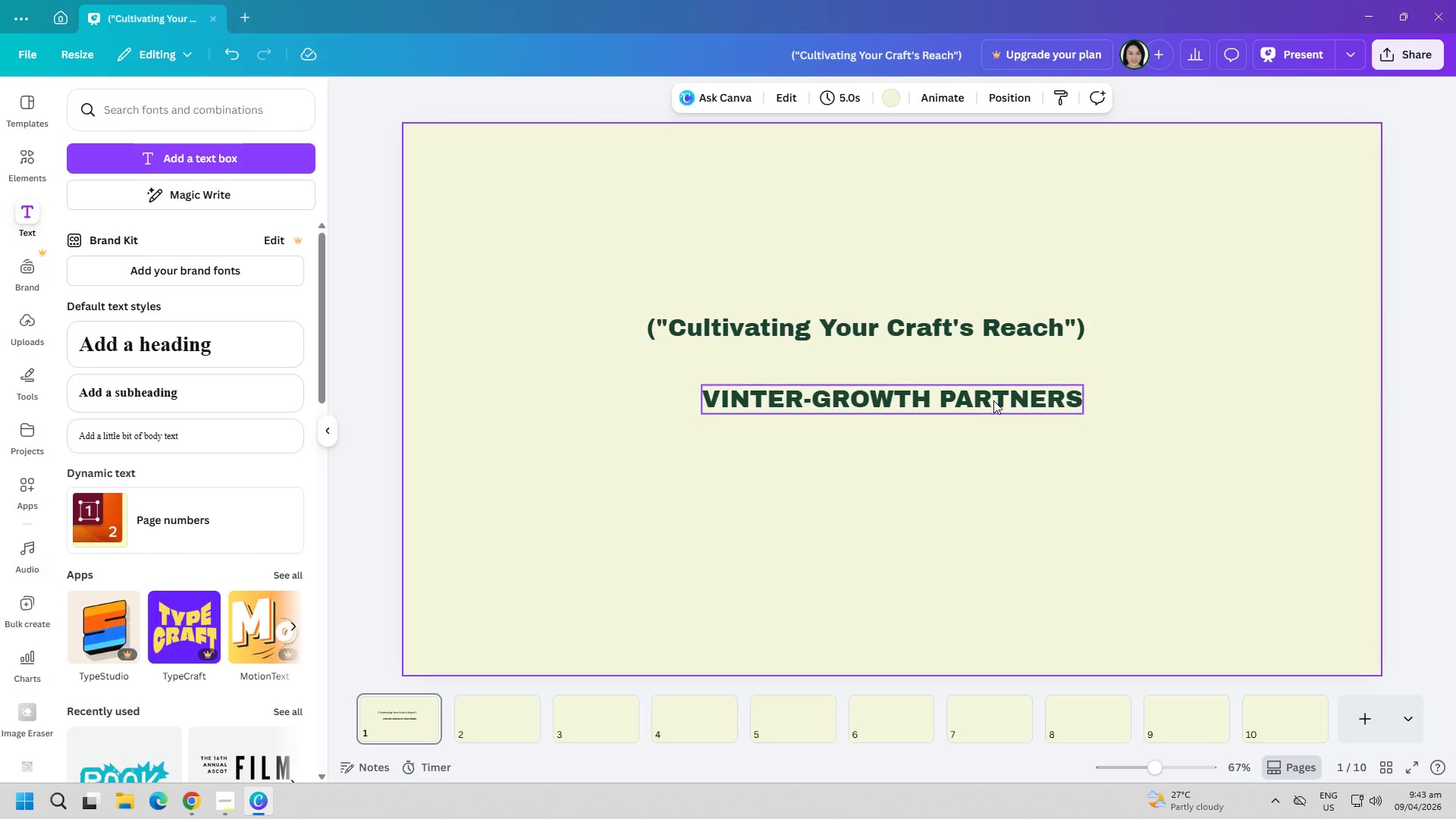 
left_click_drag(start_coordinate=[993, 399], to_coordinate=[950, 238])
 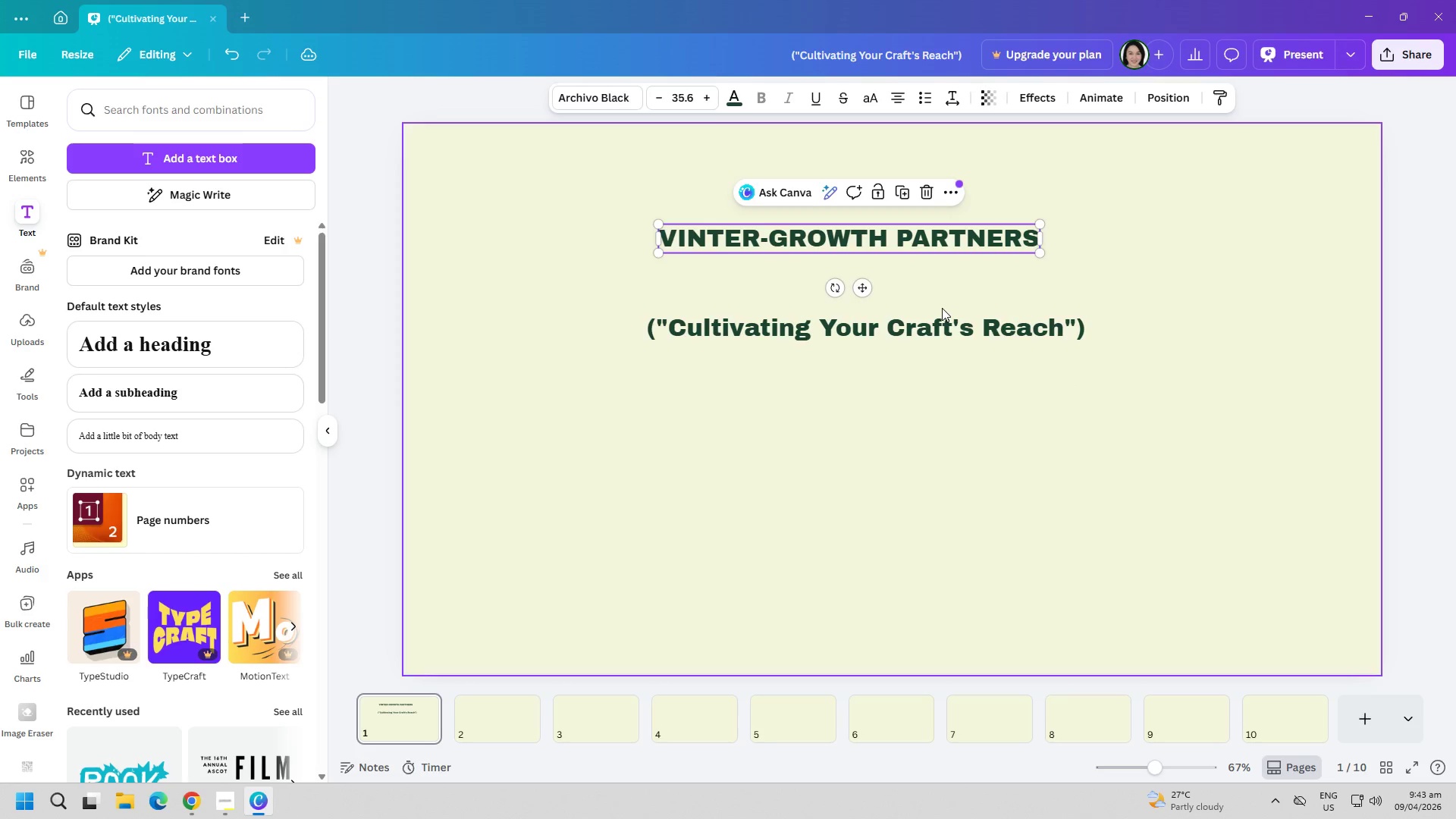 
left_click_drag(start_coordinate=[943, 328], to_coordinate=[928, 329])
 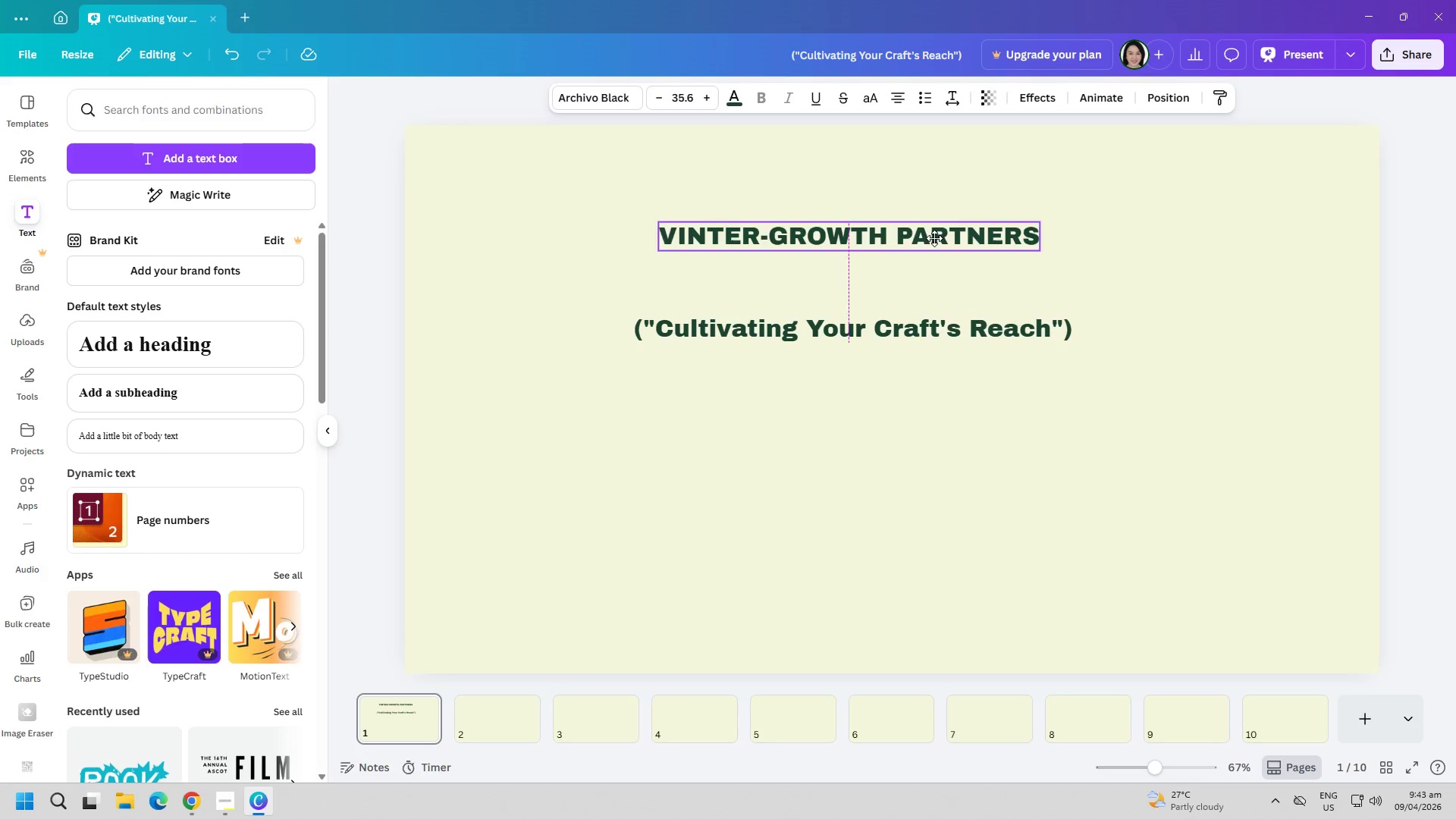 
left_click_drag(start_coordinate=[921, 315], to_coordinate=[916, 271])
 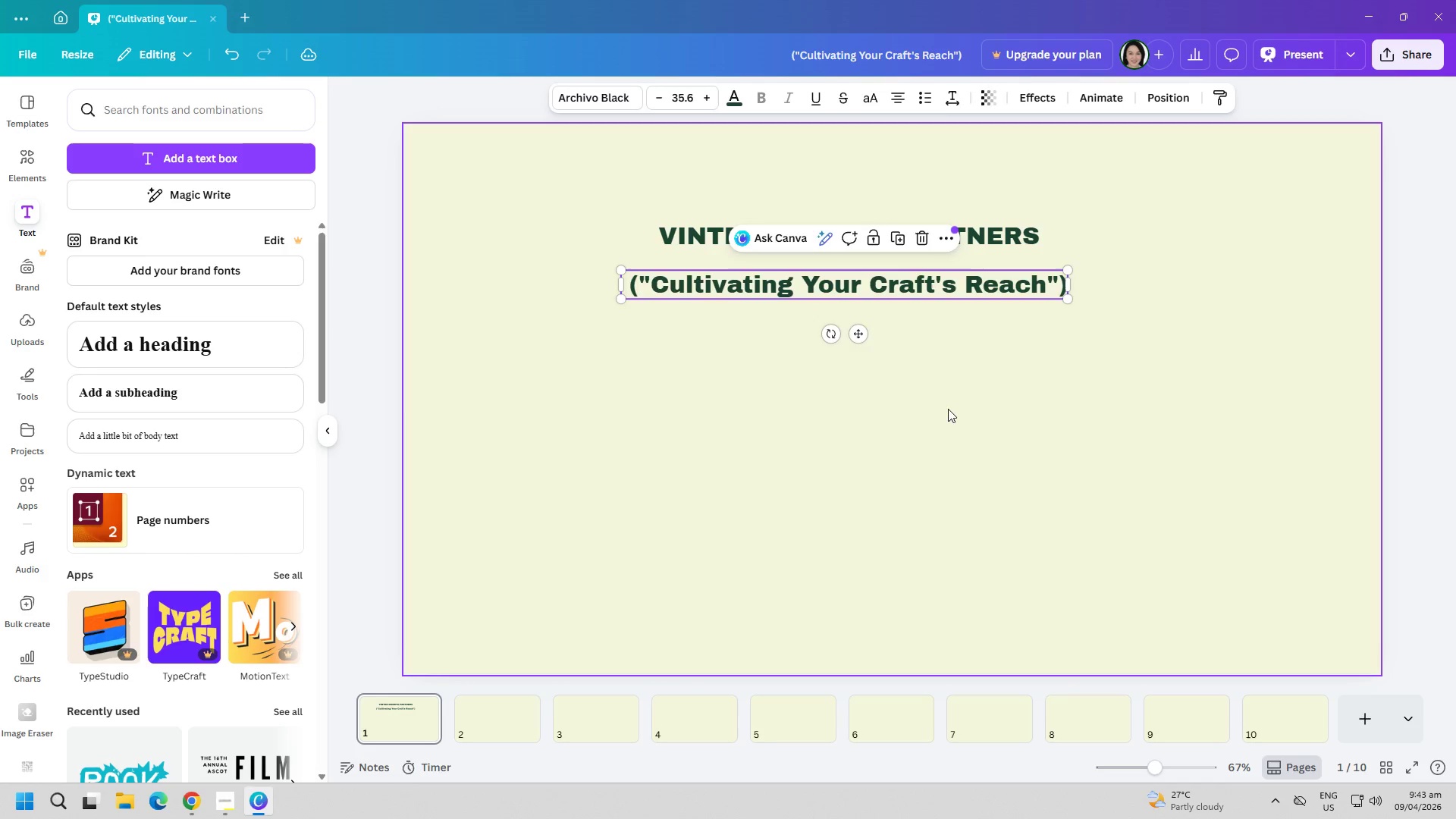 
left_click([948, 413])
 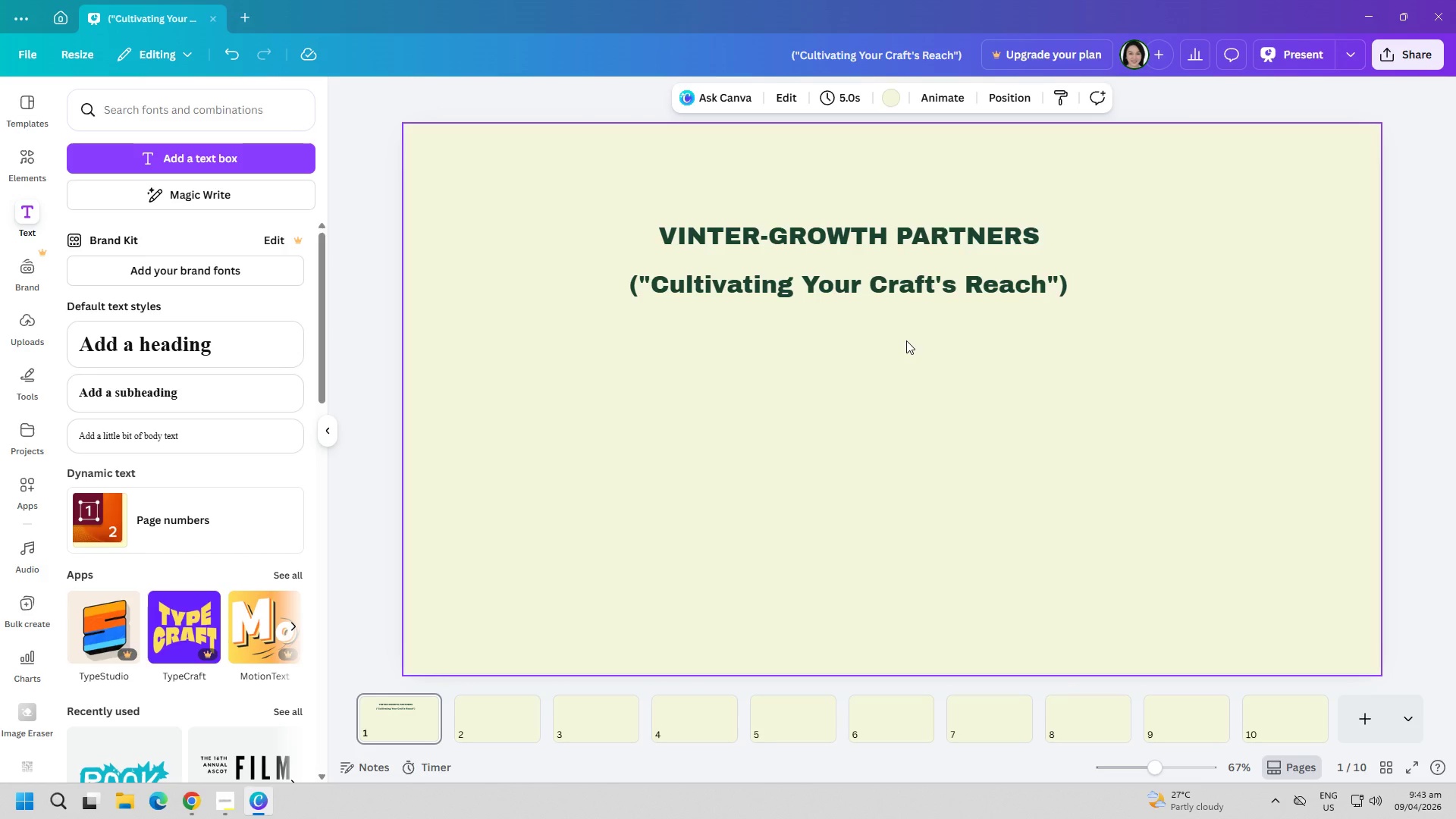 
wait(9.51)
 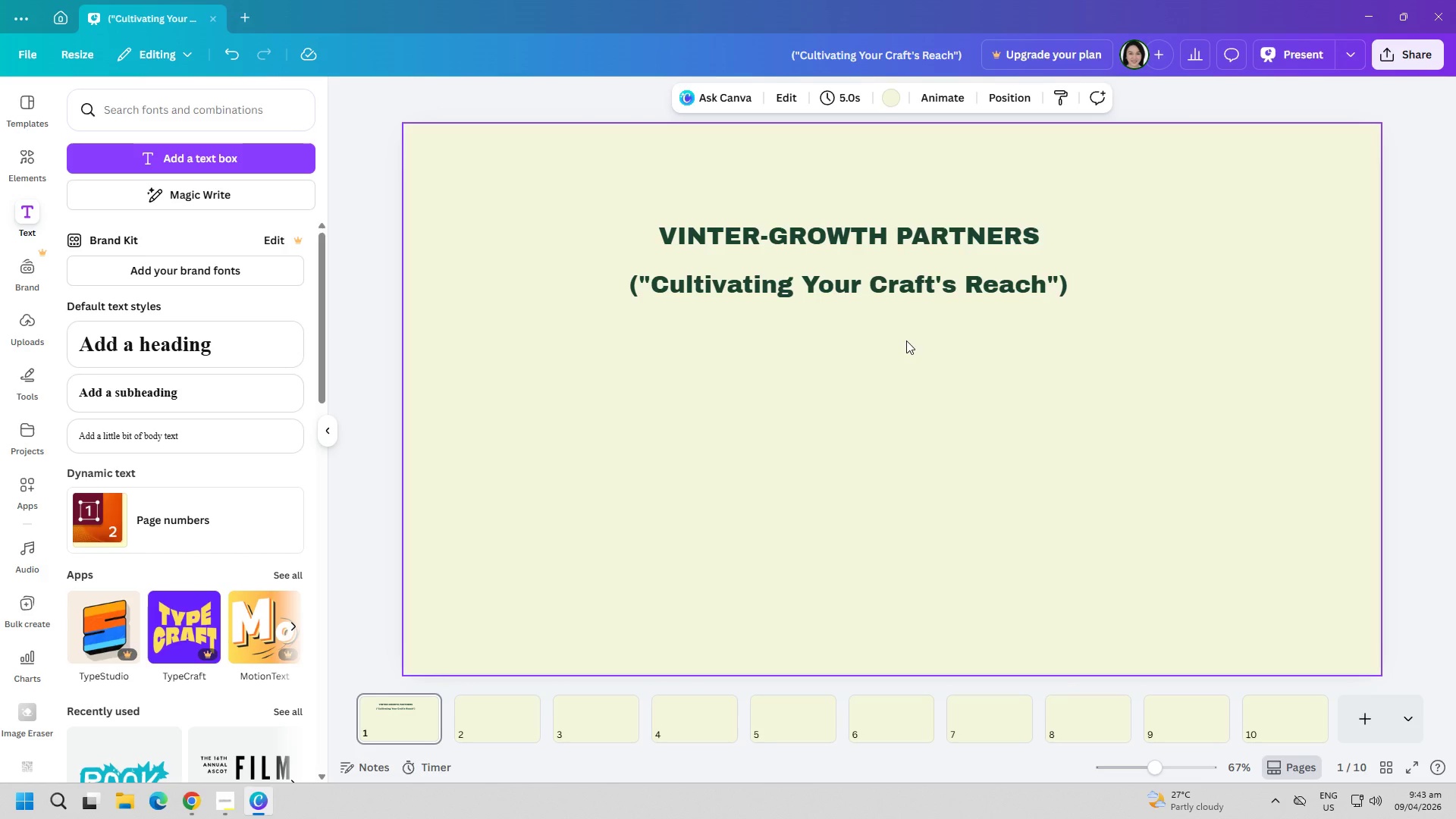 
left_click_drag(start_coordinate=[873, 291], to_coordinate=[871, 350])
 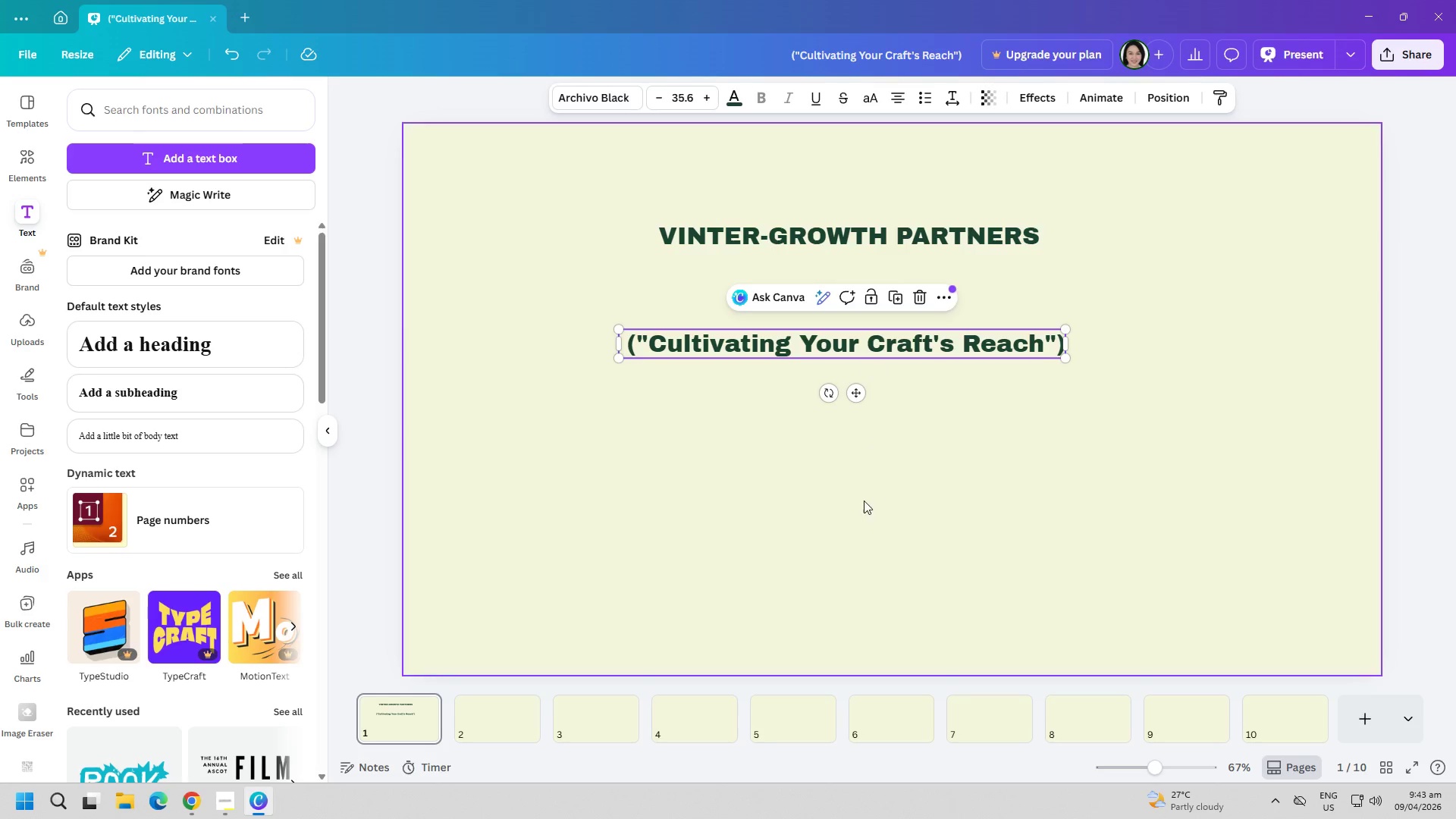 
left_click([864, 500])
 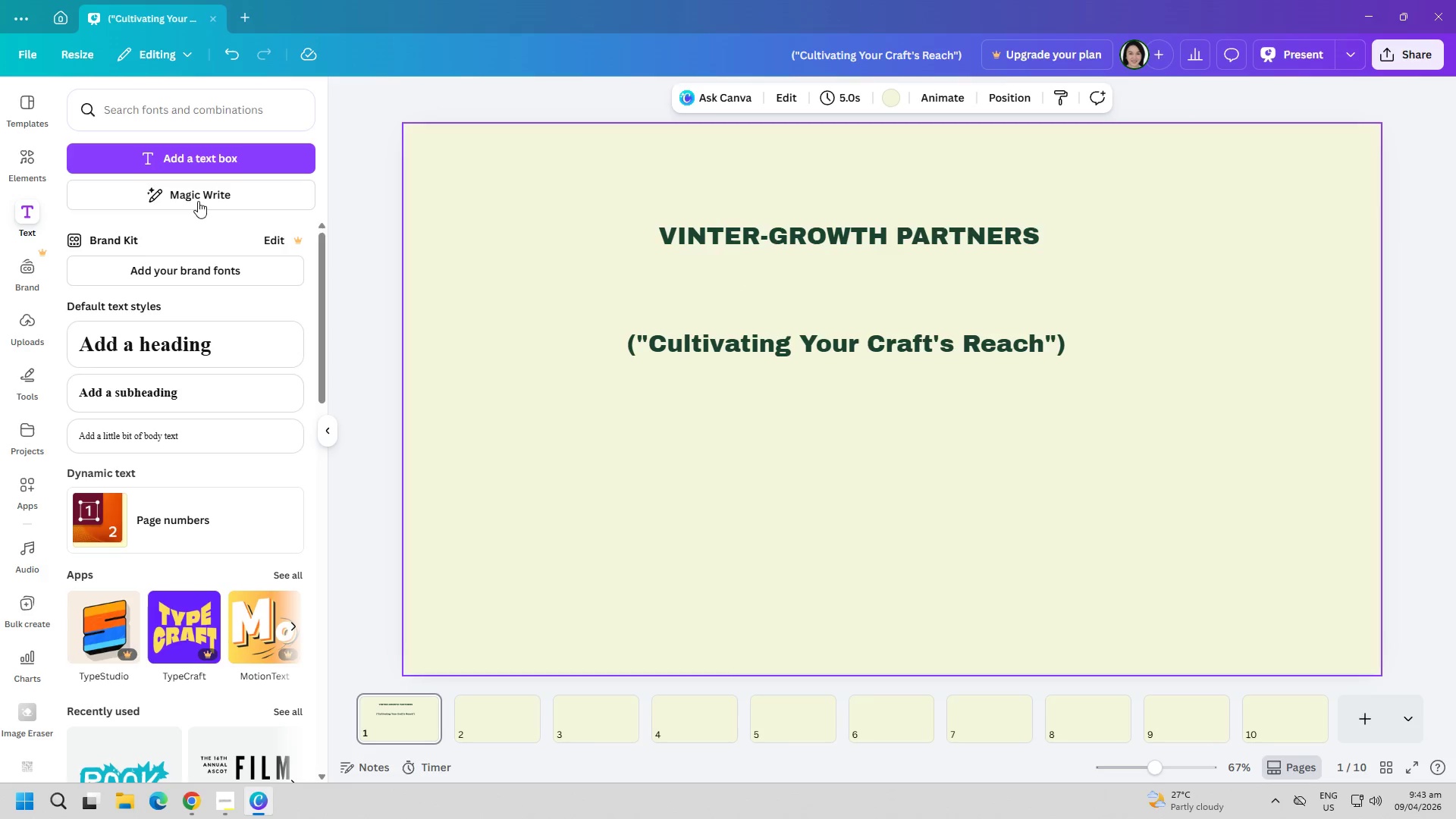 
left_click([190, 162])
 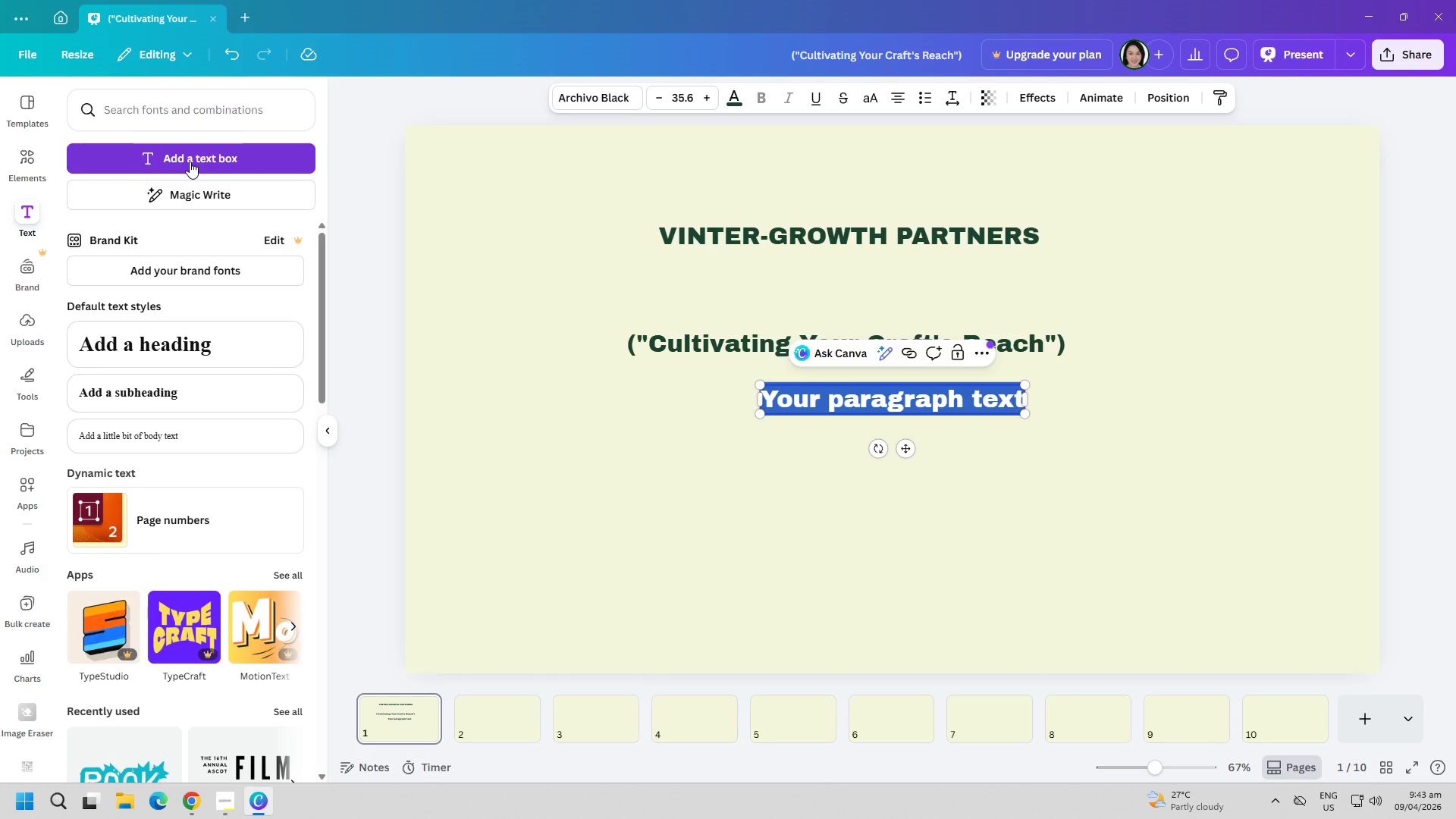 
type(m)
key(Backspace)
type(Marketing strategy for Boutique Ci)
key(Backspace)
type(I)
key(Backspace)
type(ideries)
 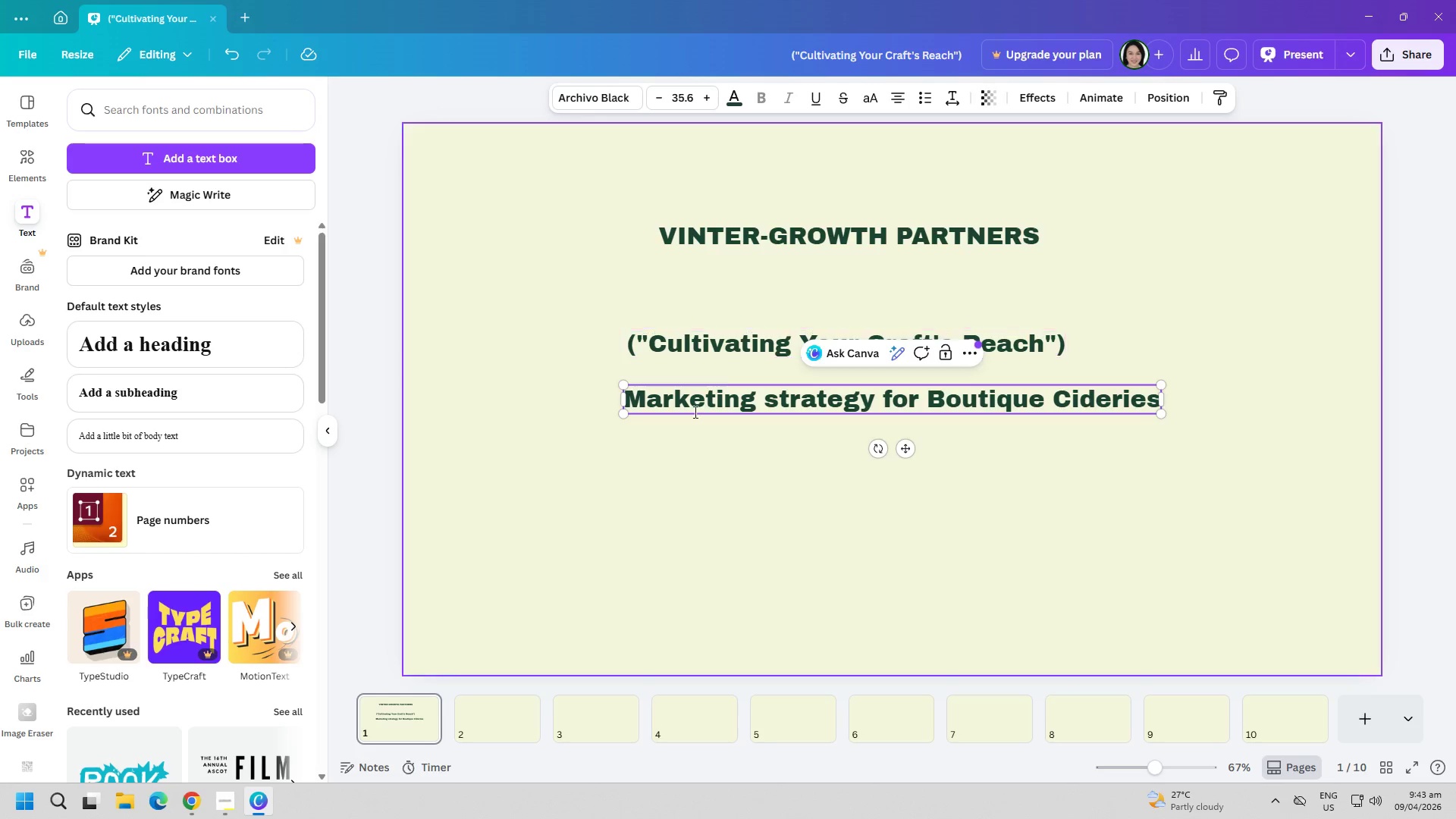 
left_click([974, 495])
 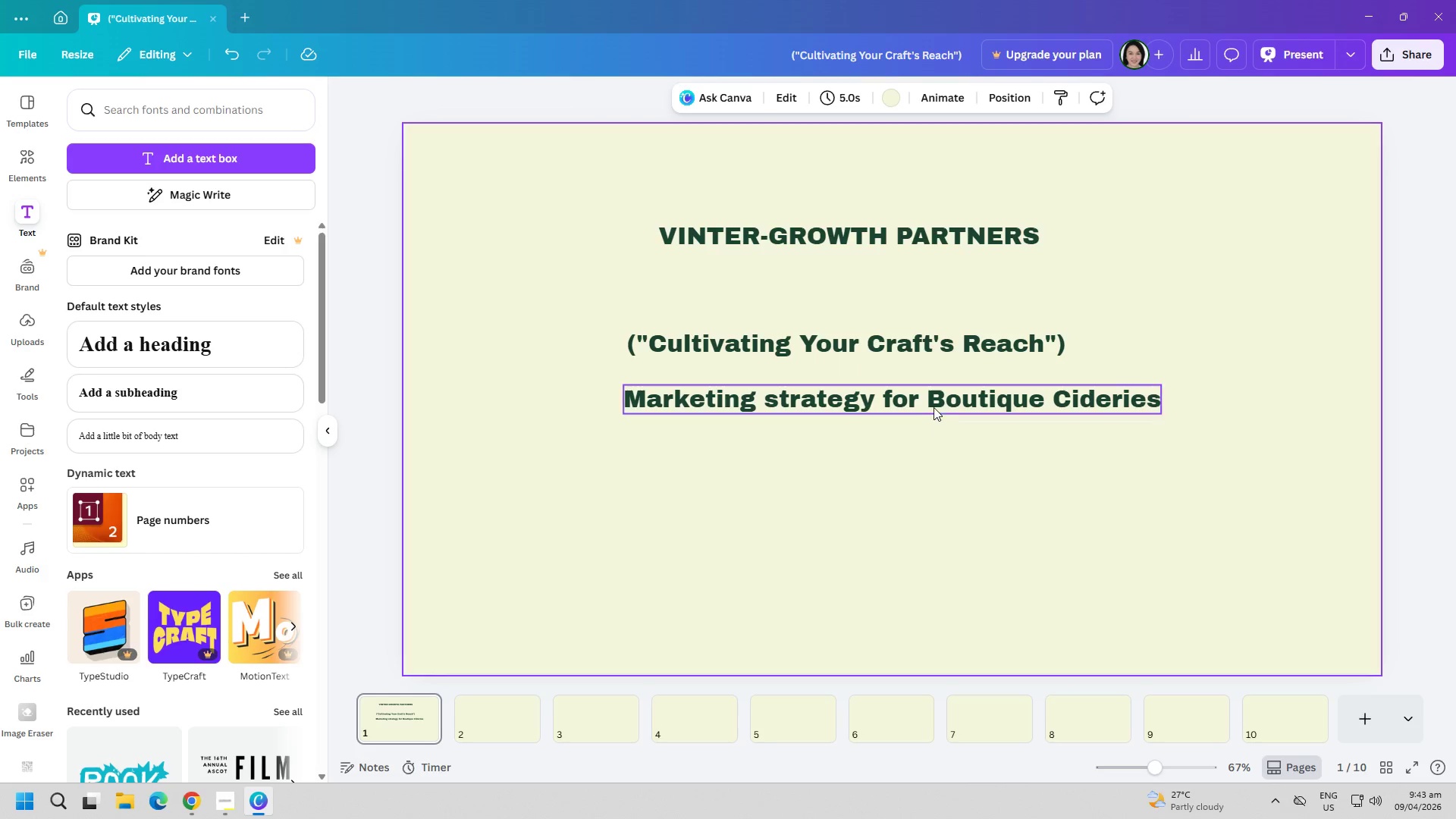 
left_click_drag(start_coordinate=[934, 407], to_coordinate=[916, 502])
 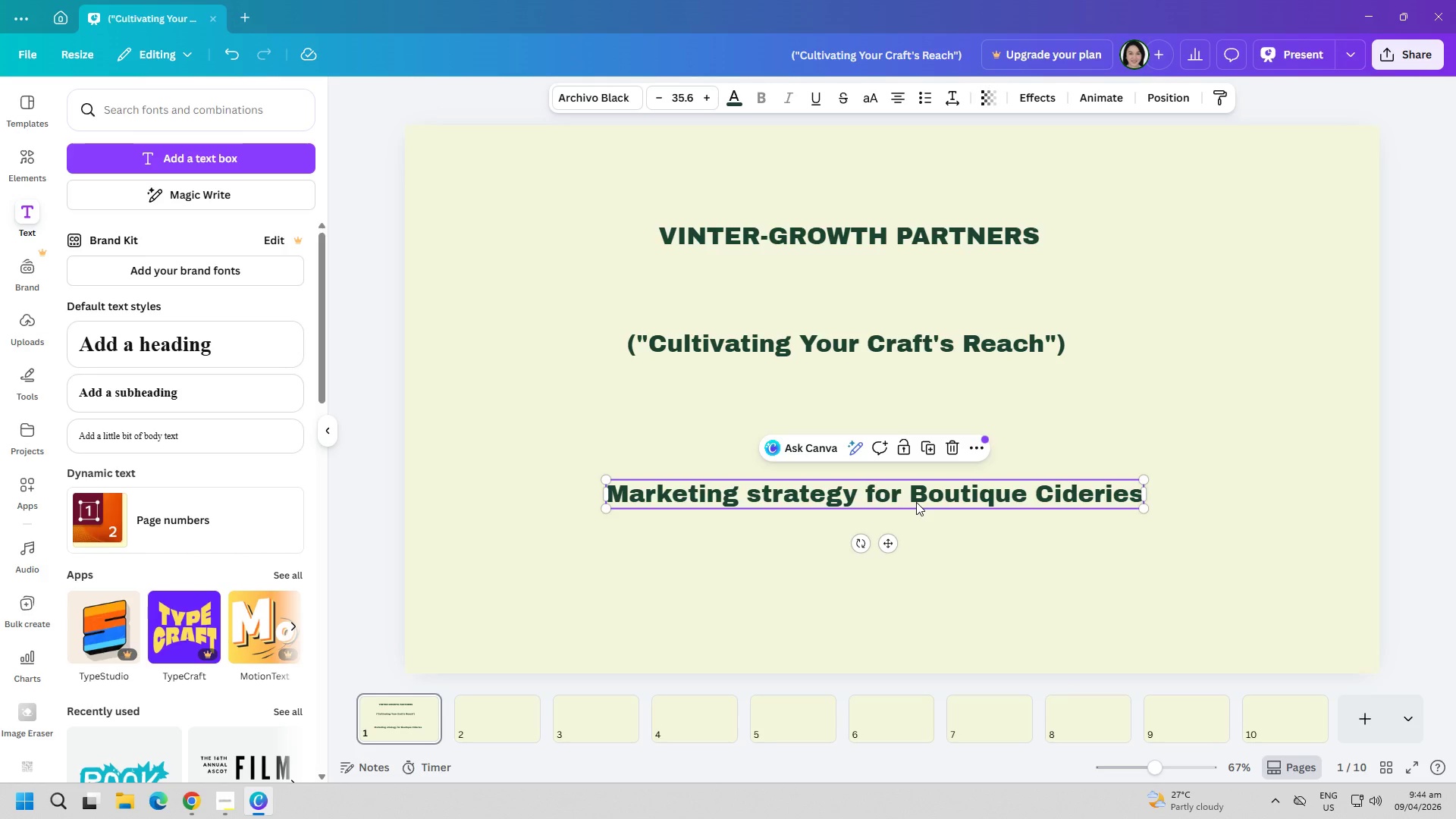 
wait(19.0)
 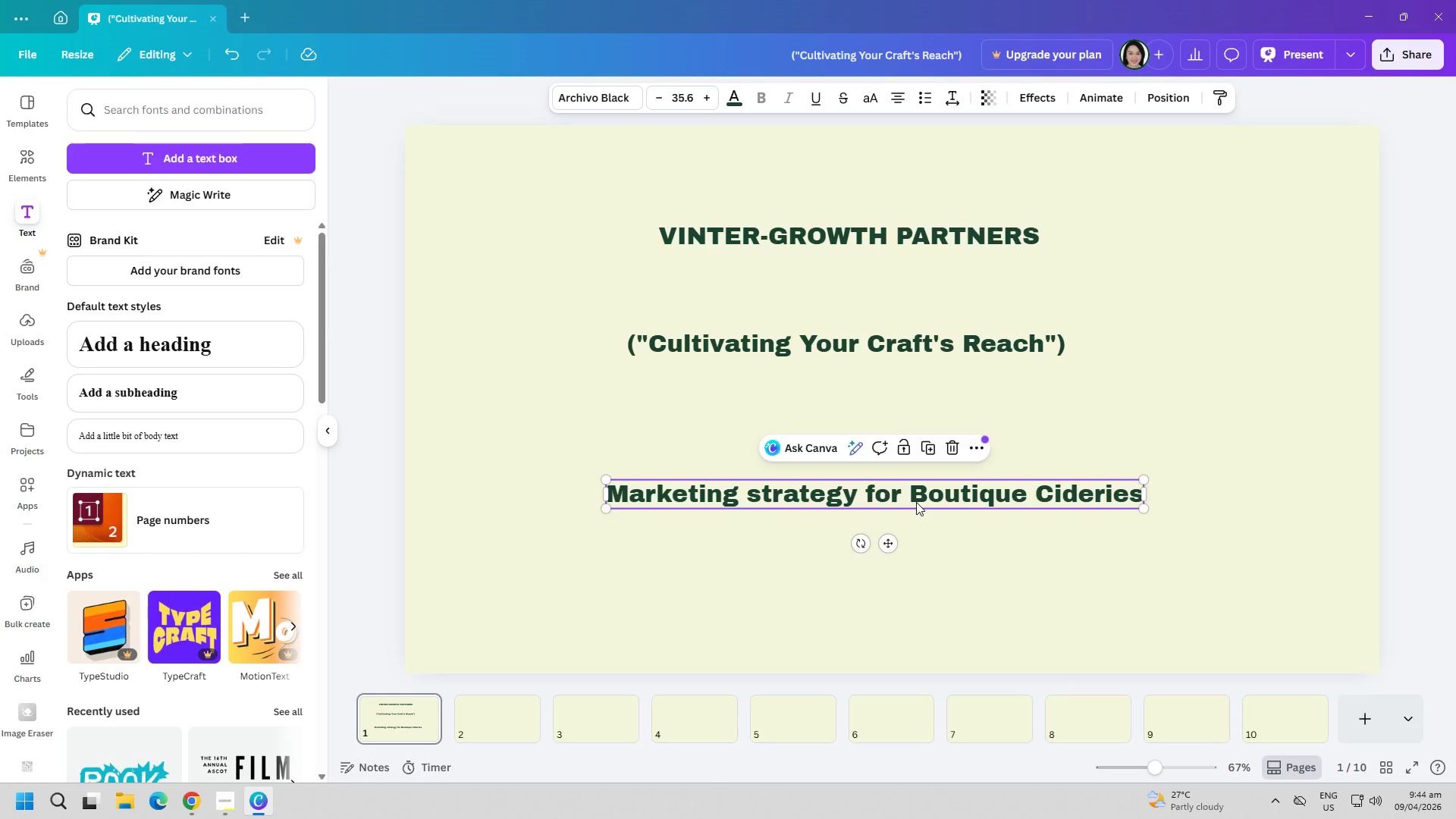 
left_click([945, 548])
 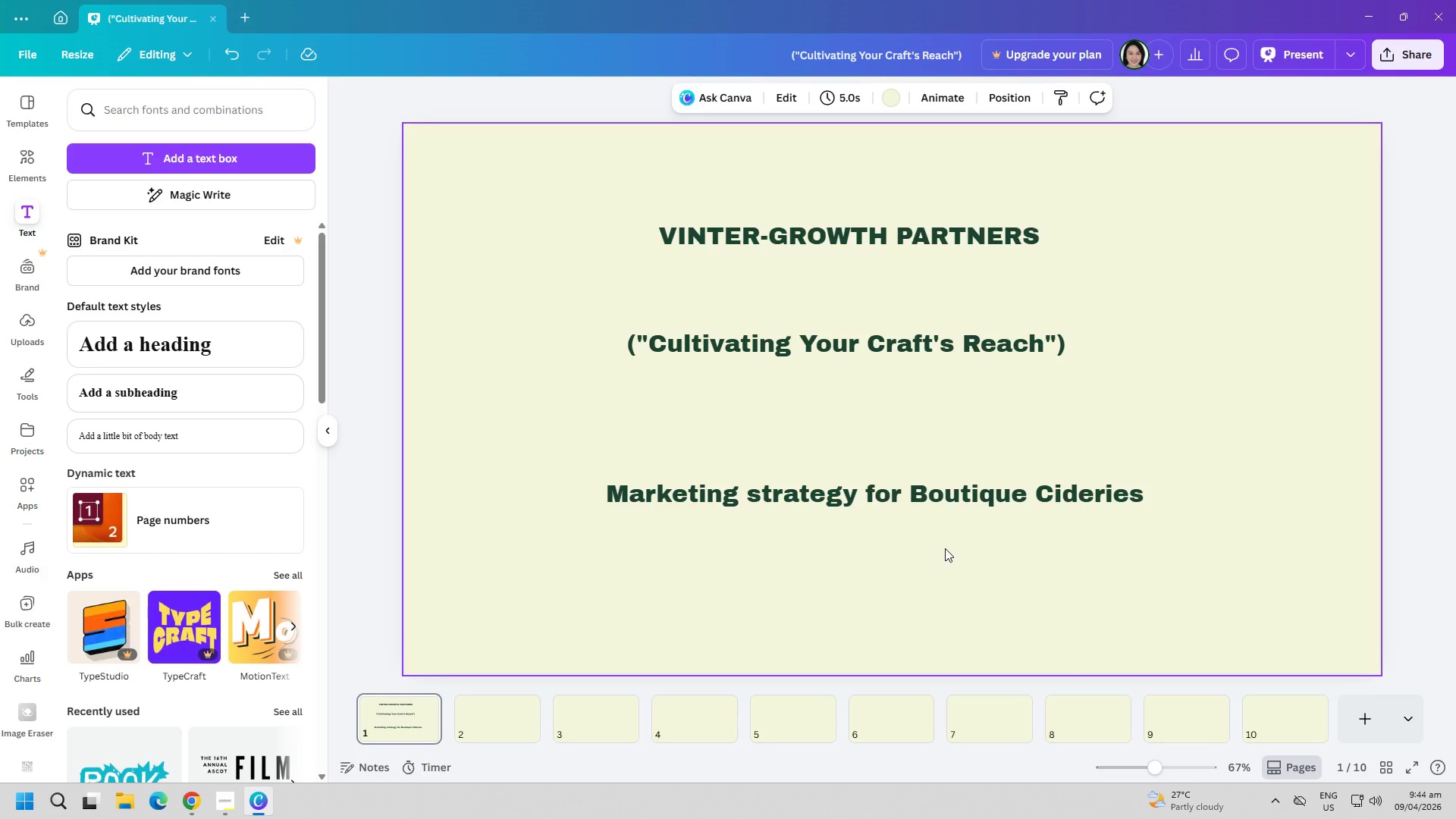 
wait(9.66)
 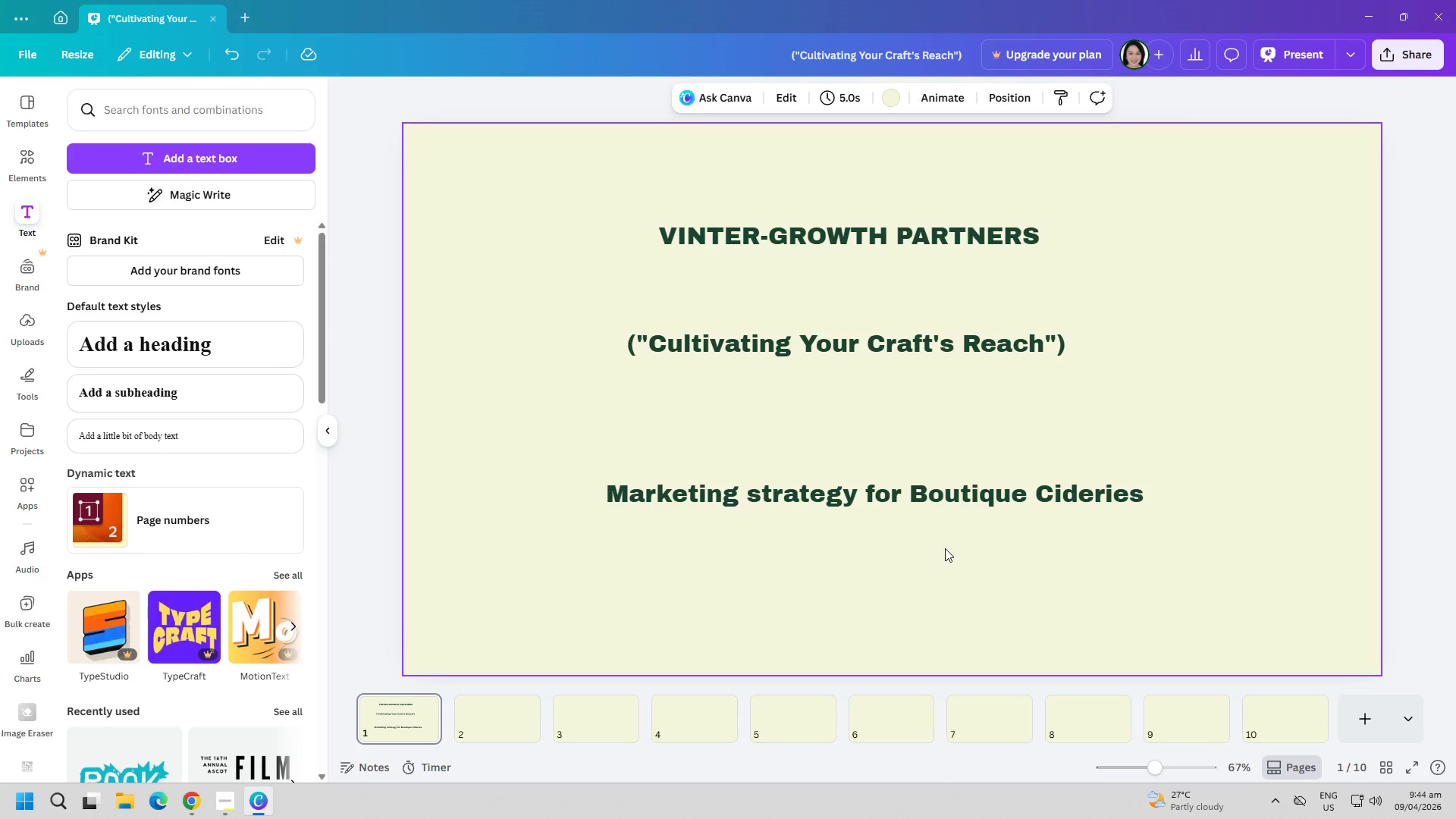 
left_click([195, 802])
 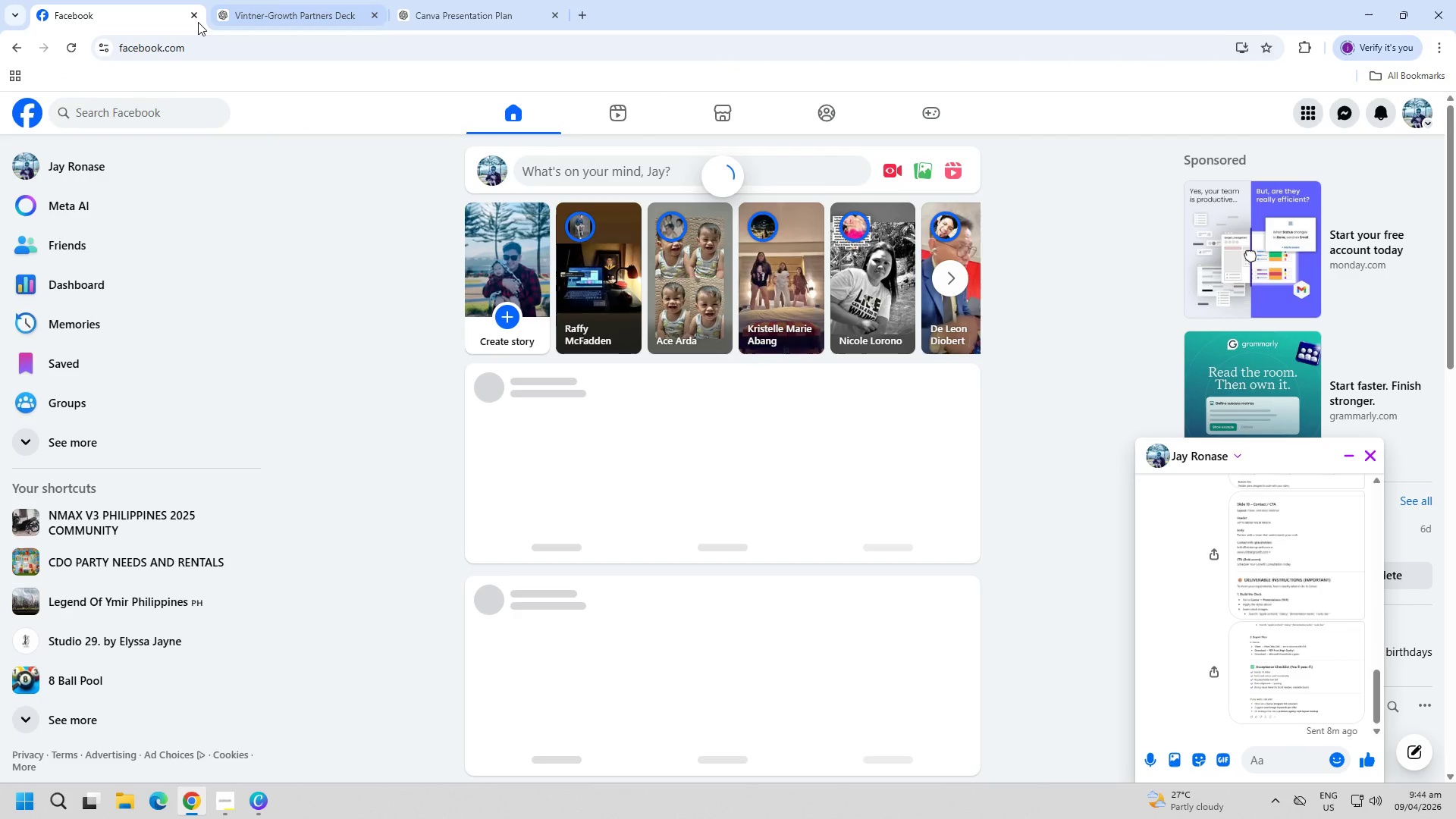 
double_click([198, 20])
 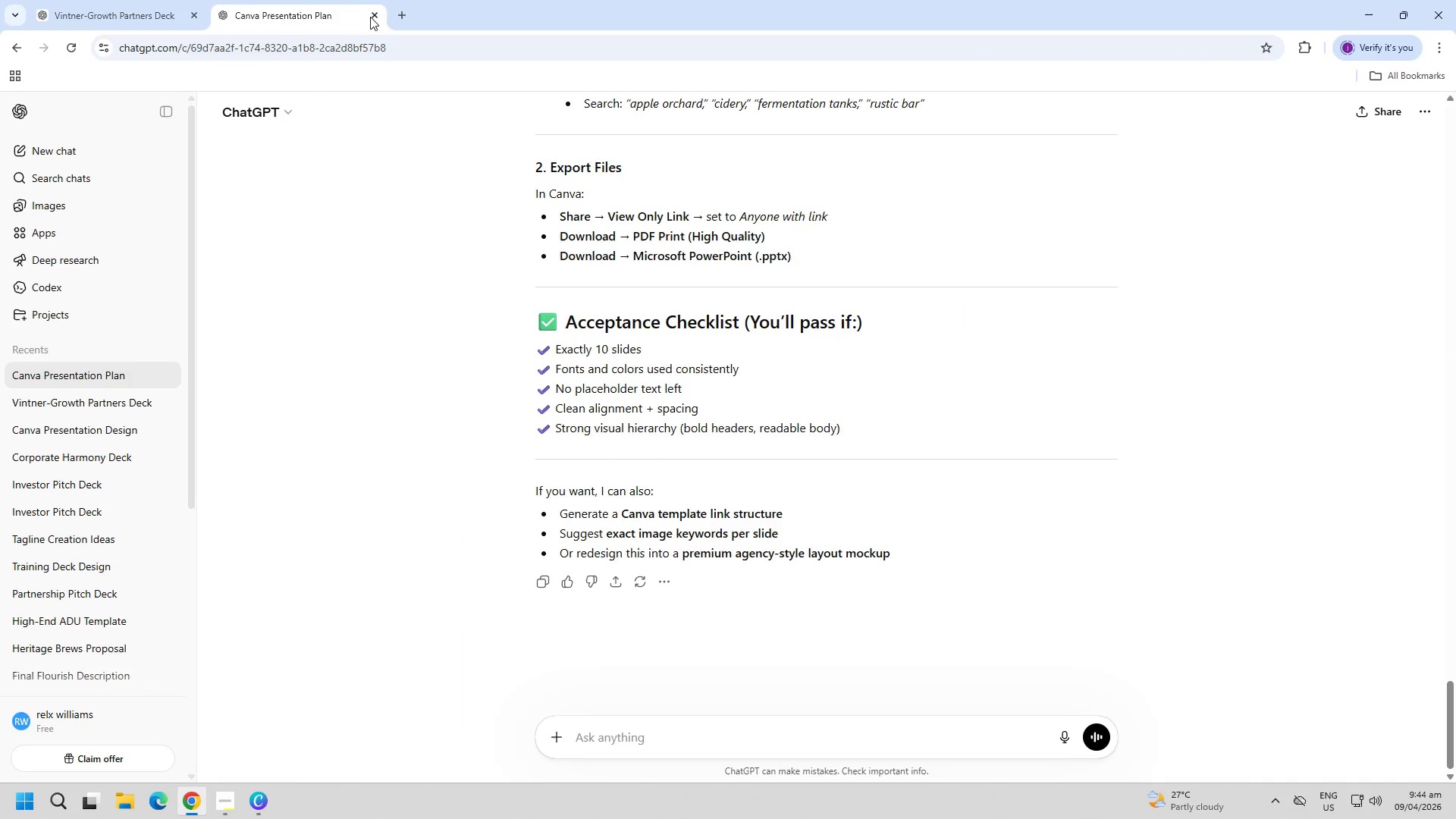 
double_click([392, 15])
 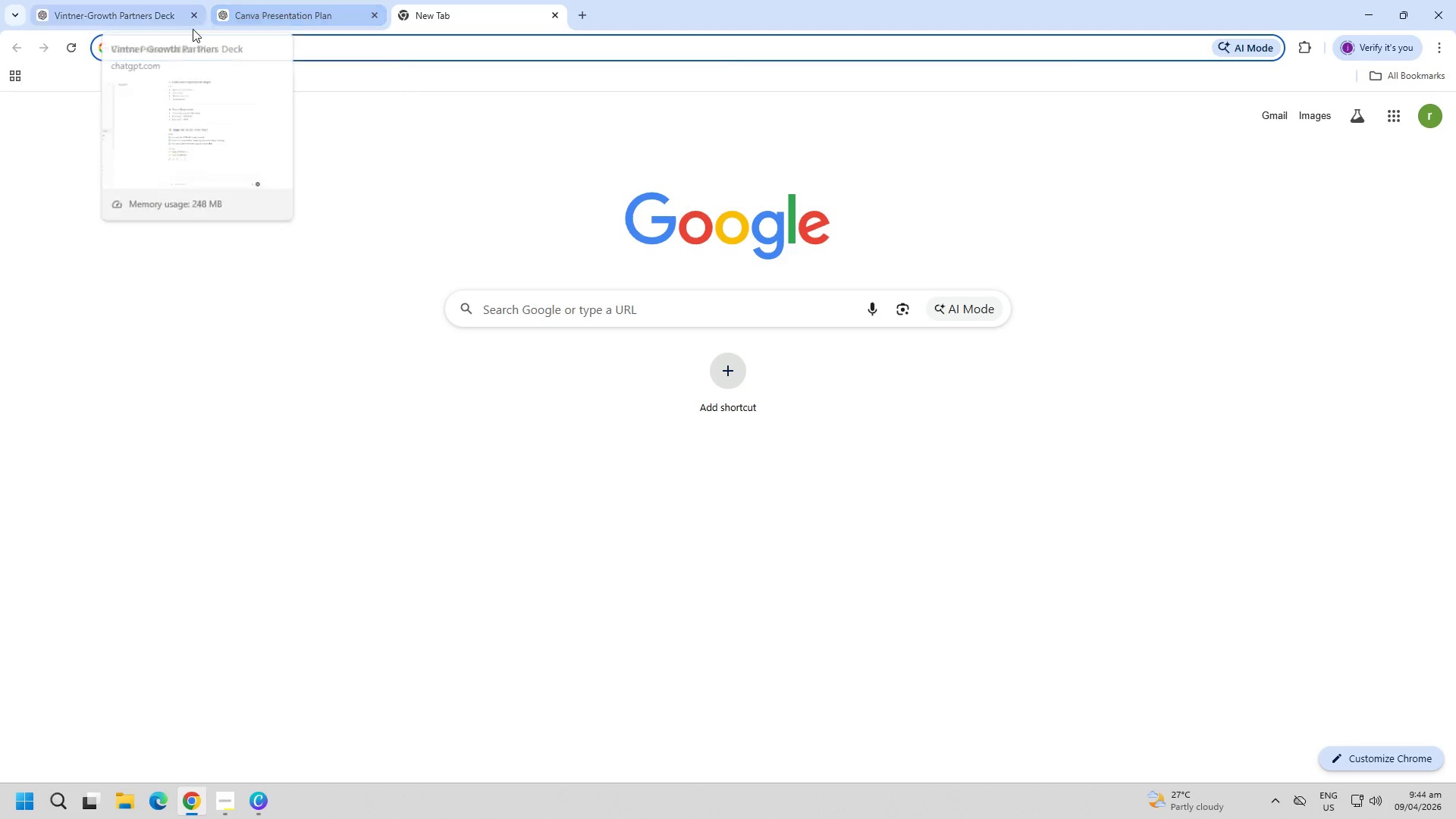 
left_click([197, 14])
 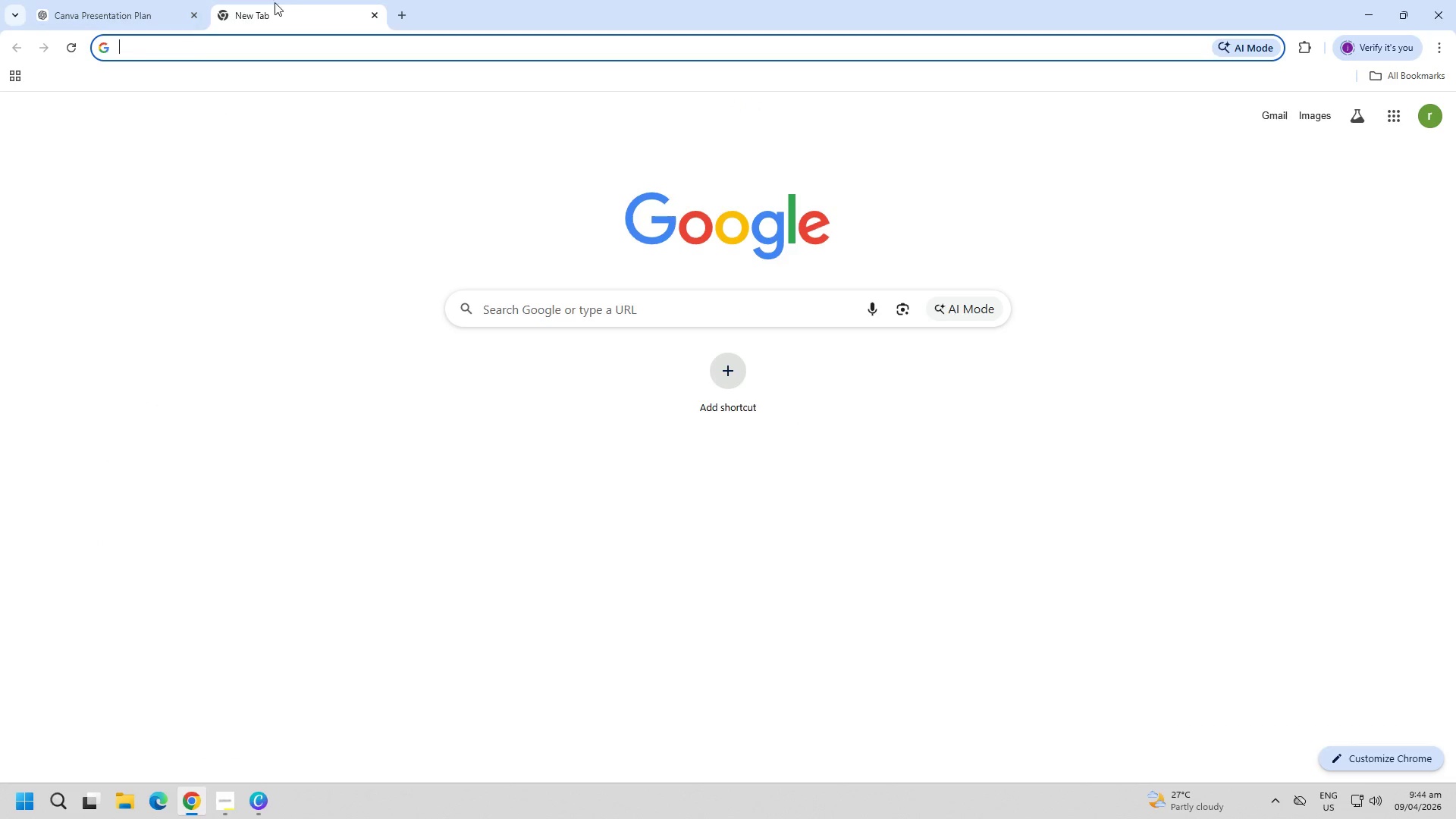 
left_click([300, 0])
 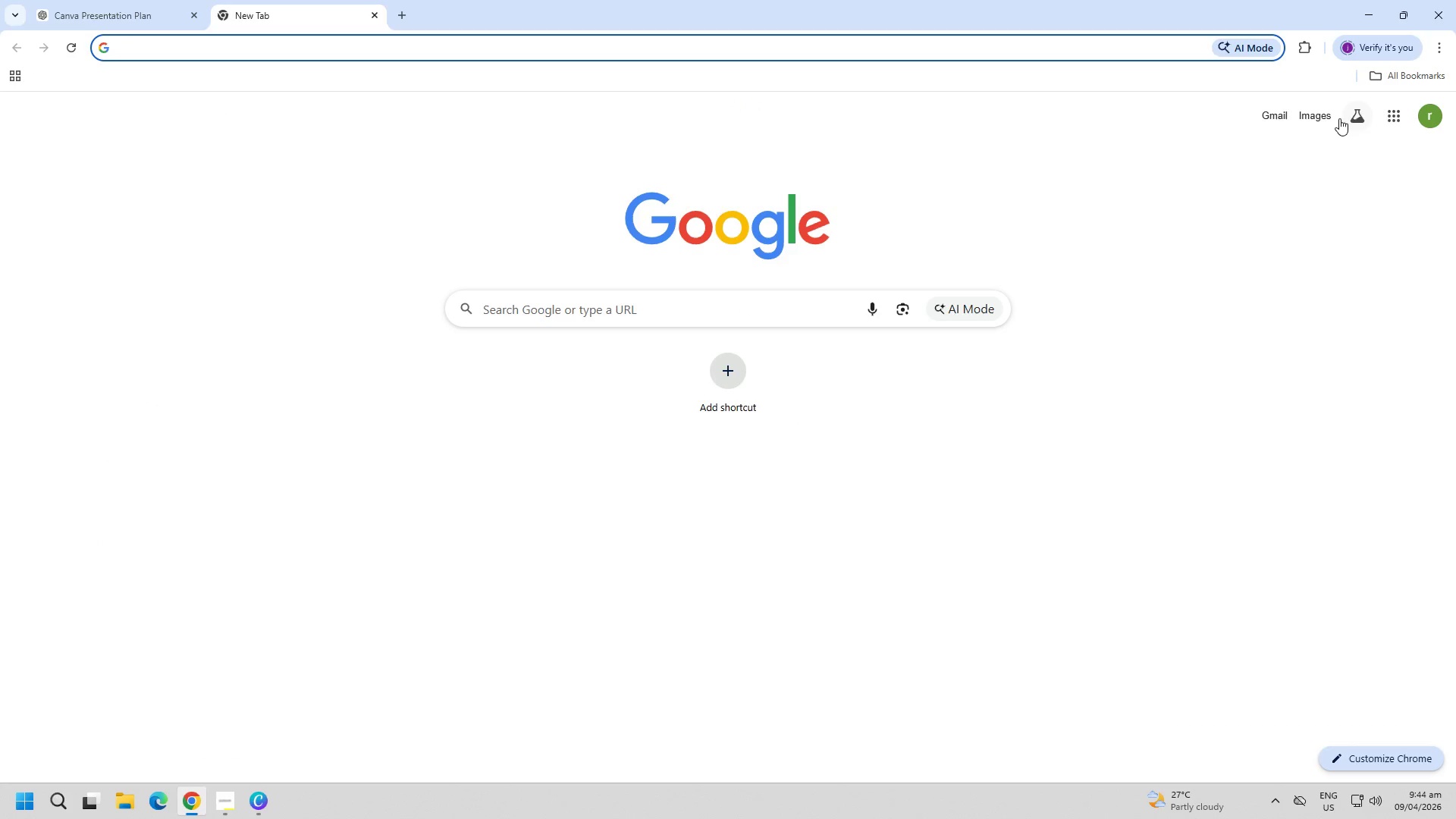 
left_click([1413, 84])
 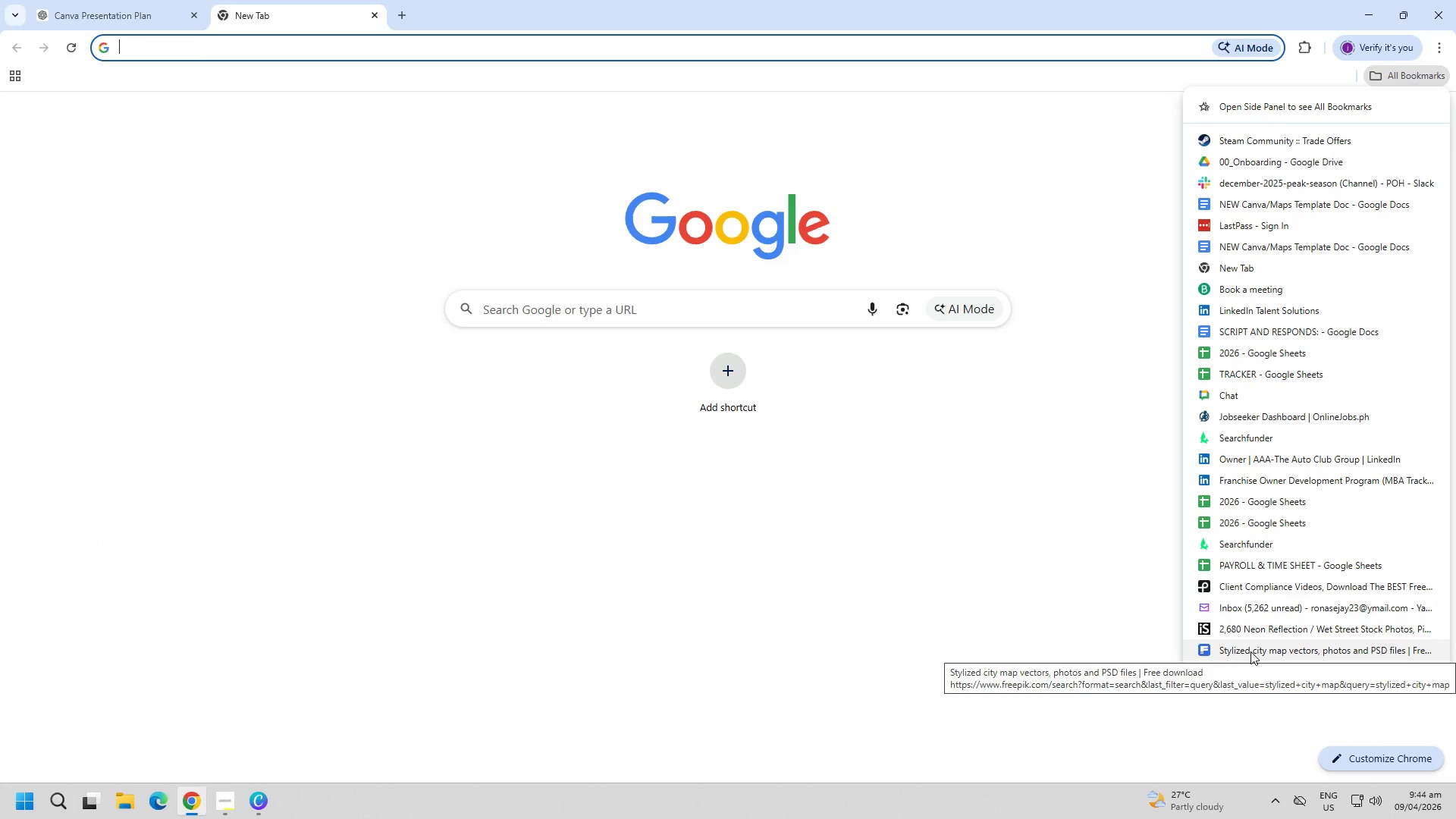 
left_click([1249, 653])
 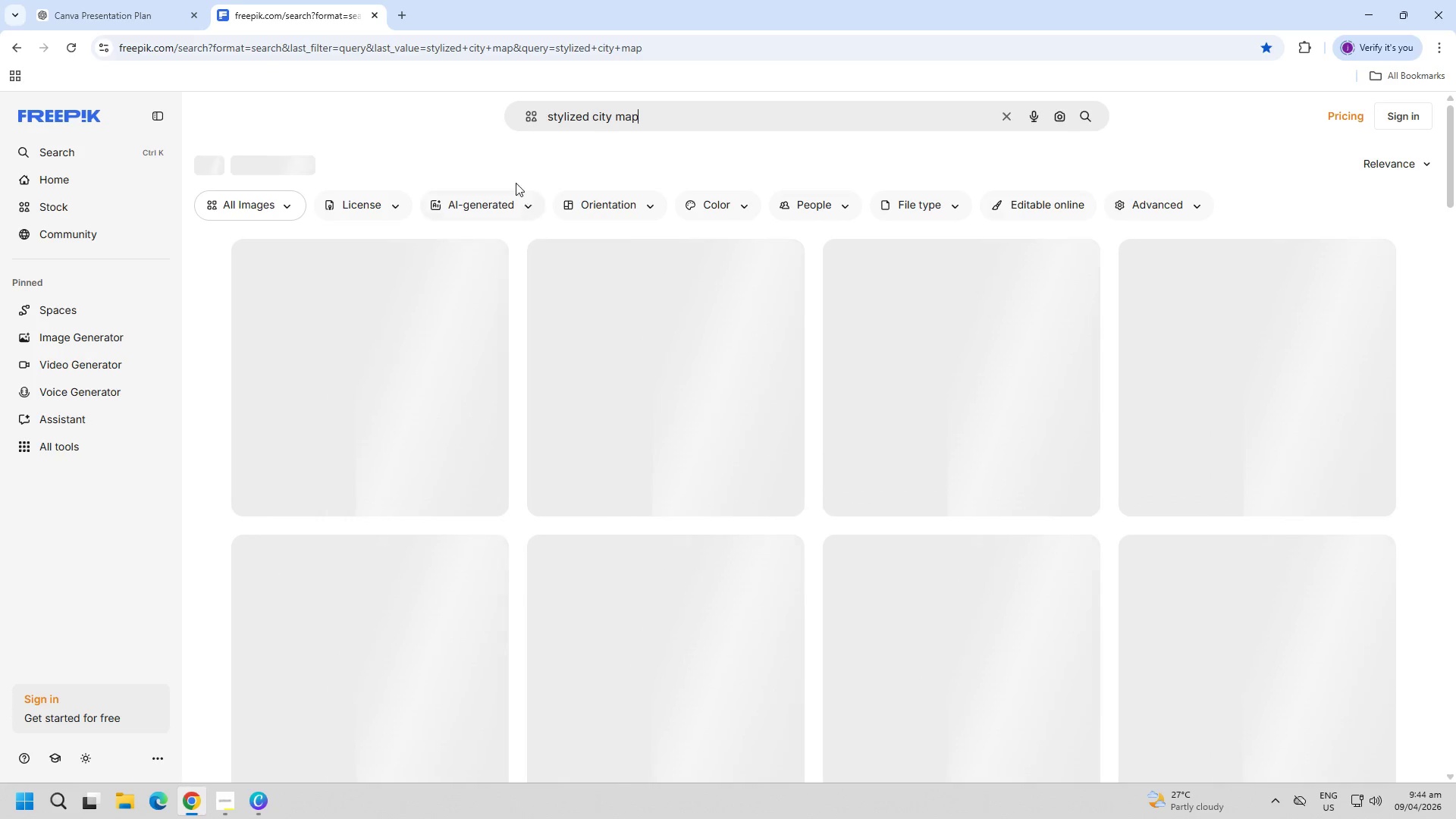 
double_click([648, 111])
 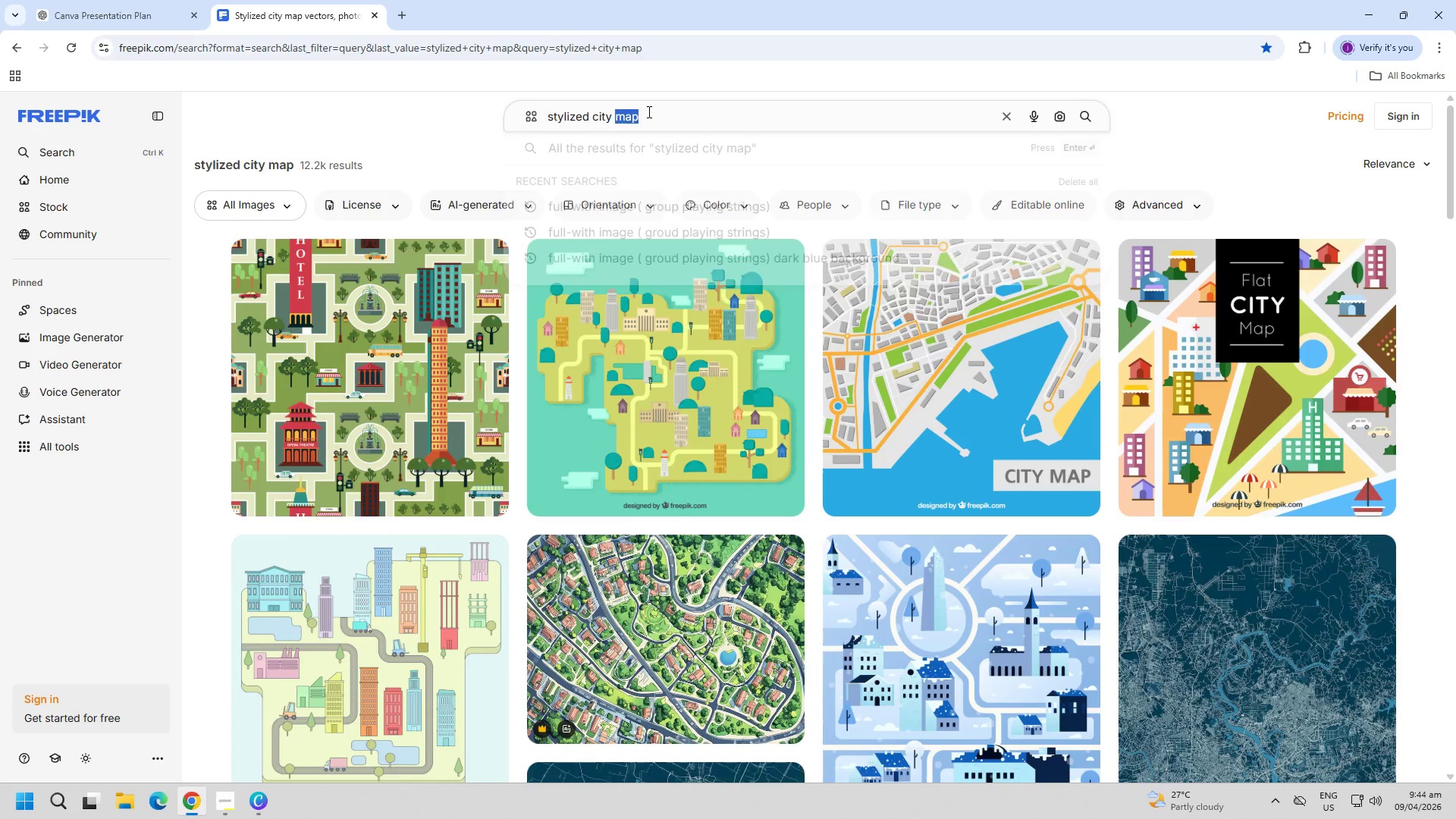 
triple_click([648, 111])
 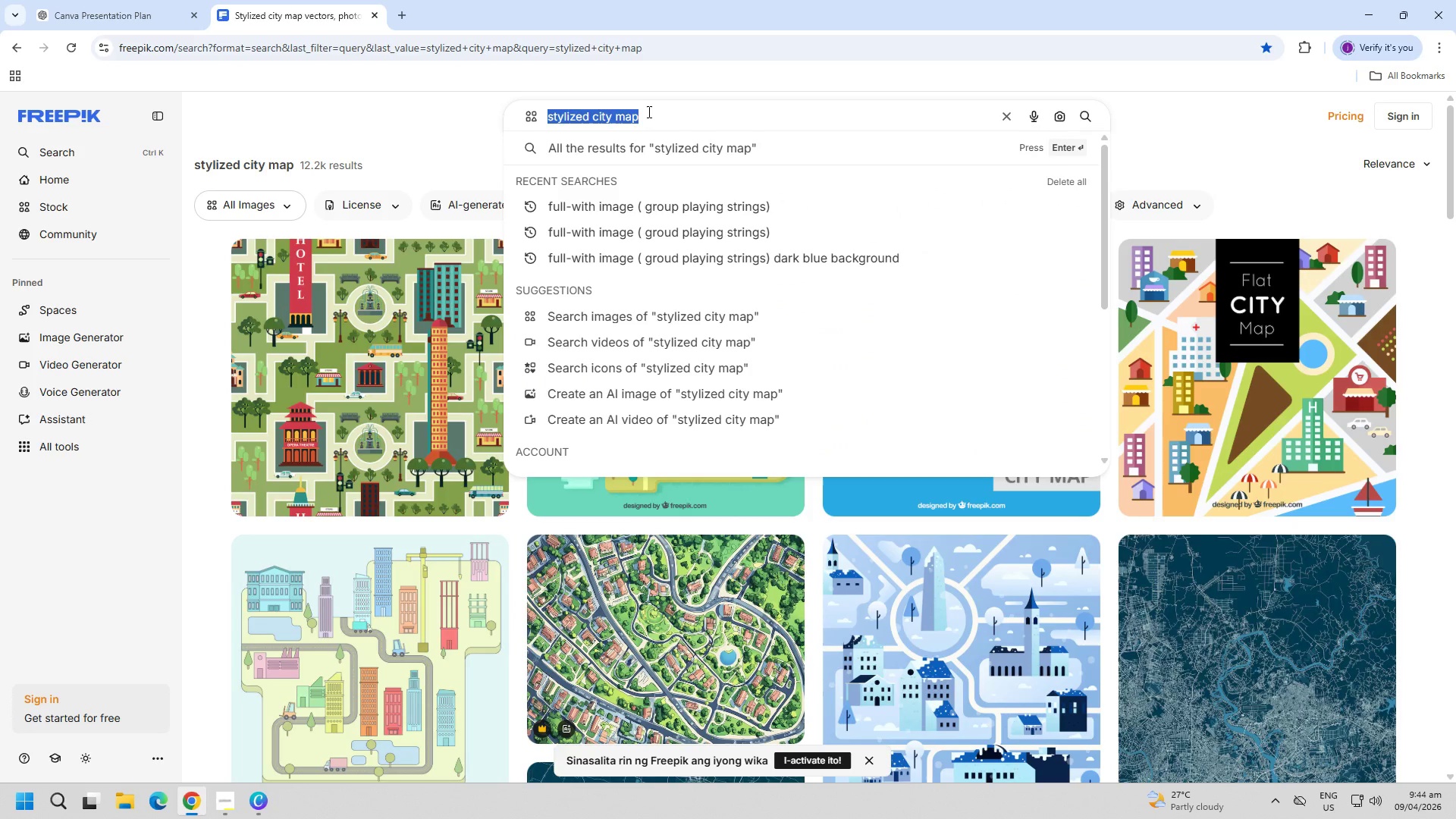 
type(fF)
key(Backspace)
key(Backspace)
type(uf)
key(Backspace)
key(Backspace)
type(fu)
key(Backspace)
type(Fu)
key(Backspace)
key(Backspace)
key(Backspace)
type(full-bleed orchard image with dark overlay)
 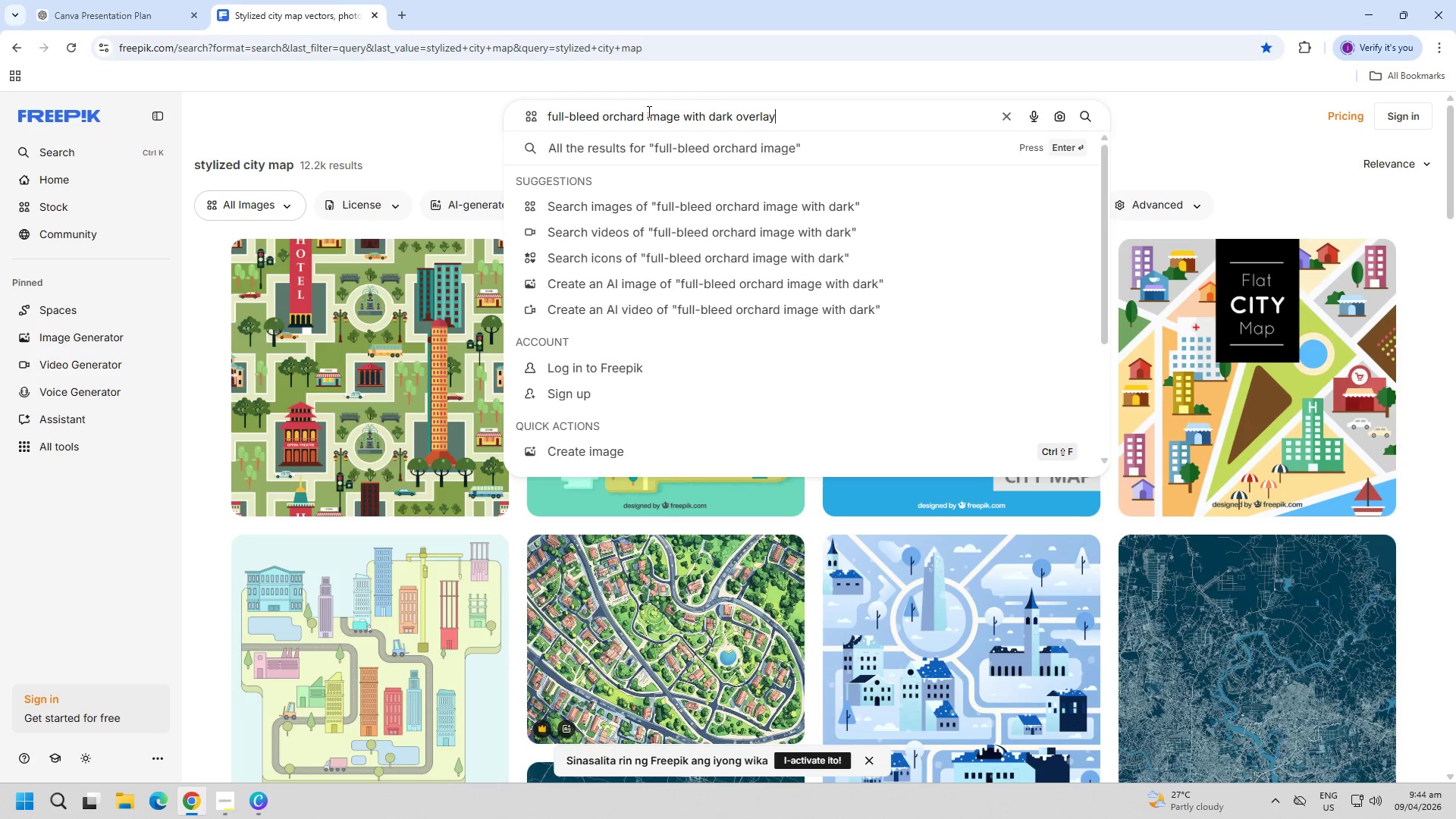 
key(Enter)
 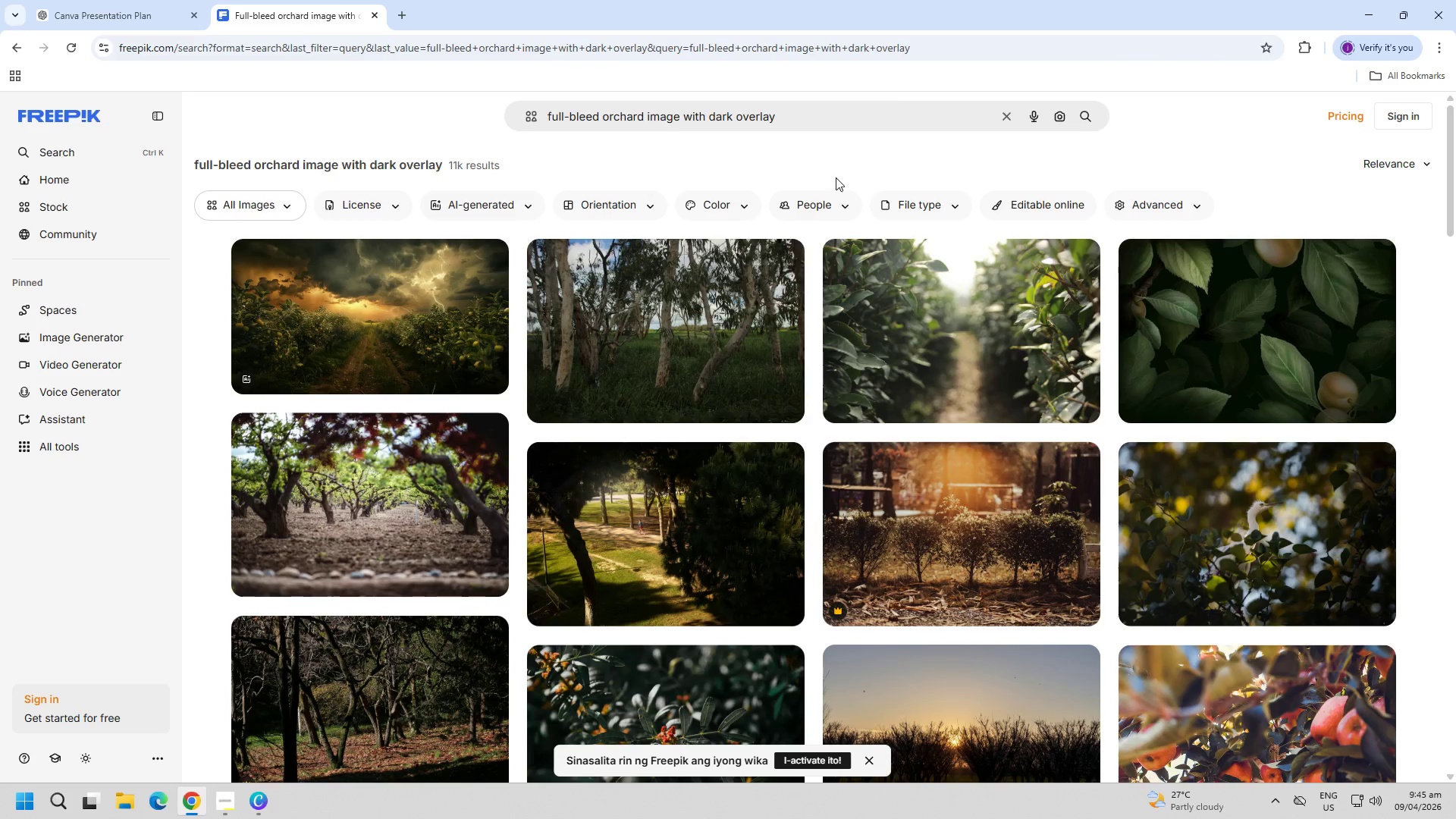 
wait(9.69)
 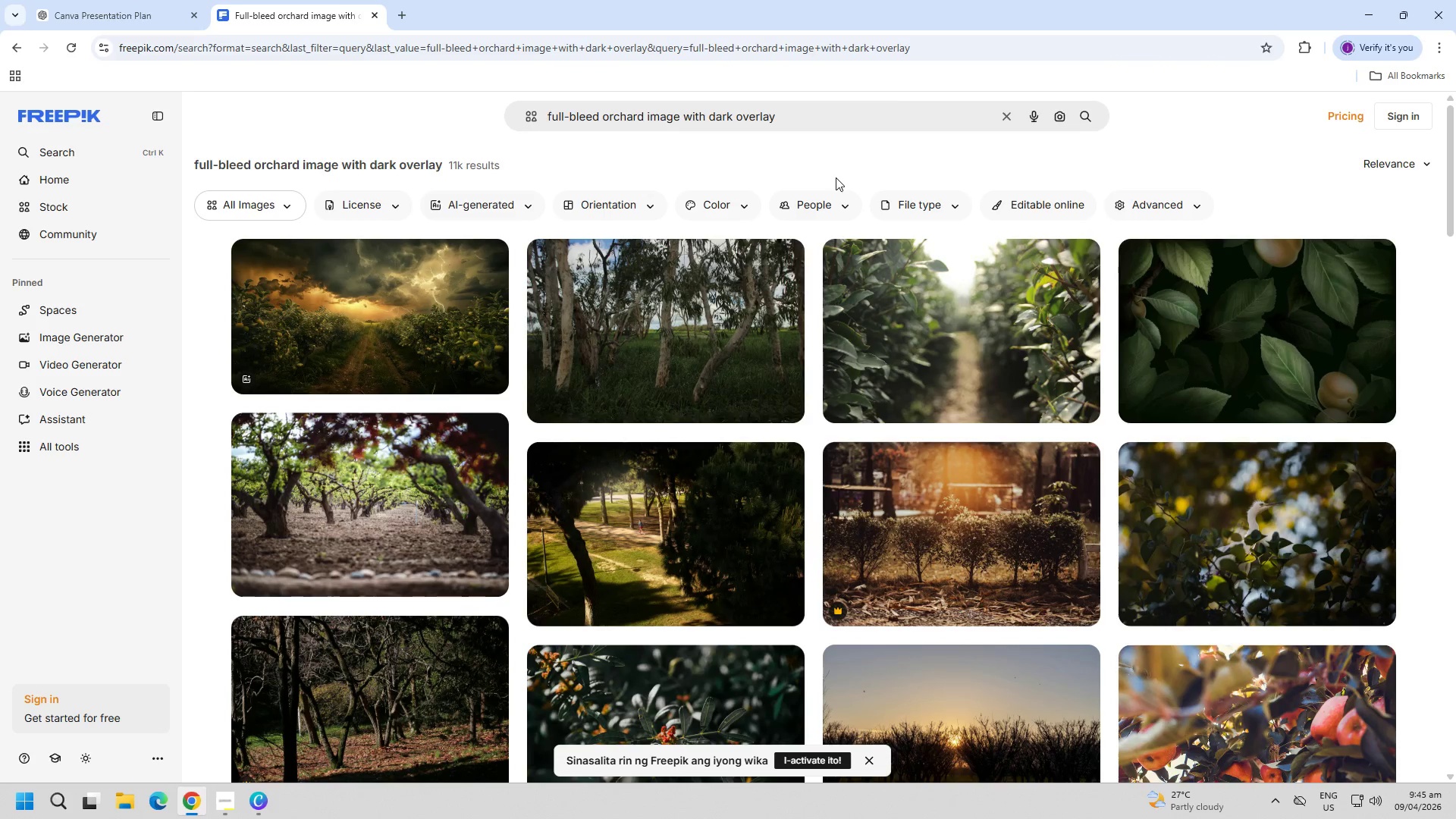 
scroll: coordinate [725, 366], scroll_direction: down, amount: 1.0
 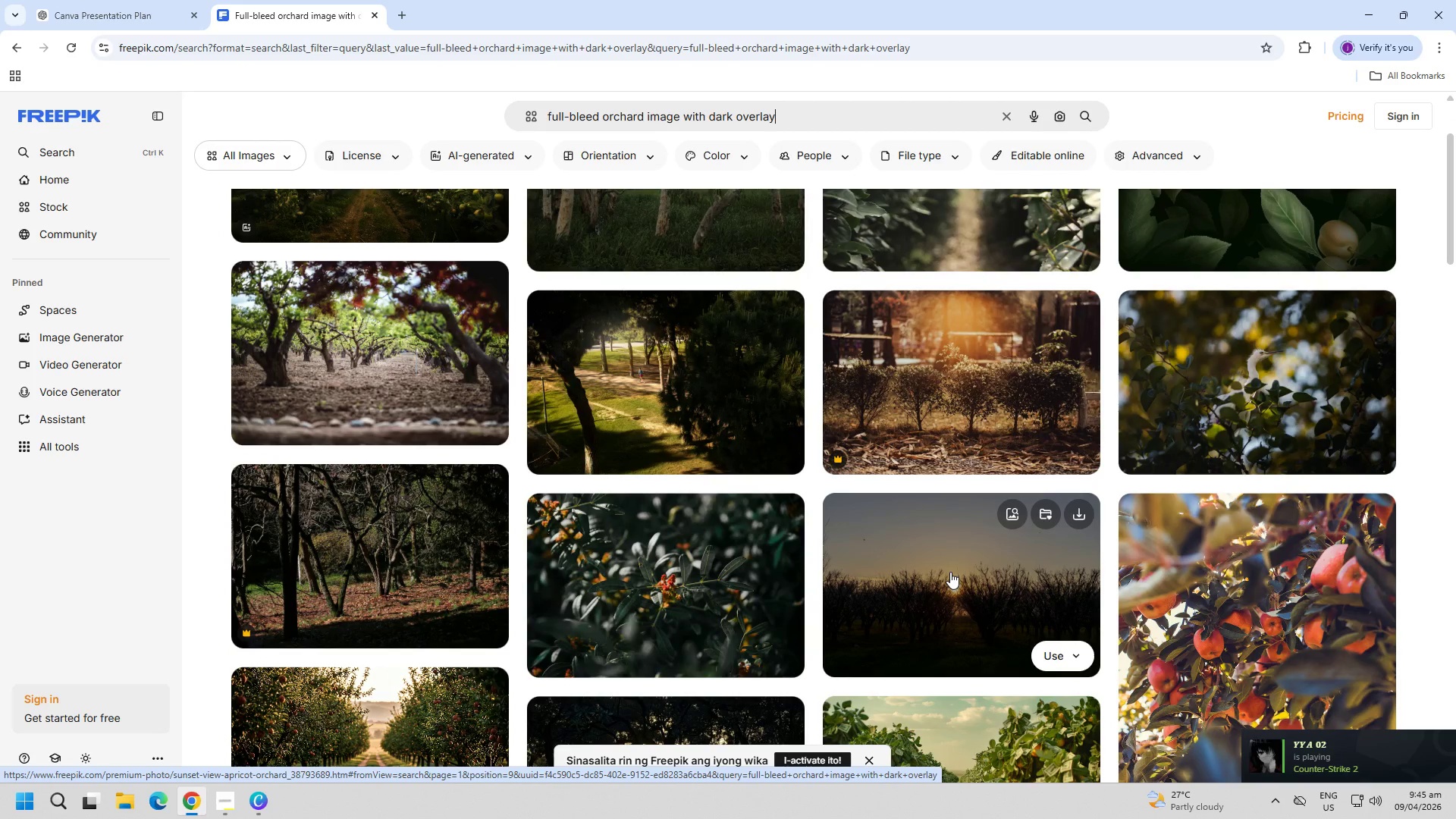 
wait(5.19)
 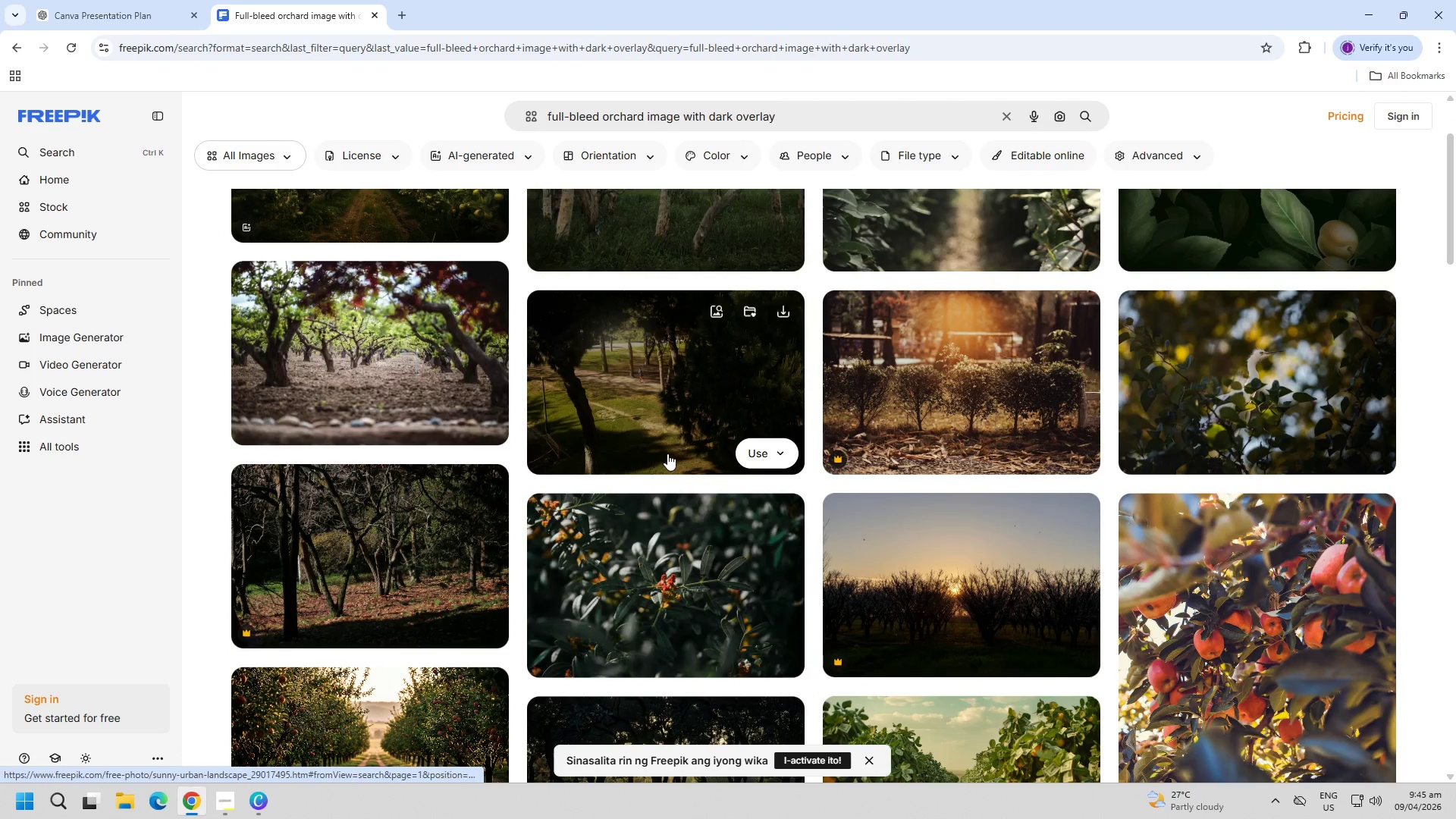 
key(Alt+AltLeft)
 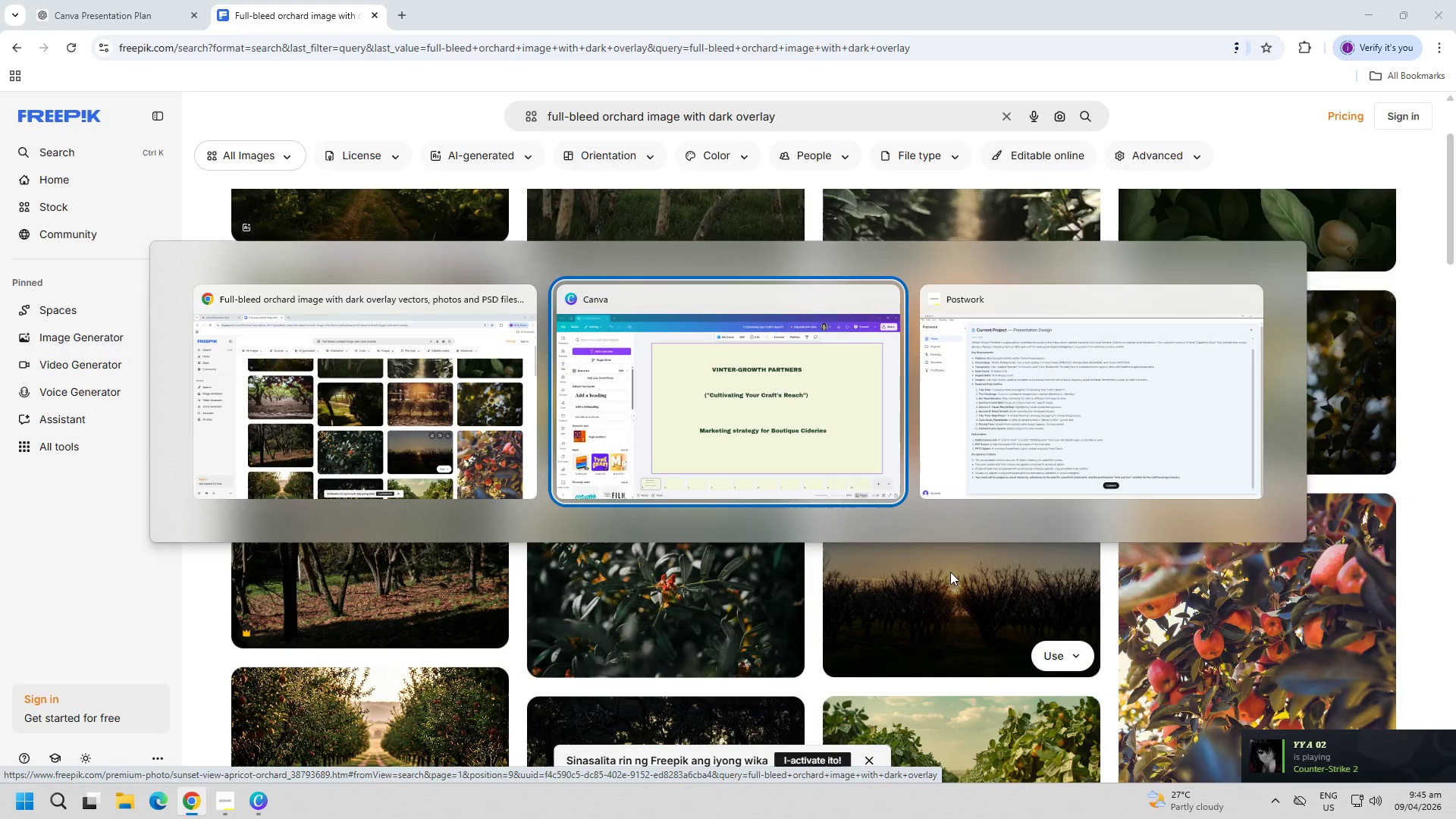 
key(Alt+Tab)
 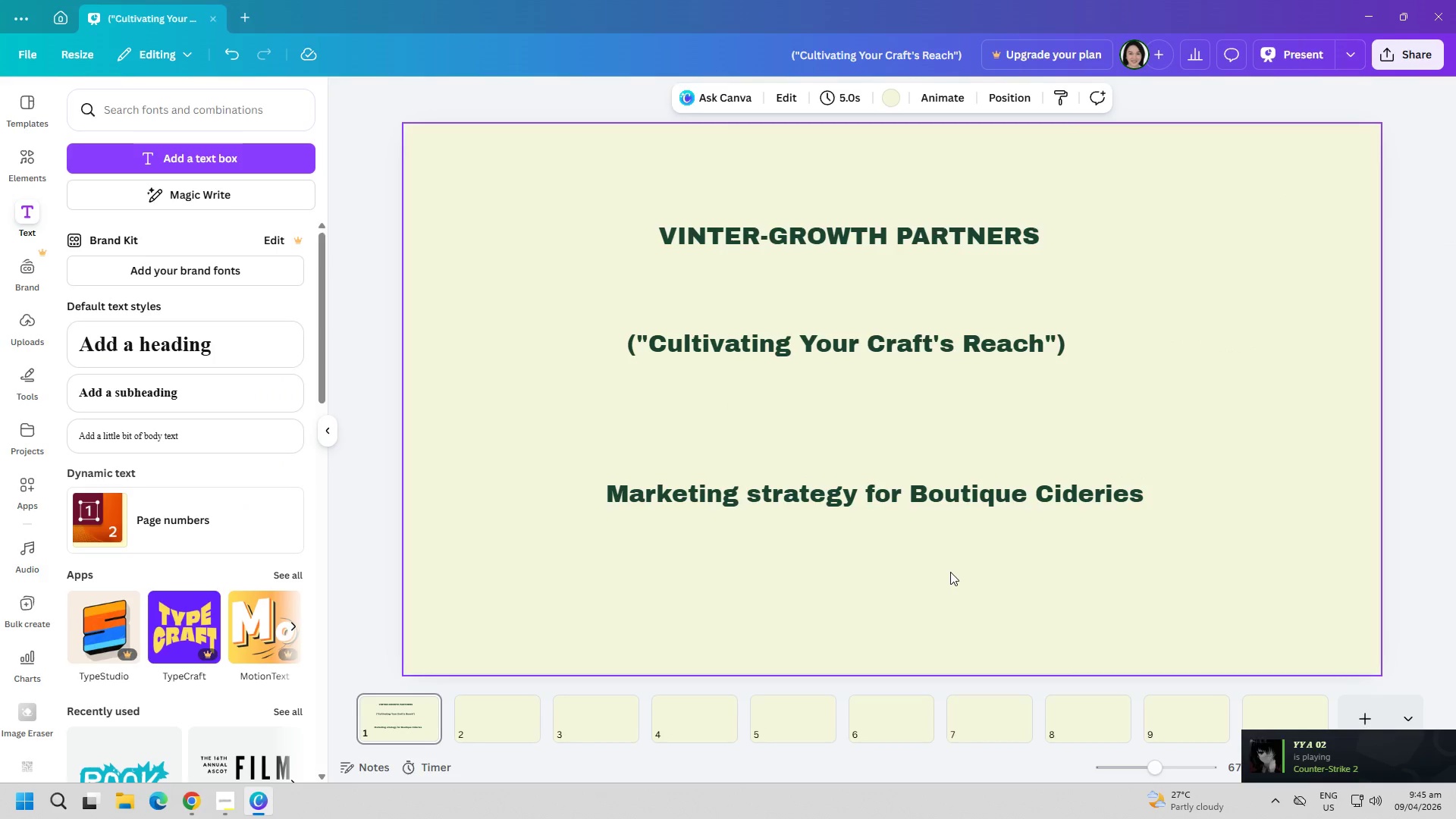 
key(Alt+AltLeft)
 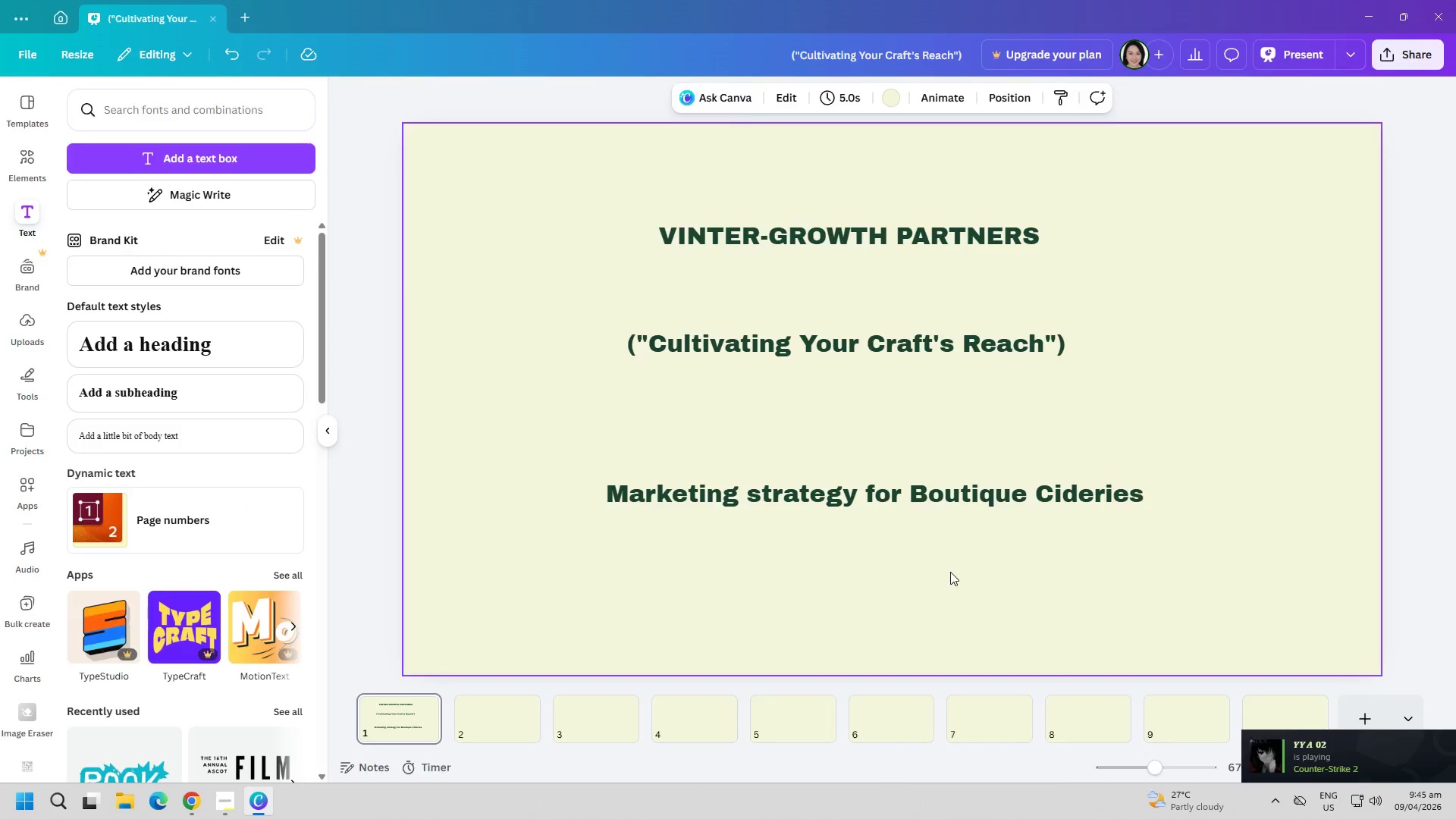 
key(Alt+Tab)
 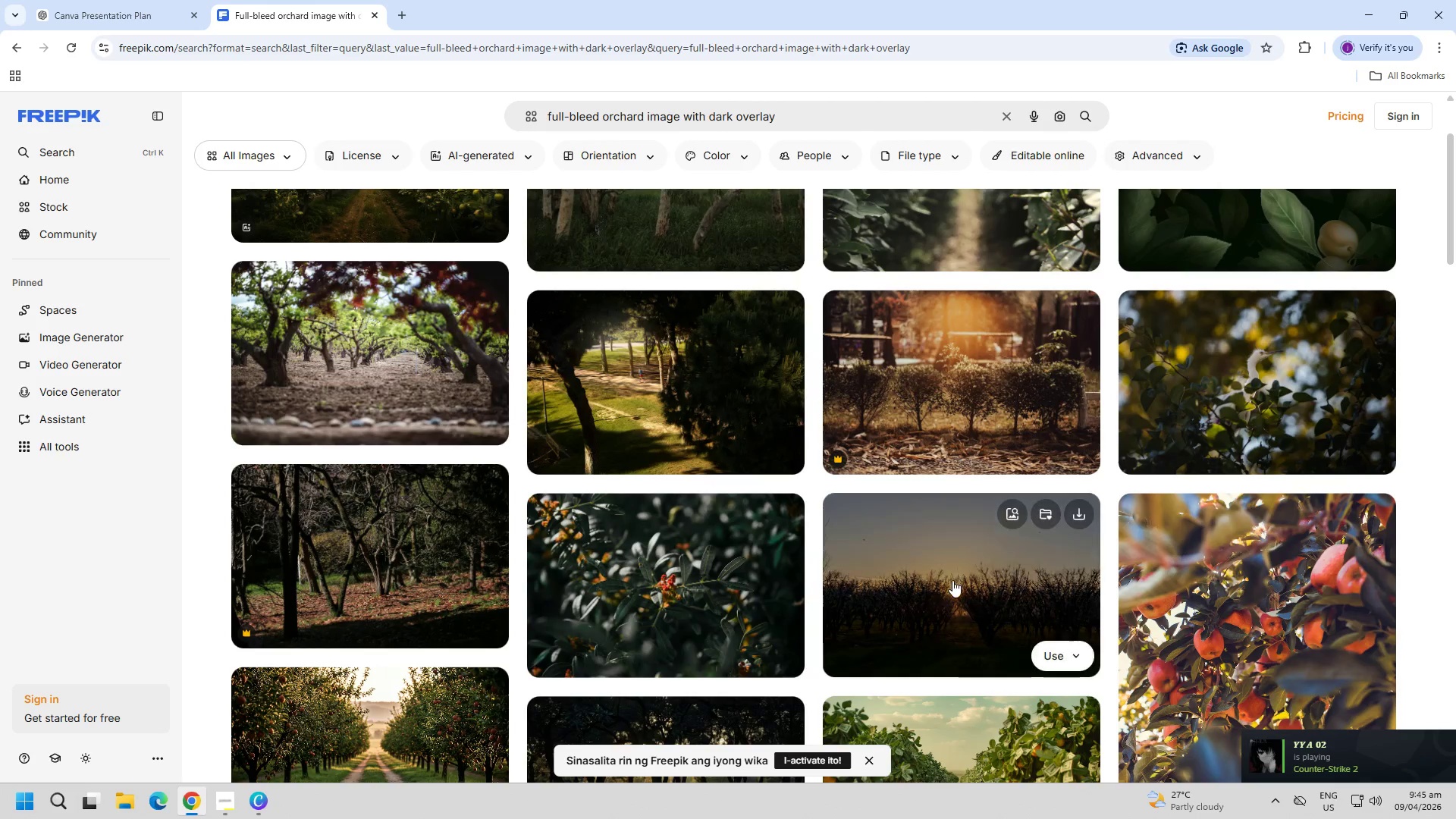 
left_click([950, 583])
 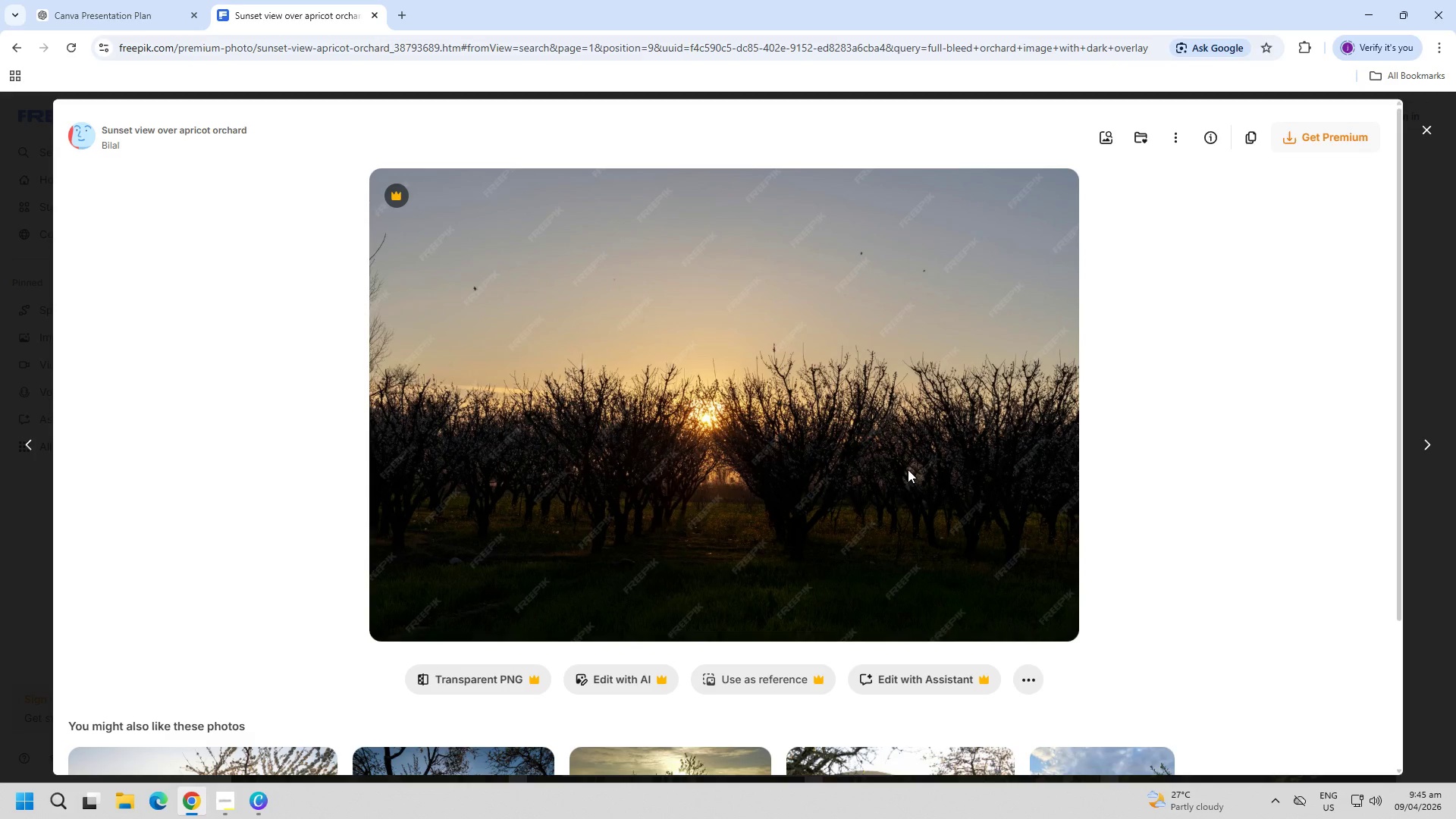 
wait(5.66)
 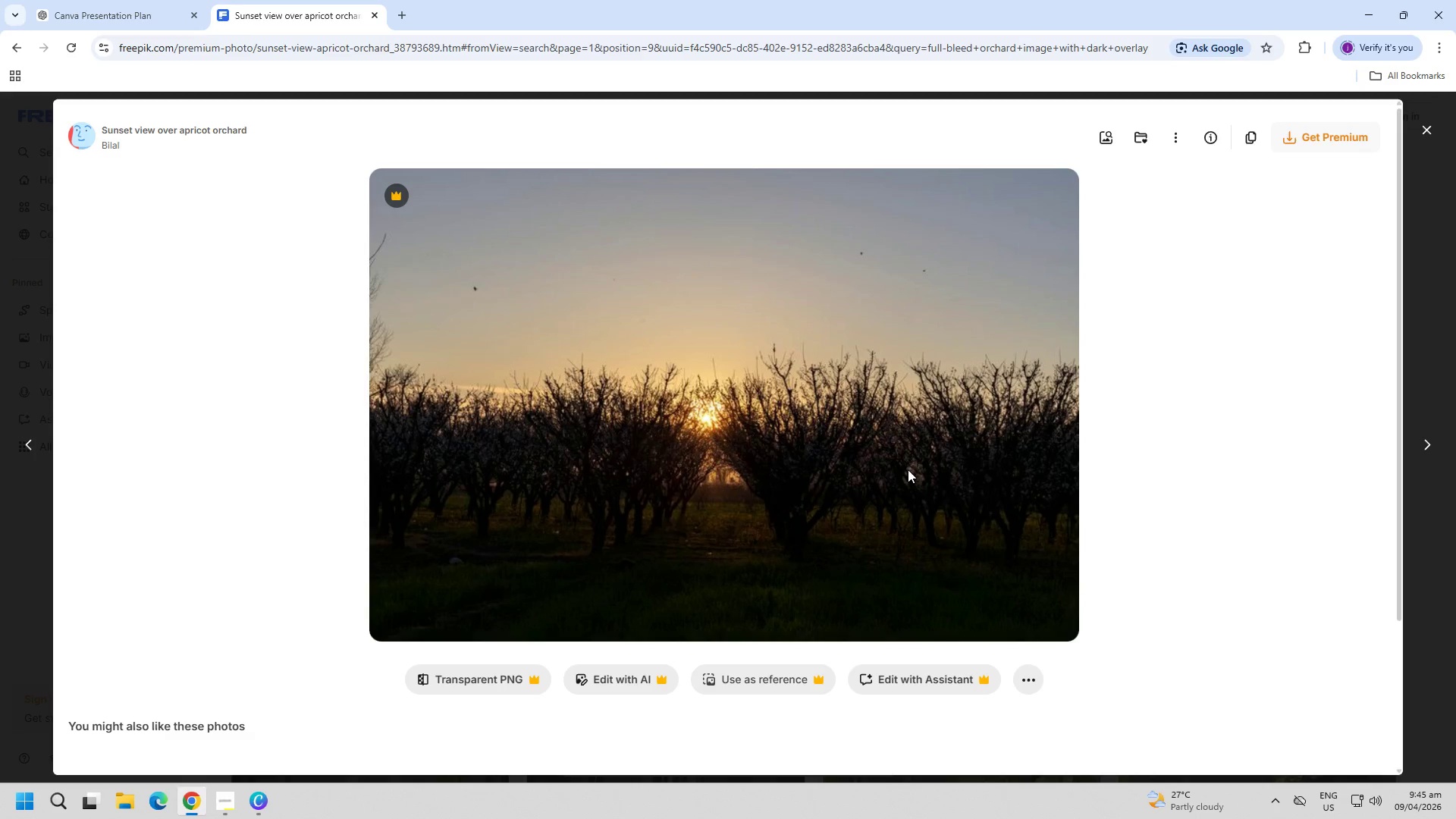 
key(Escape)
 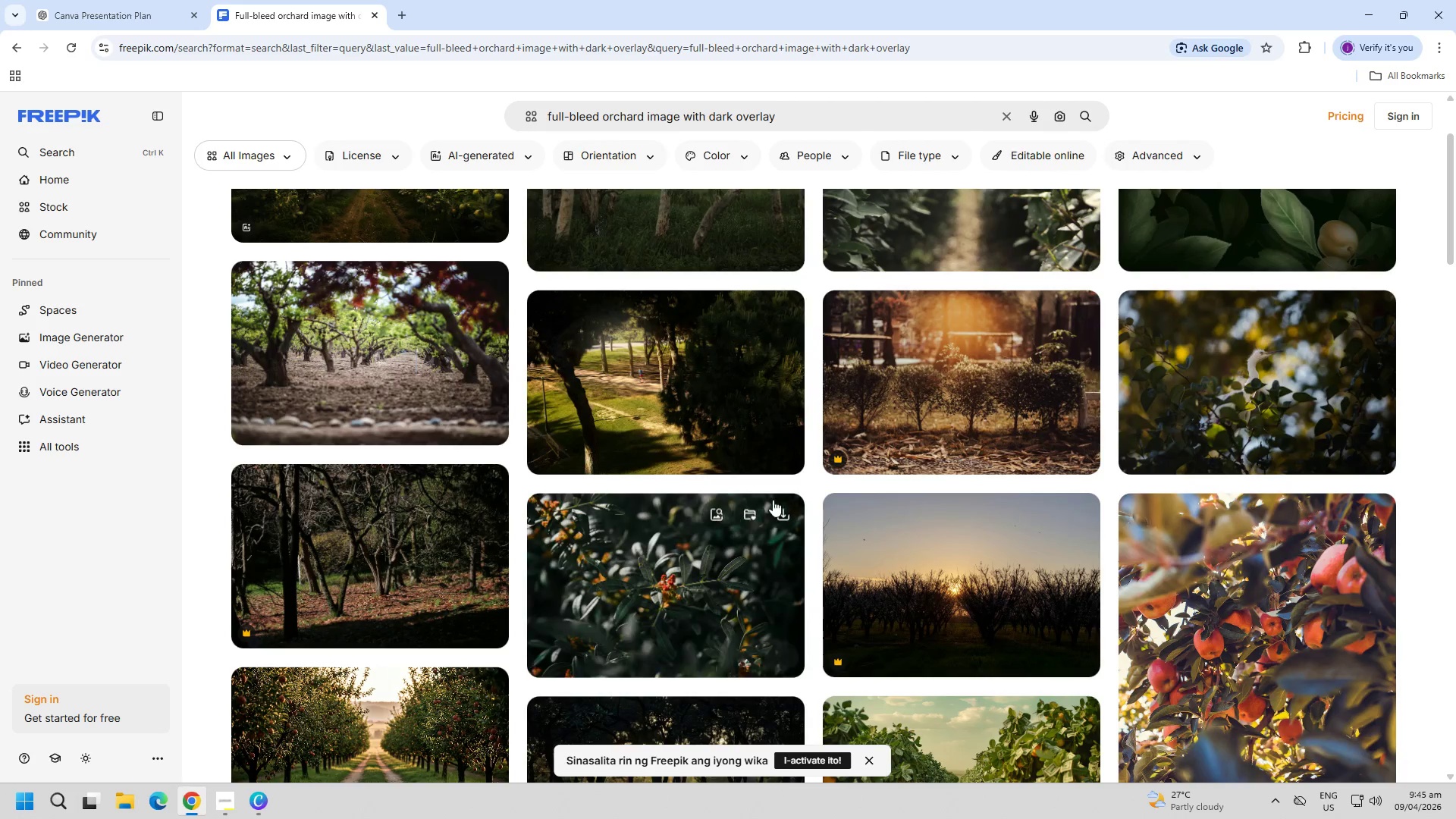 
scroll: coordinate [688, 485], scroll_direction: up, amount: 2.0
 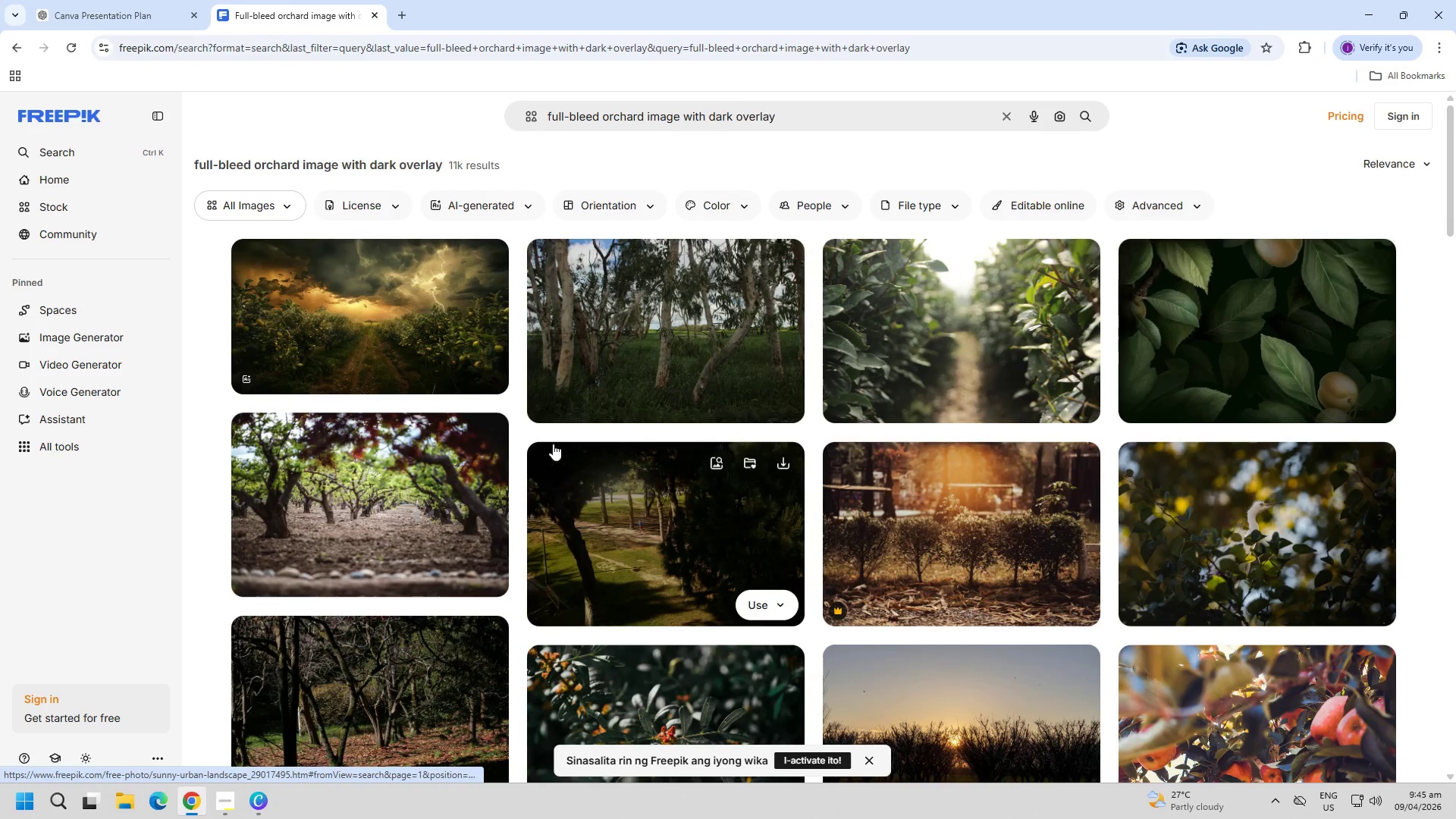 
left_click([423, 326])
 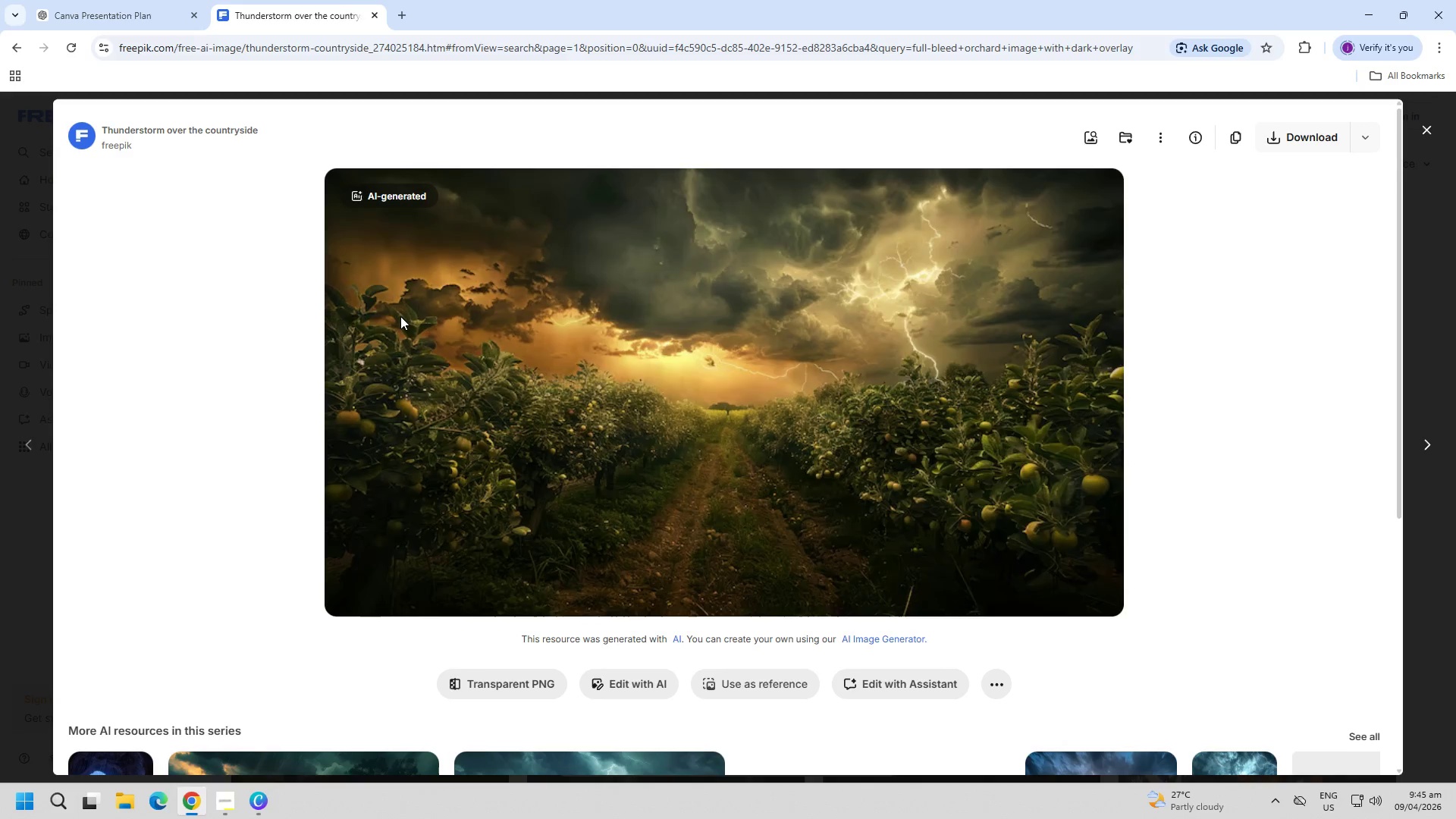 
key(PageDown)
 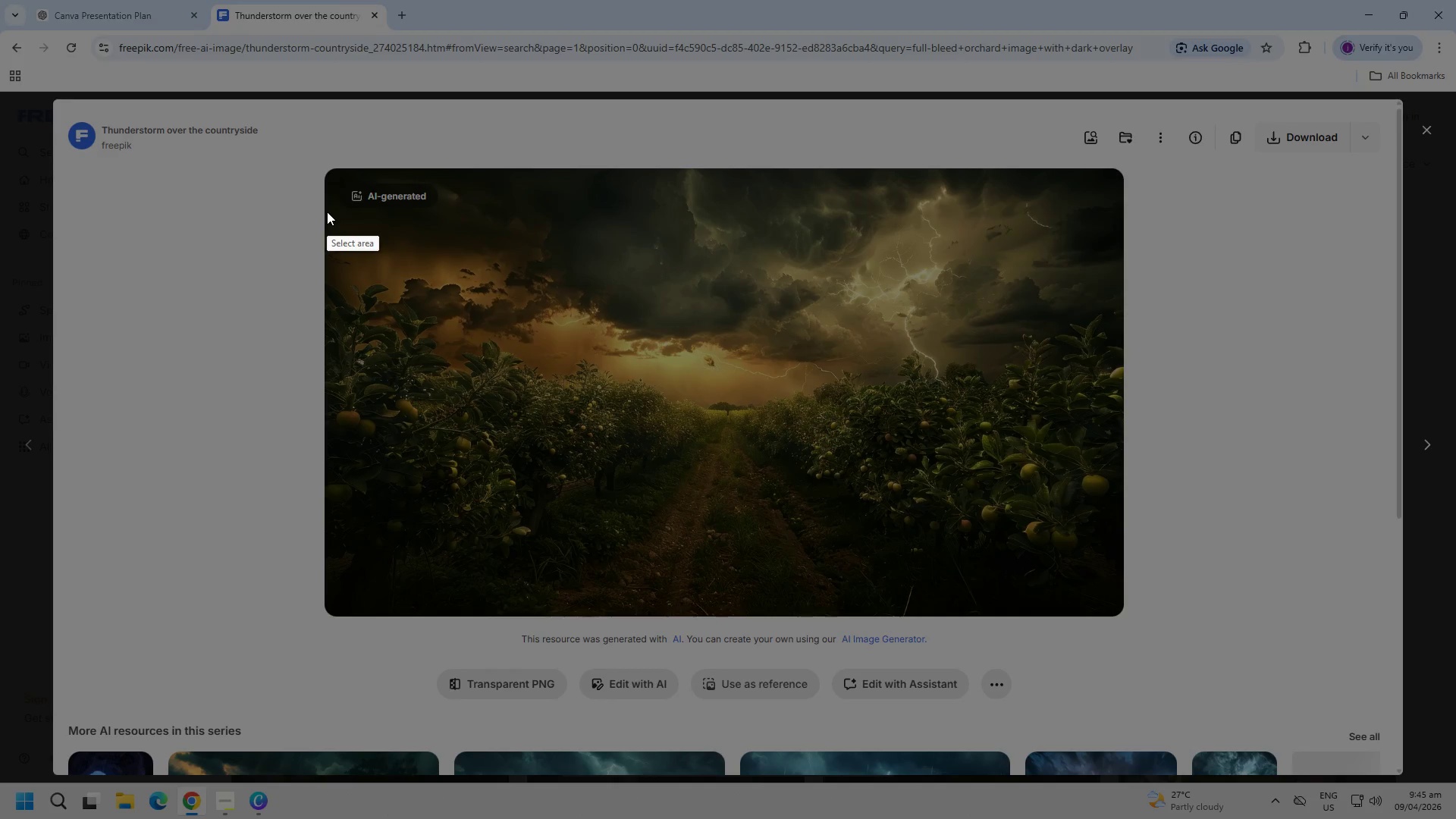 
left_click_drag(start_coordinate=[327, 205], to_coordinate=[1122, 614])
 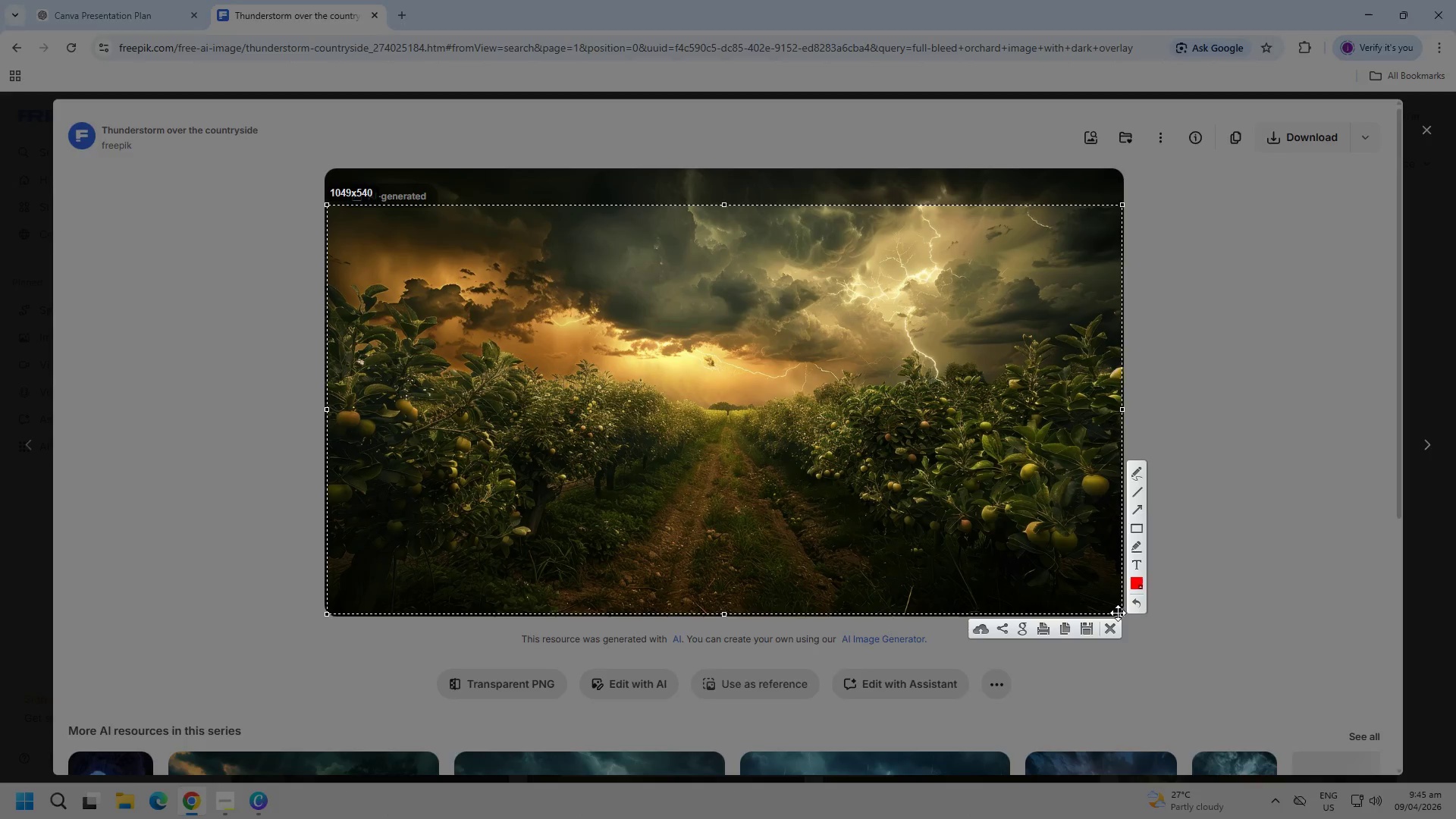 
key(Control+ControlLeft)
 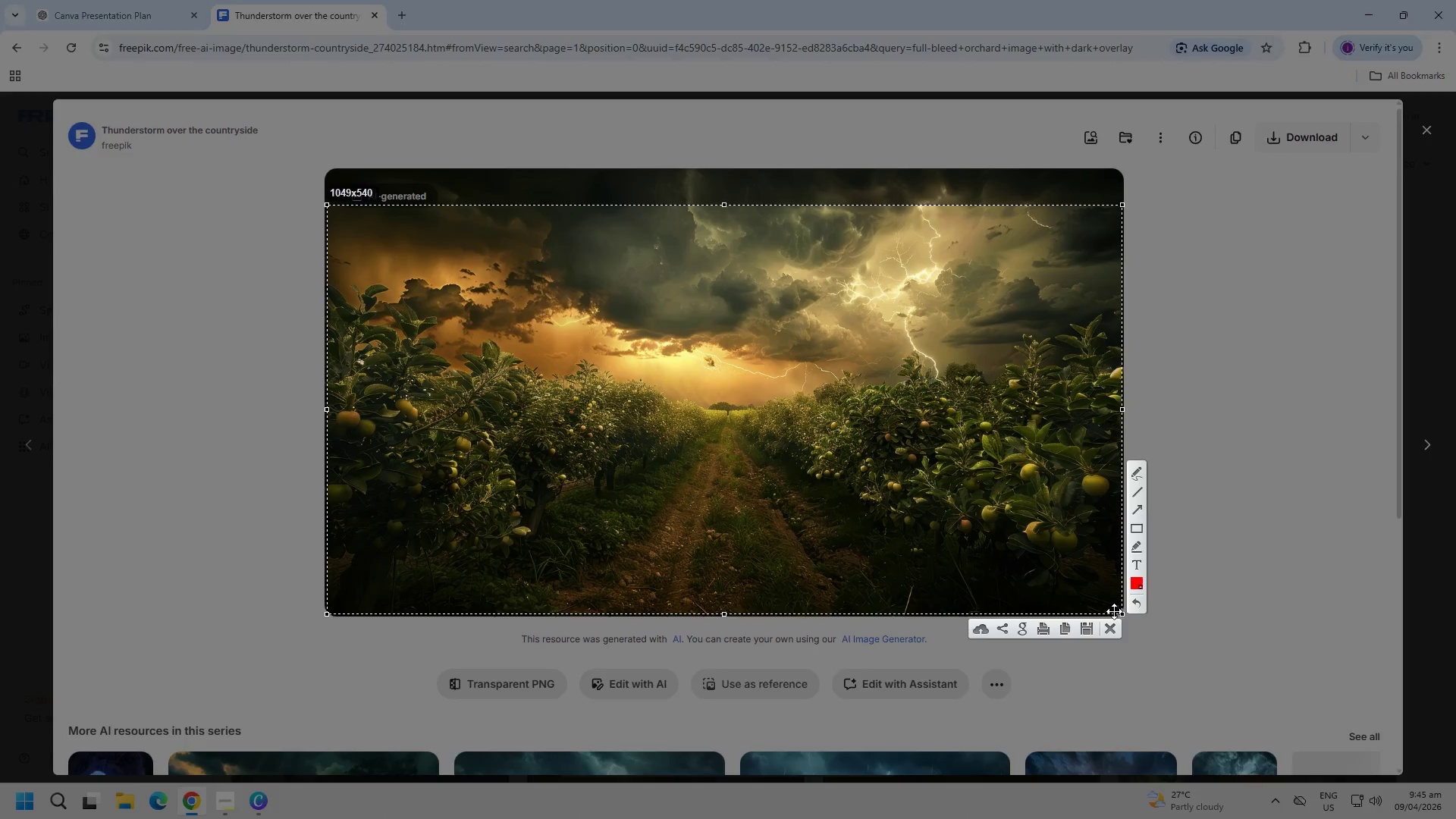 
key(Control+C)
 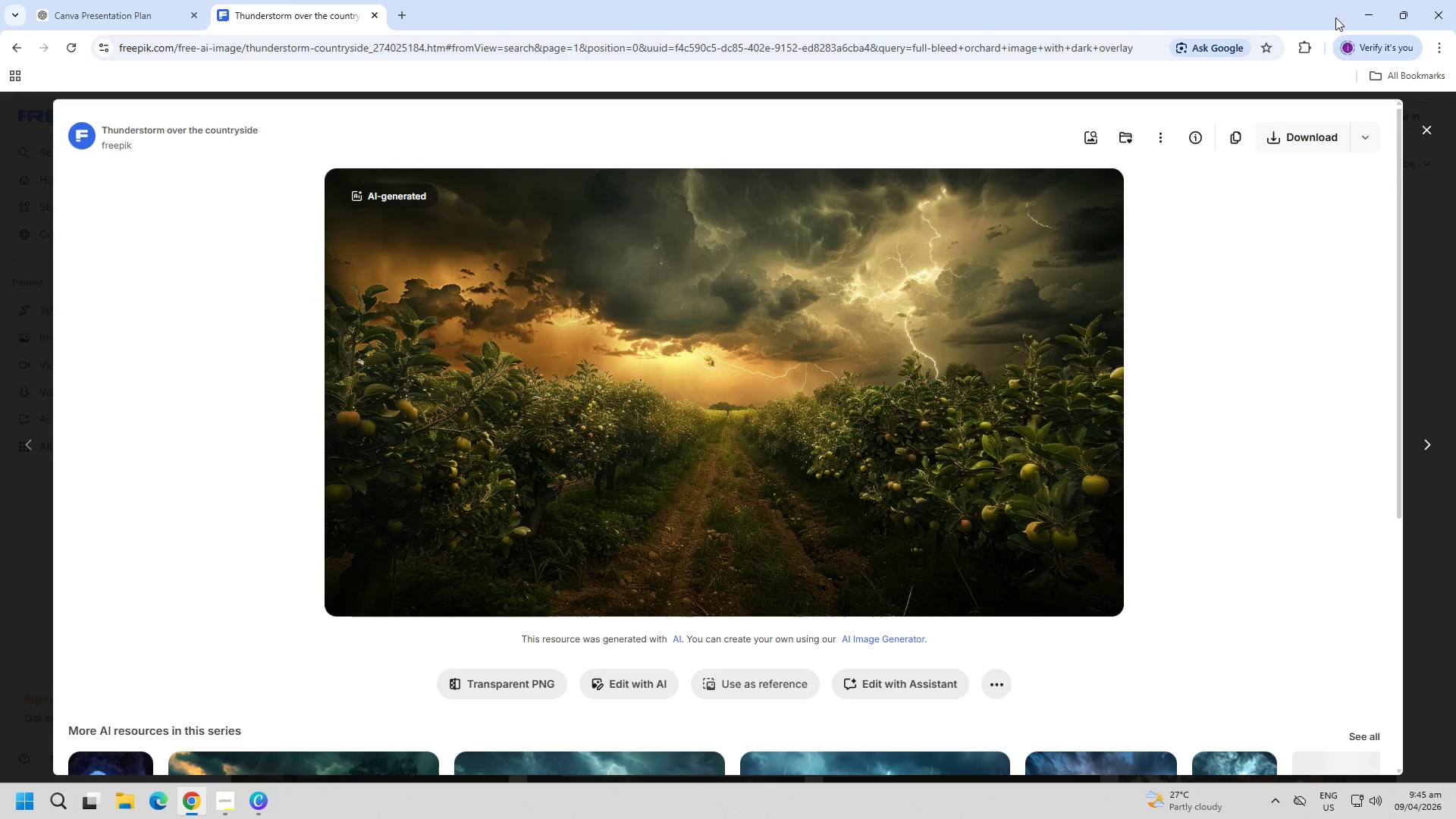 
left_click([1367, 11])
 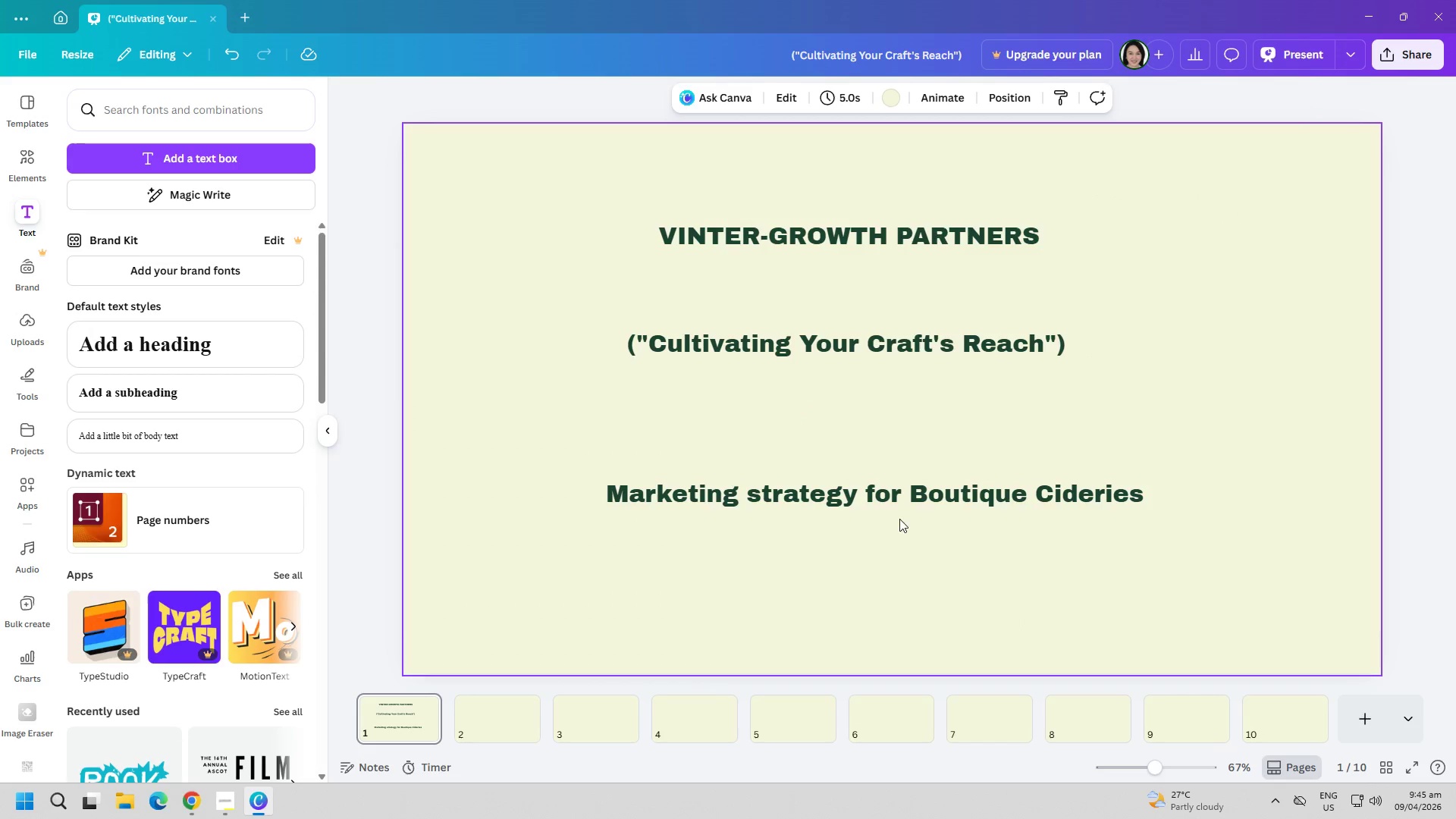 
left_click([872, 551])
 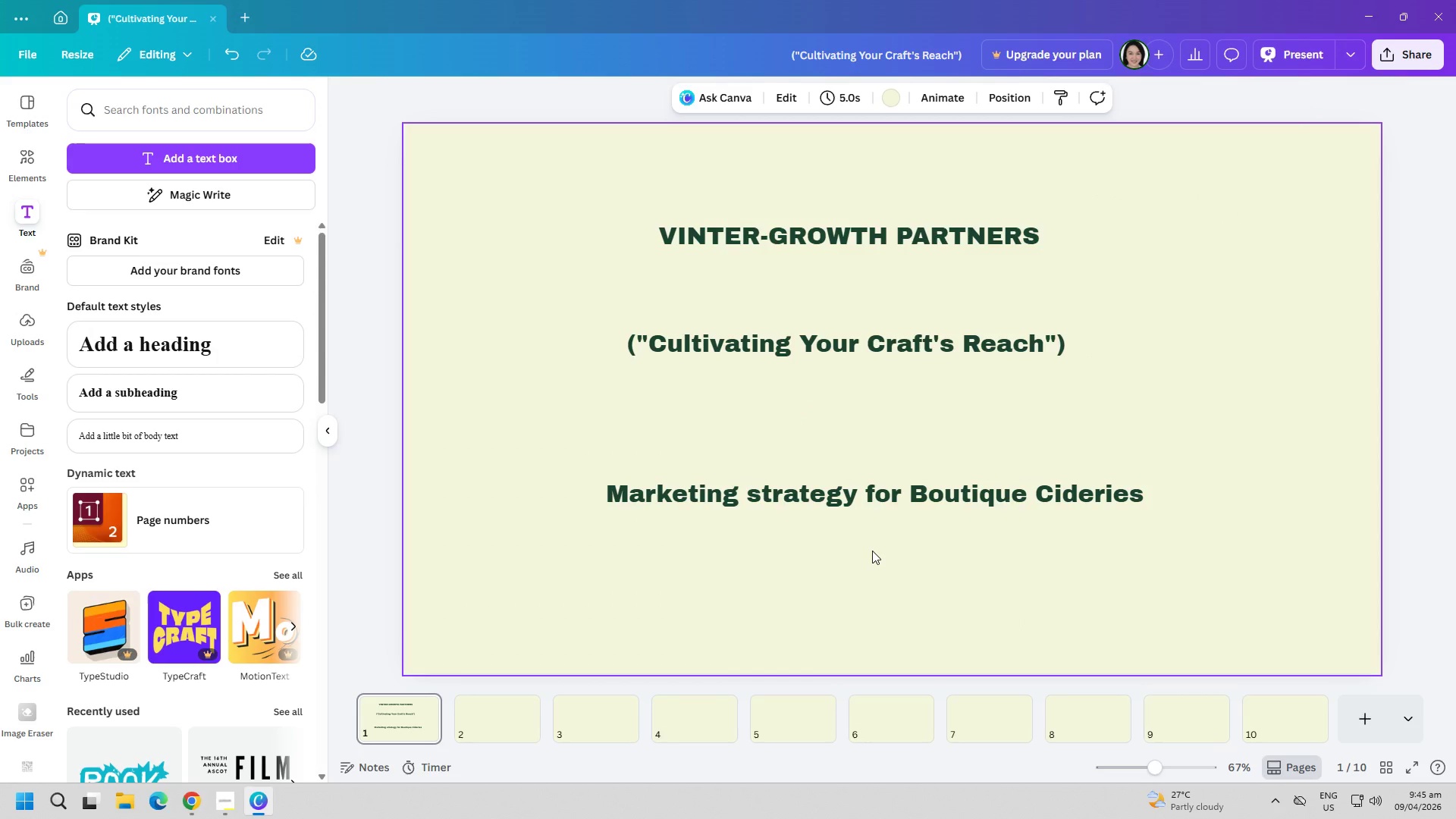 
key(Control+ControlLeft)
 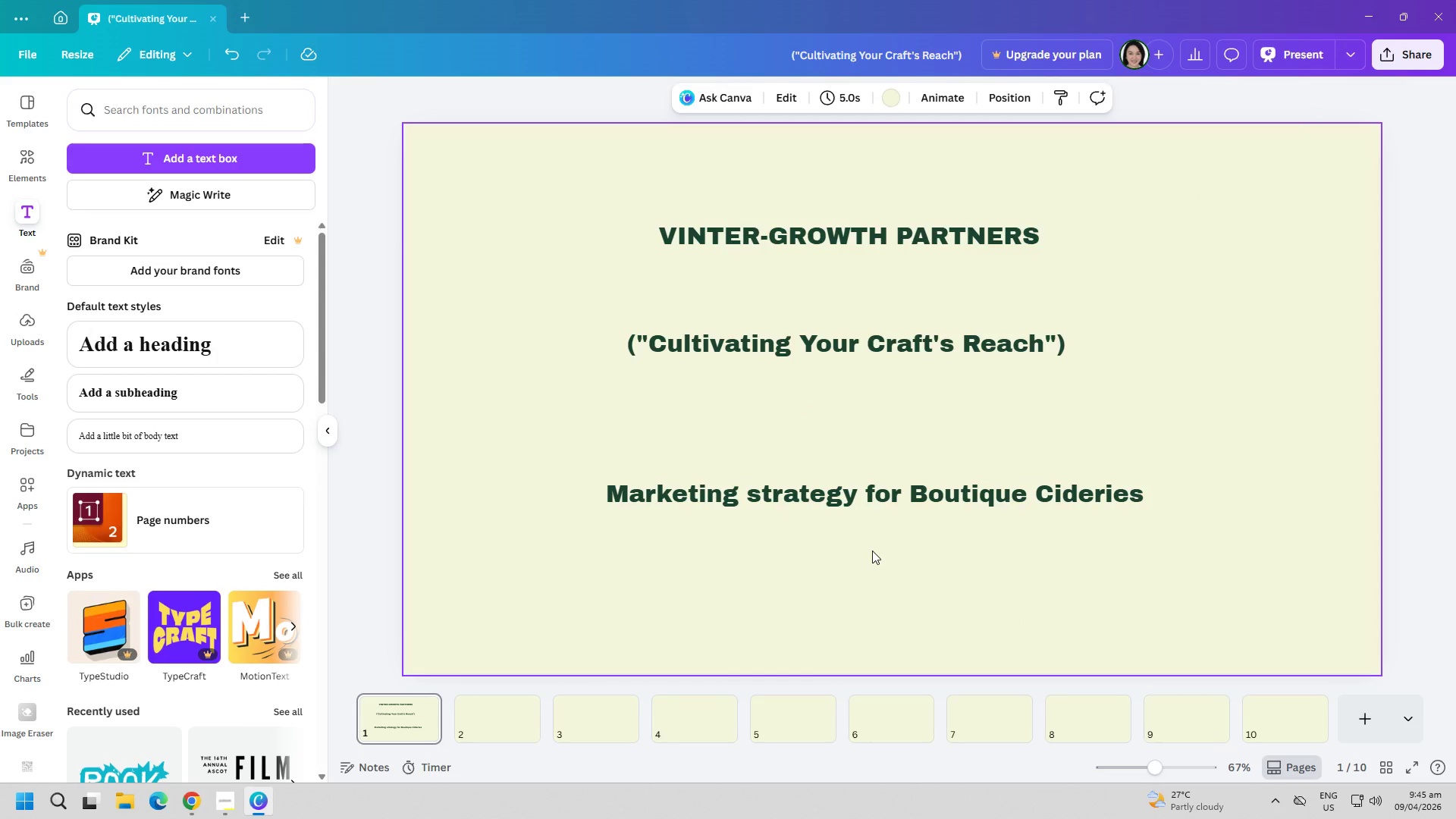 
key(Control+V)
 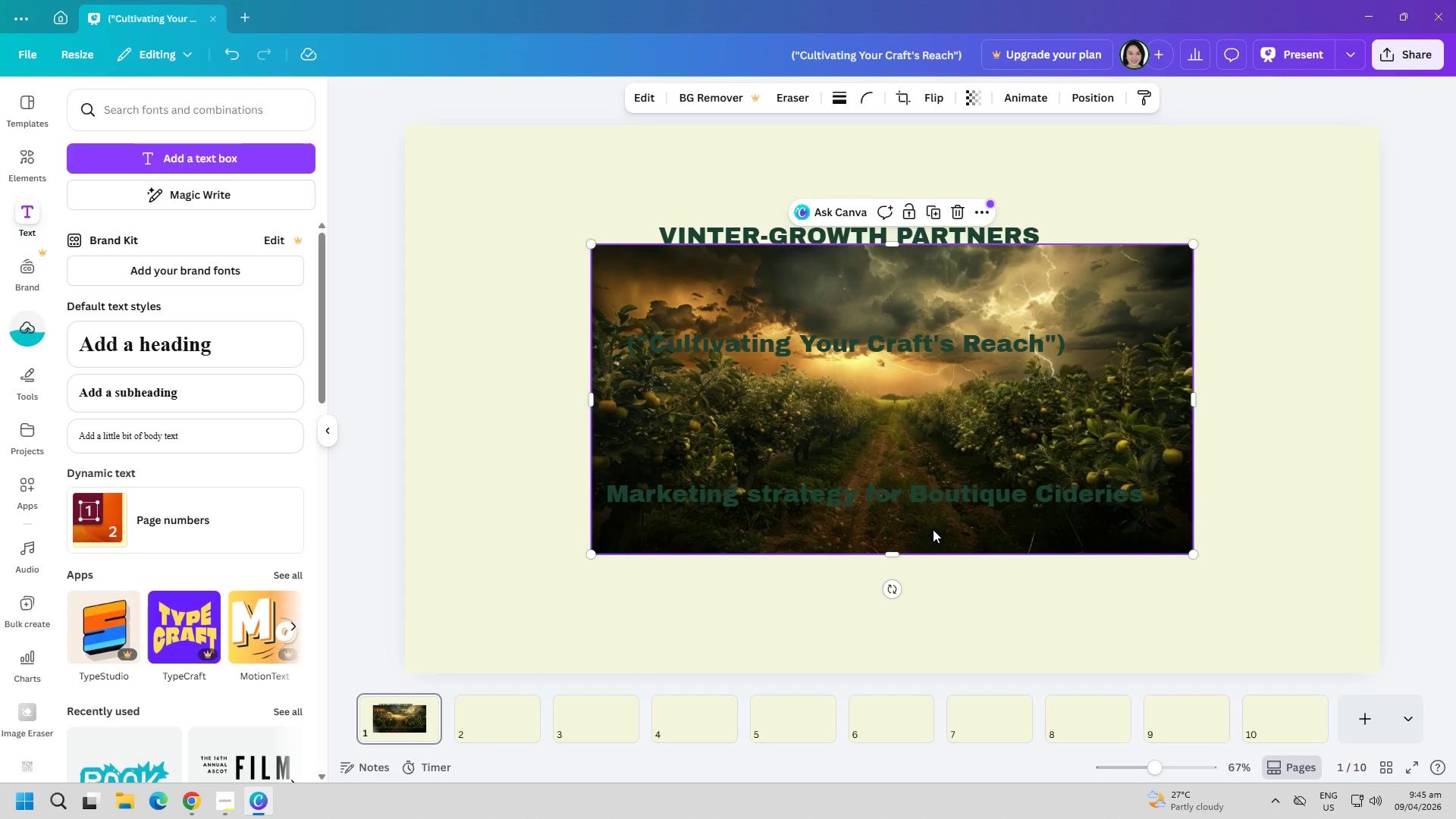 
left_click_drag(start_coordinate=[948, 526], to_coordinate=[930, 601])
 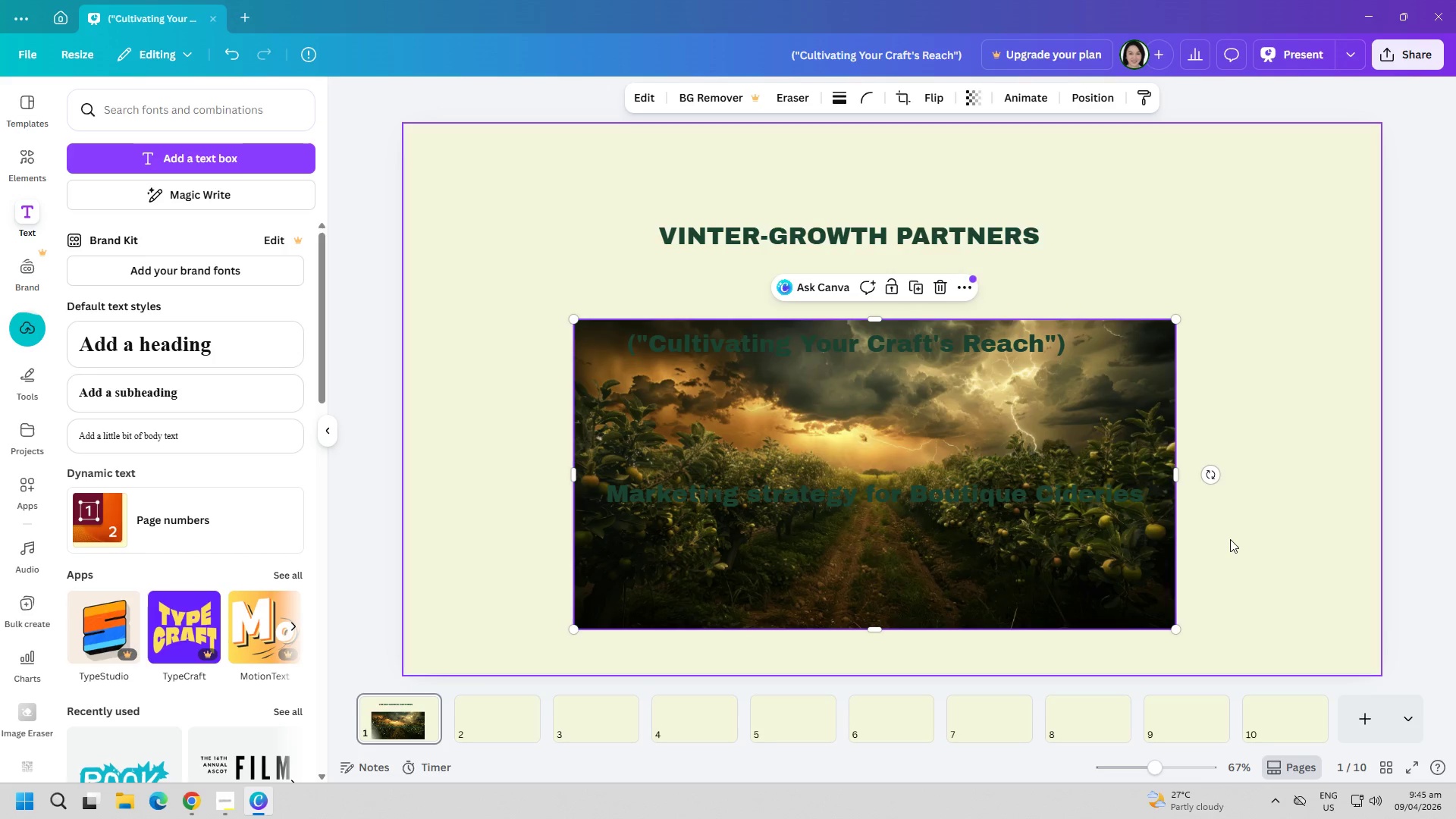 
left_click([1240, 536])
 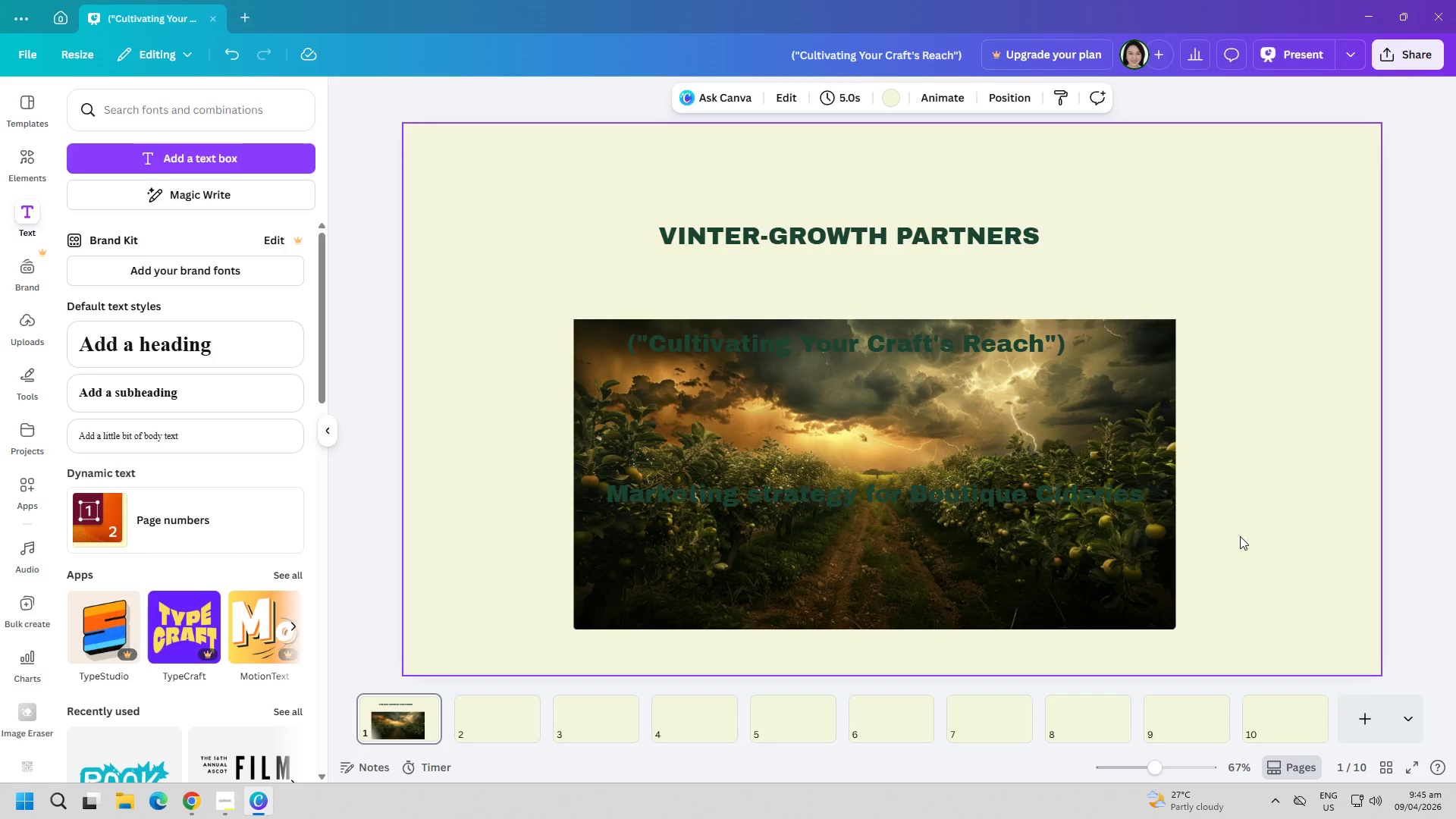 
wait(16.67)
 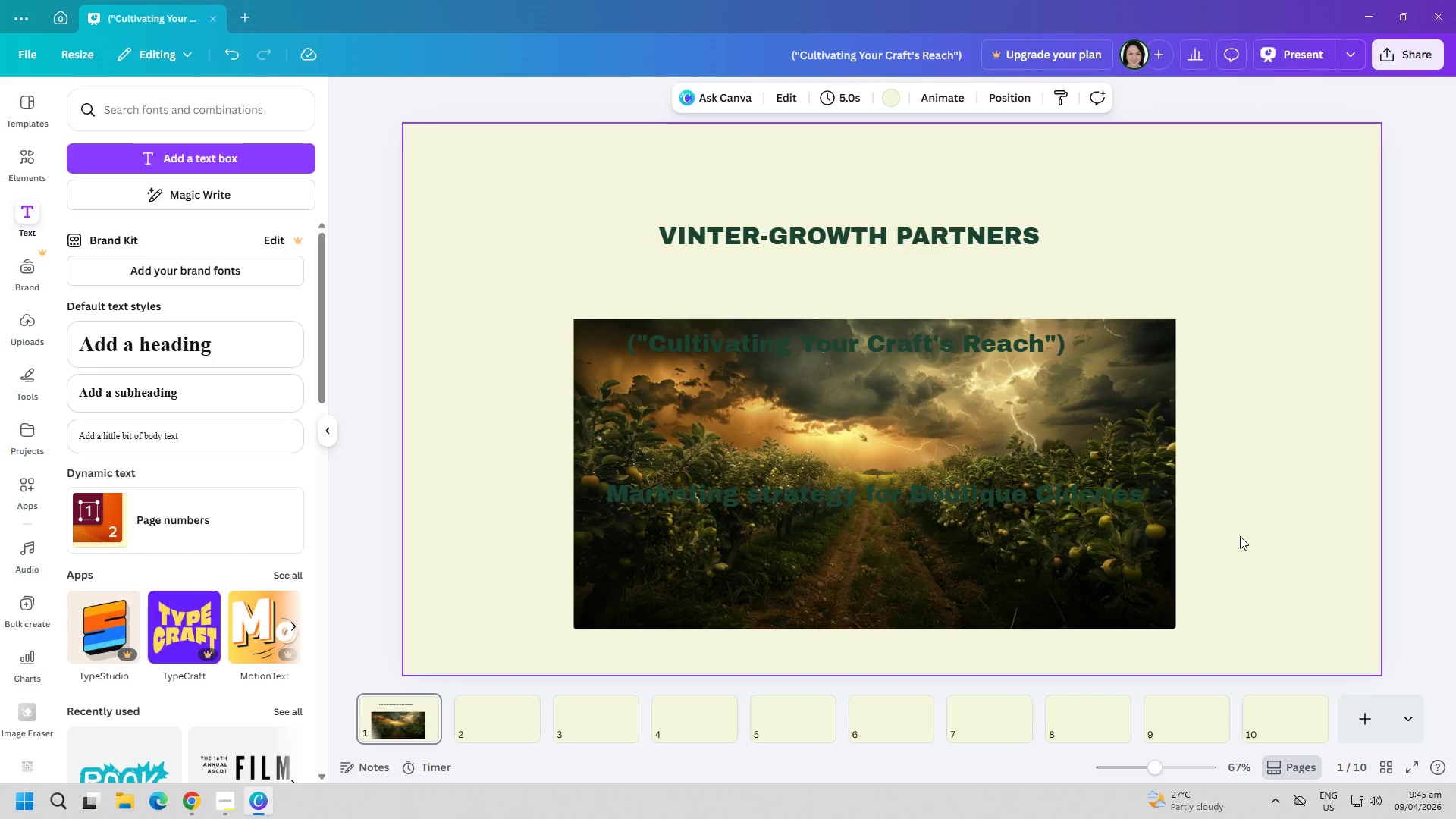 
left_click([1278, 462])
 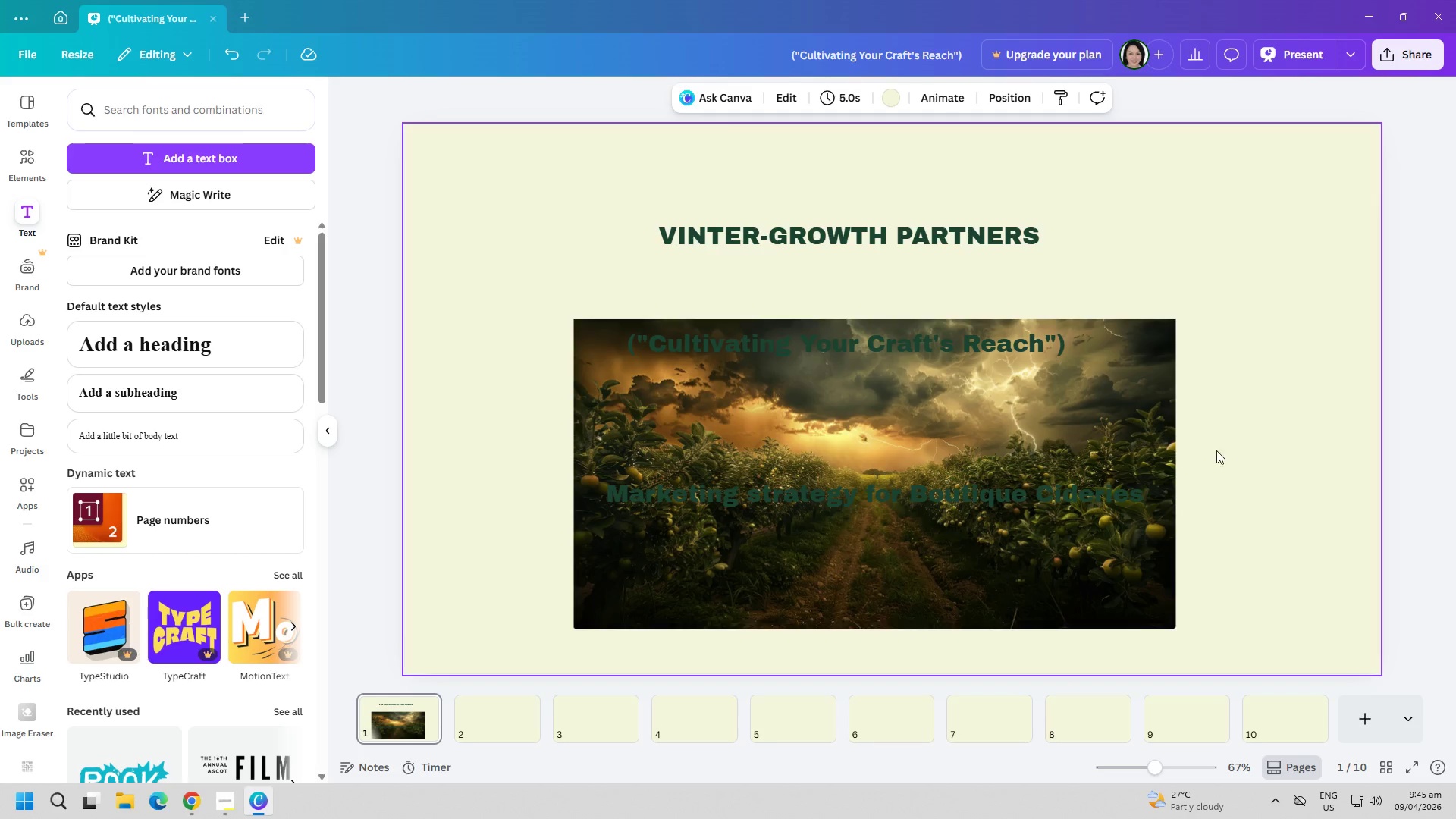 
right_click([1109, 441])
 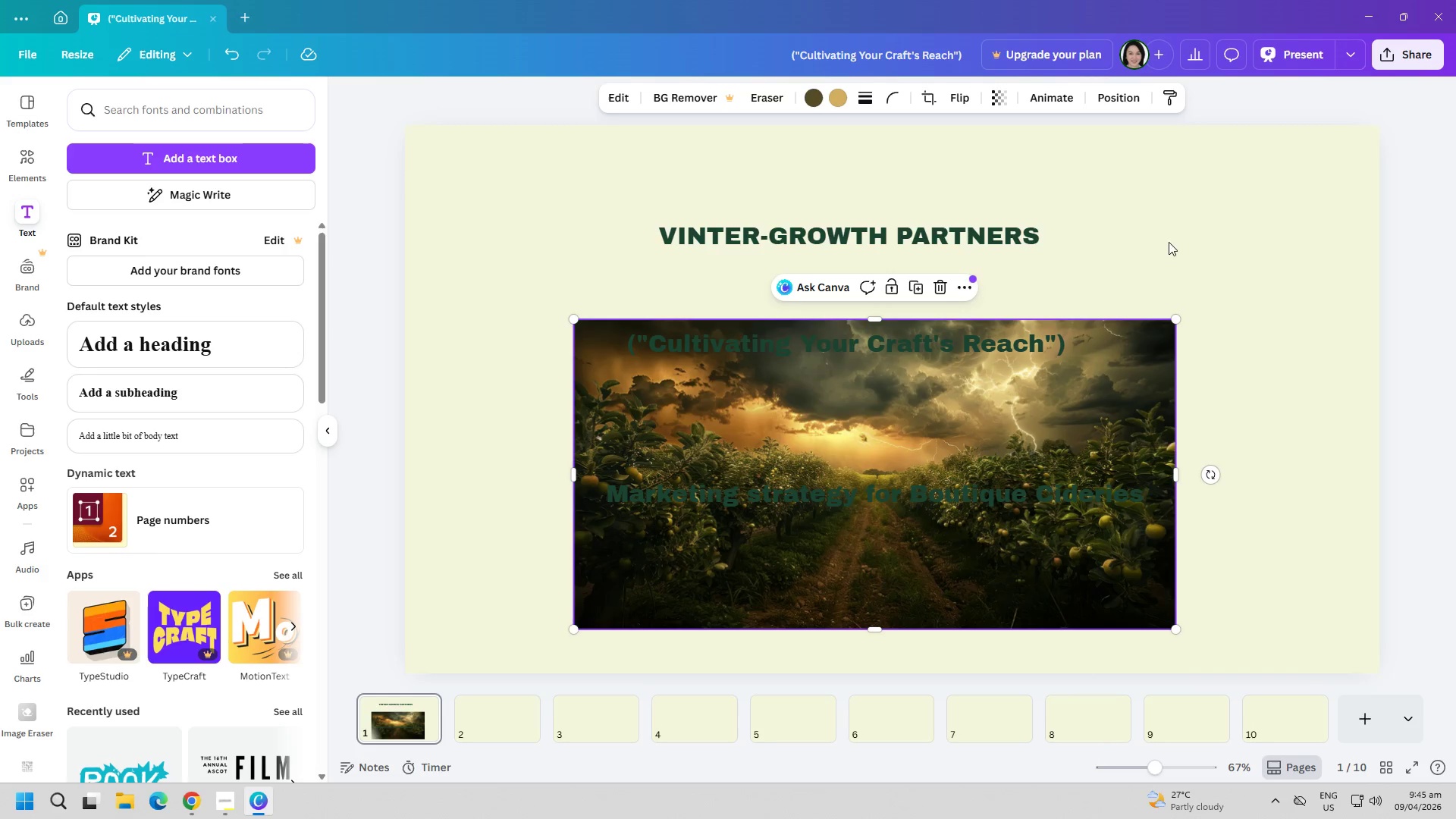 
left_click_drag(start_coordinate=[1084, 462], to_coordinate=[1087, 522])
 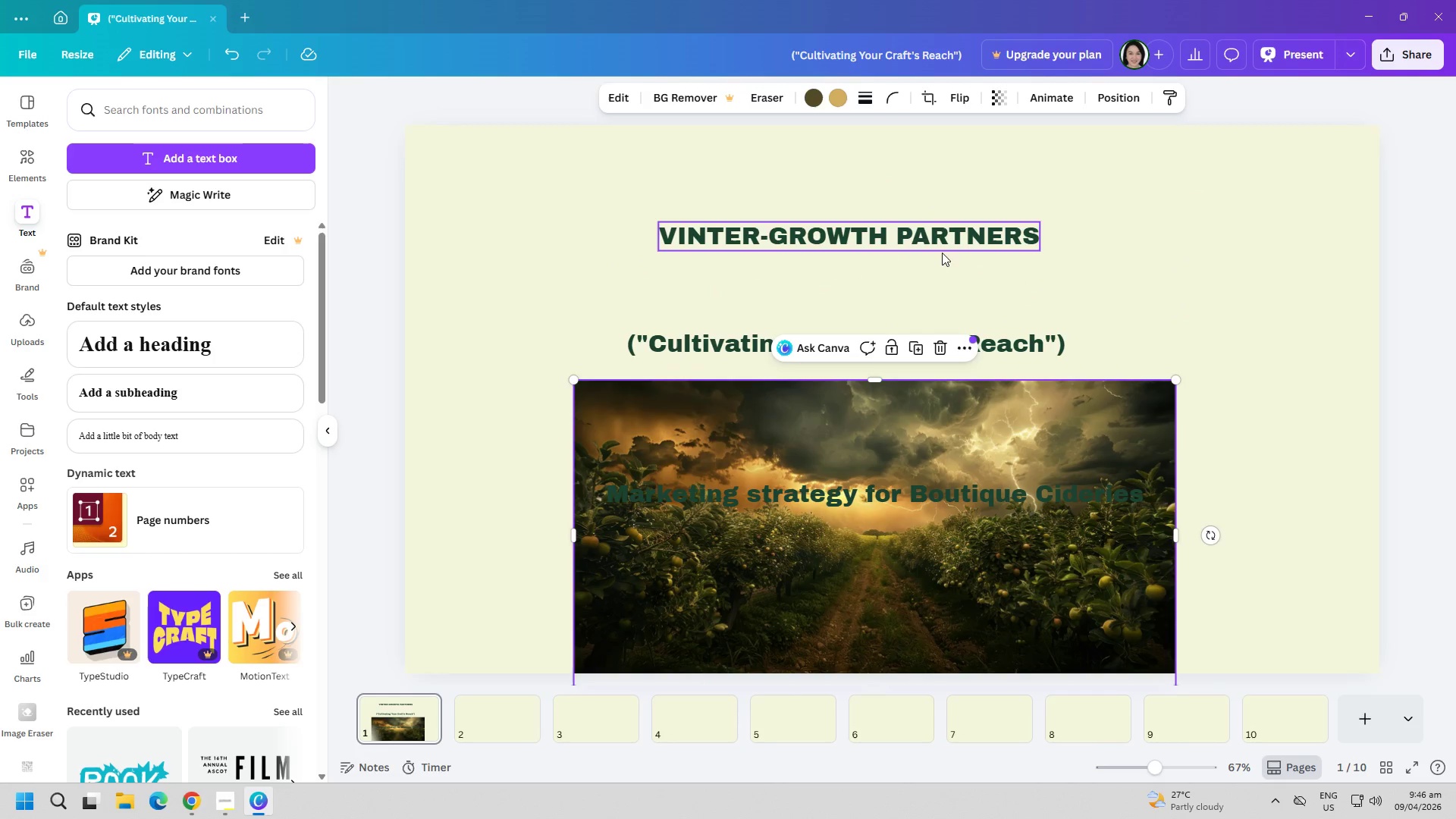 
left_click_drag(start_coordinate=[942, 244], to_coordinate=[945, 209])
 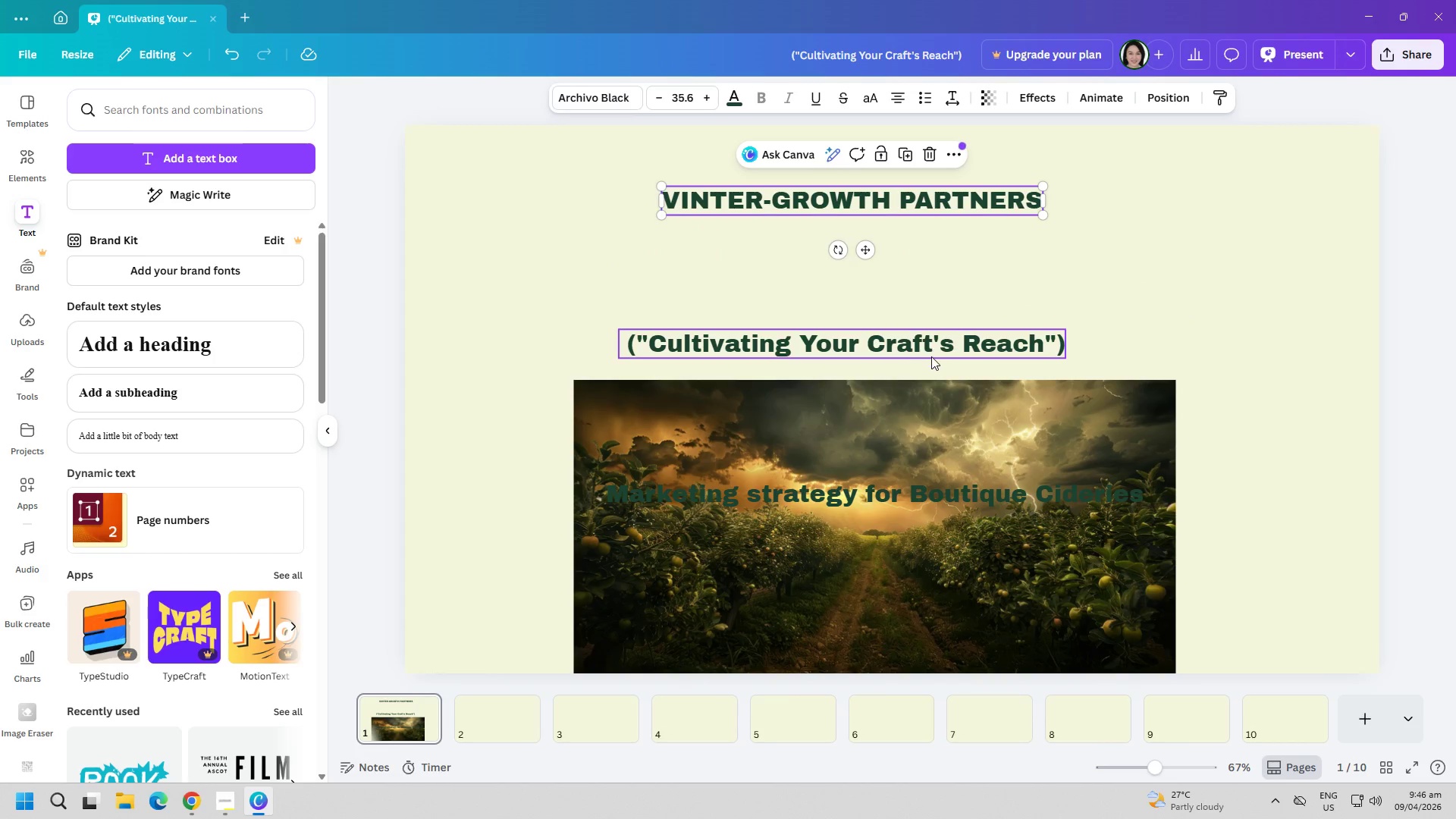 
left_click_drag(start_coordinate=[934, 347], to_coordinate=[934, 259])
 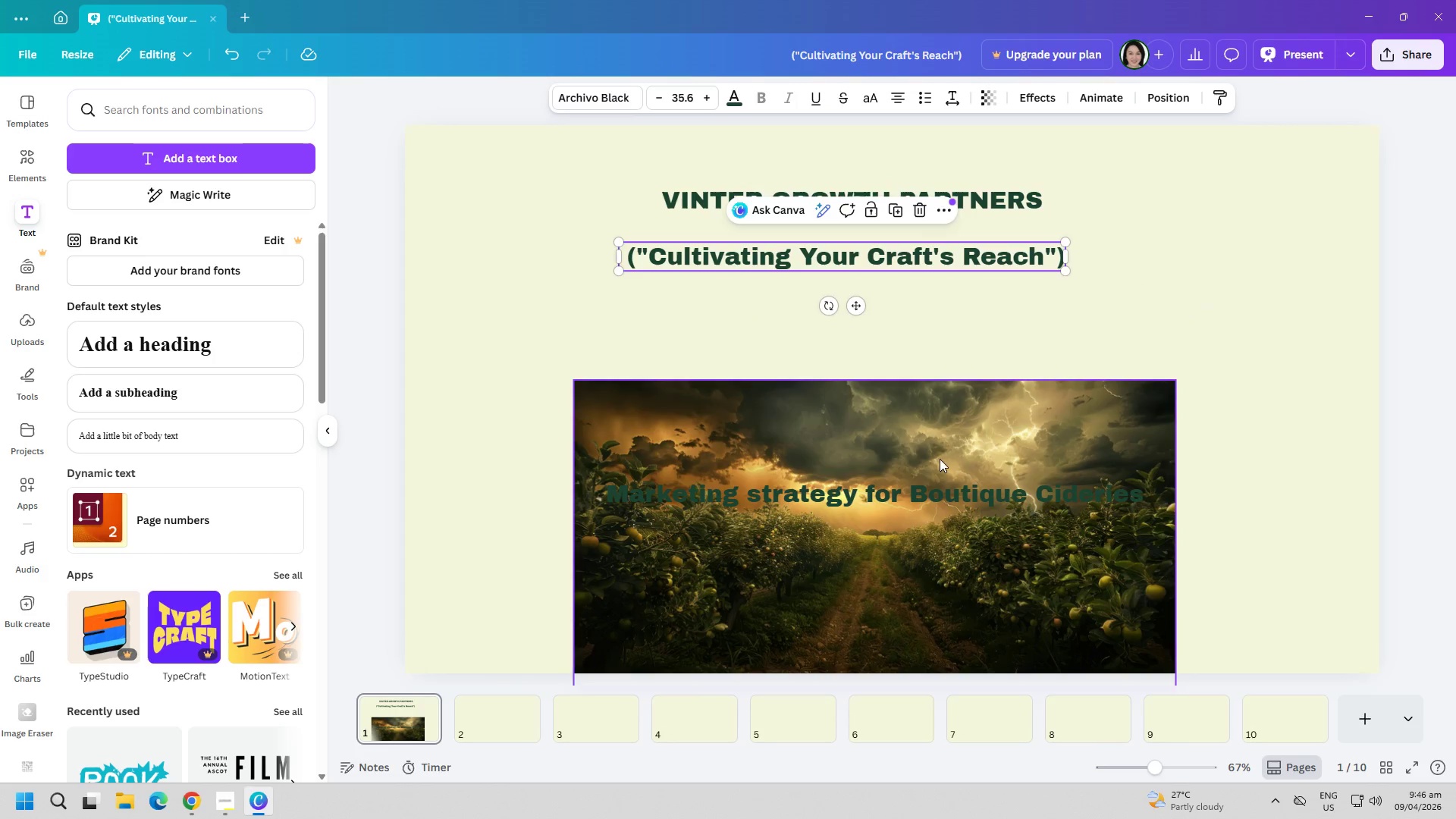 
left_click_drag(start_coordinate=[946, 491], to_coordinate=[939, 331])
 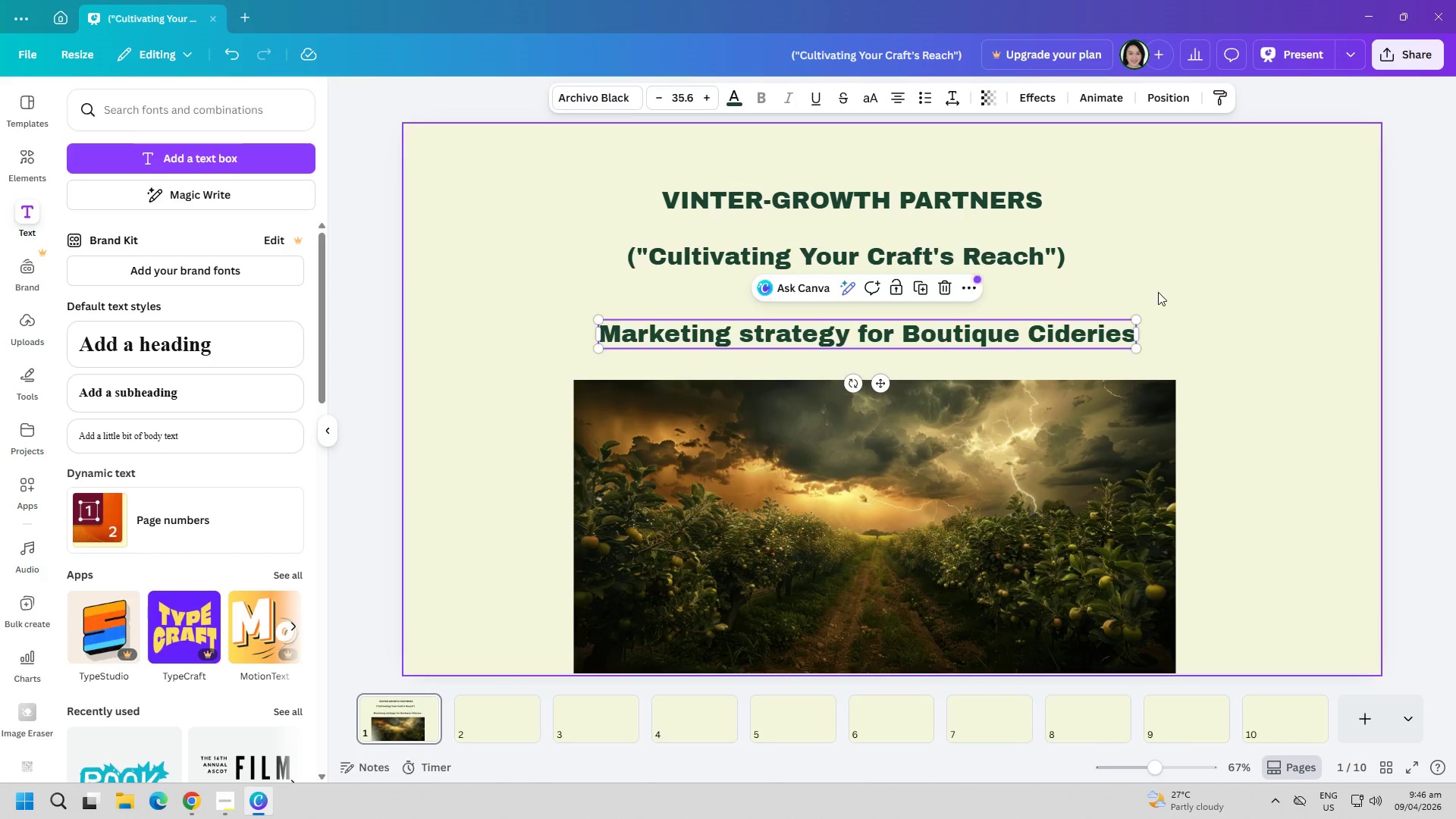 
left_click([1158, 292])
 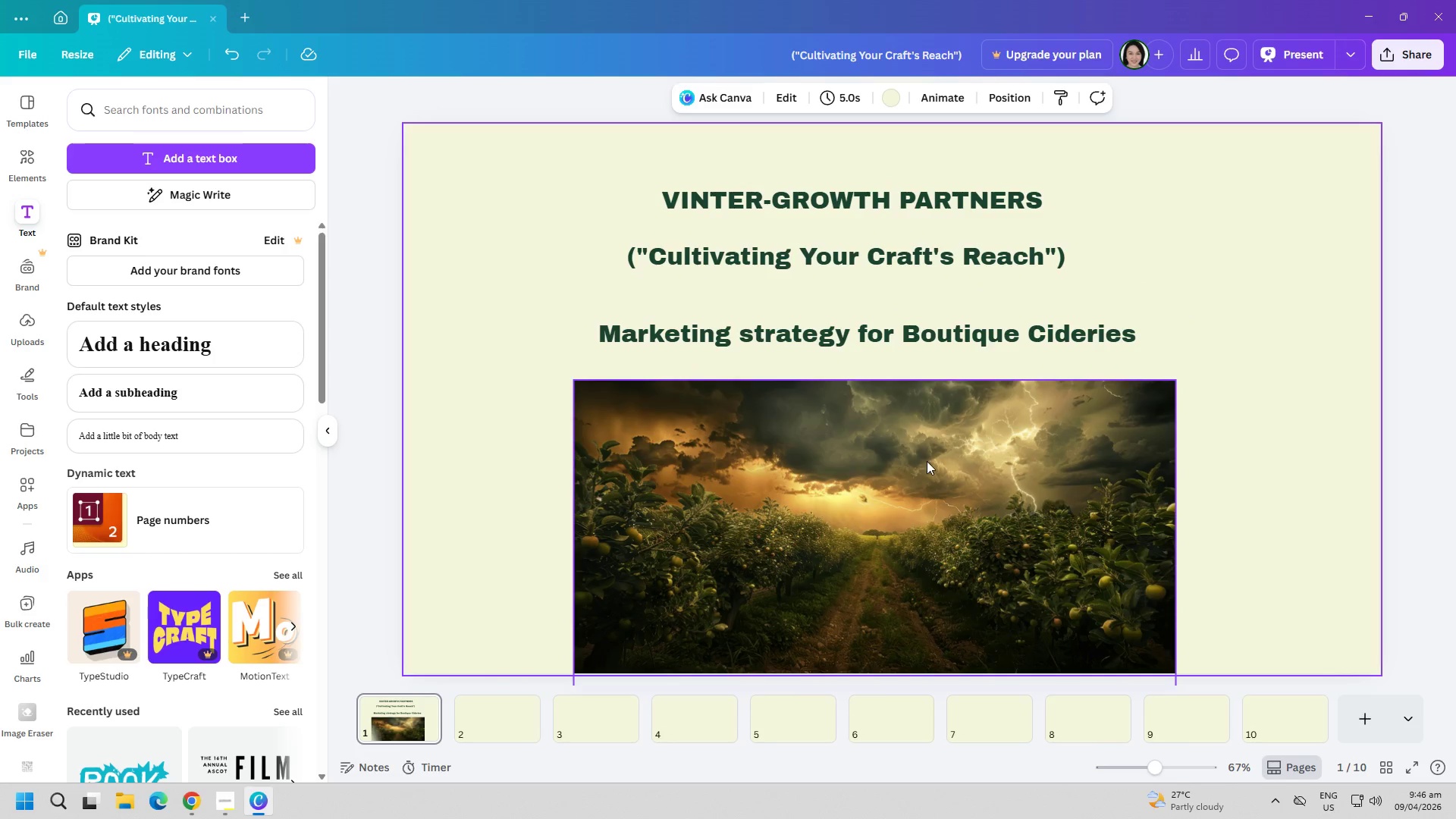 
right_click([925, 461])
 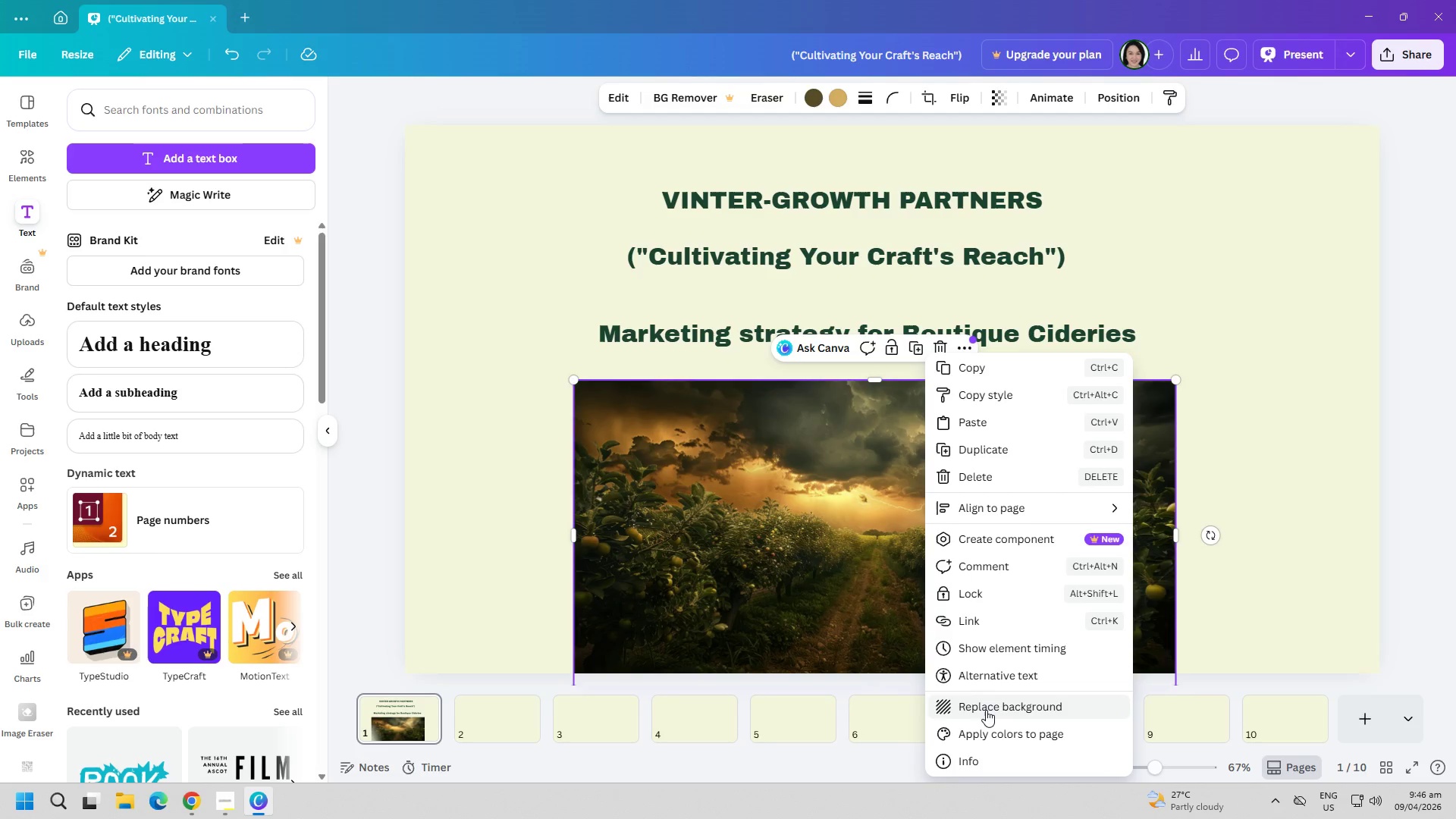 
left_click([987, 708])
 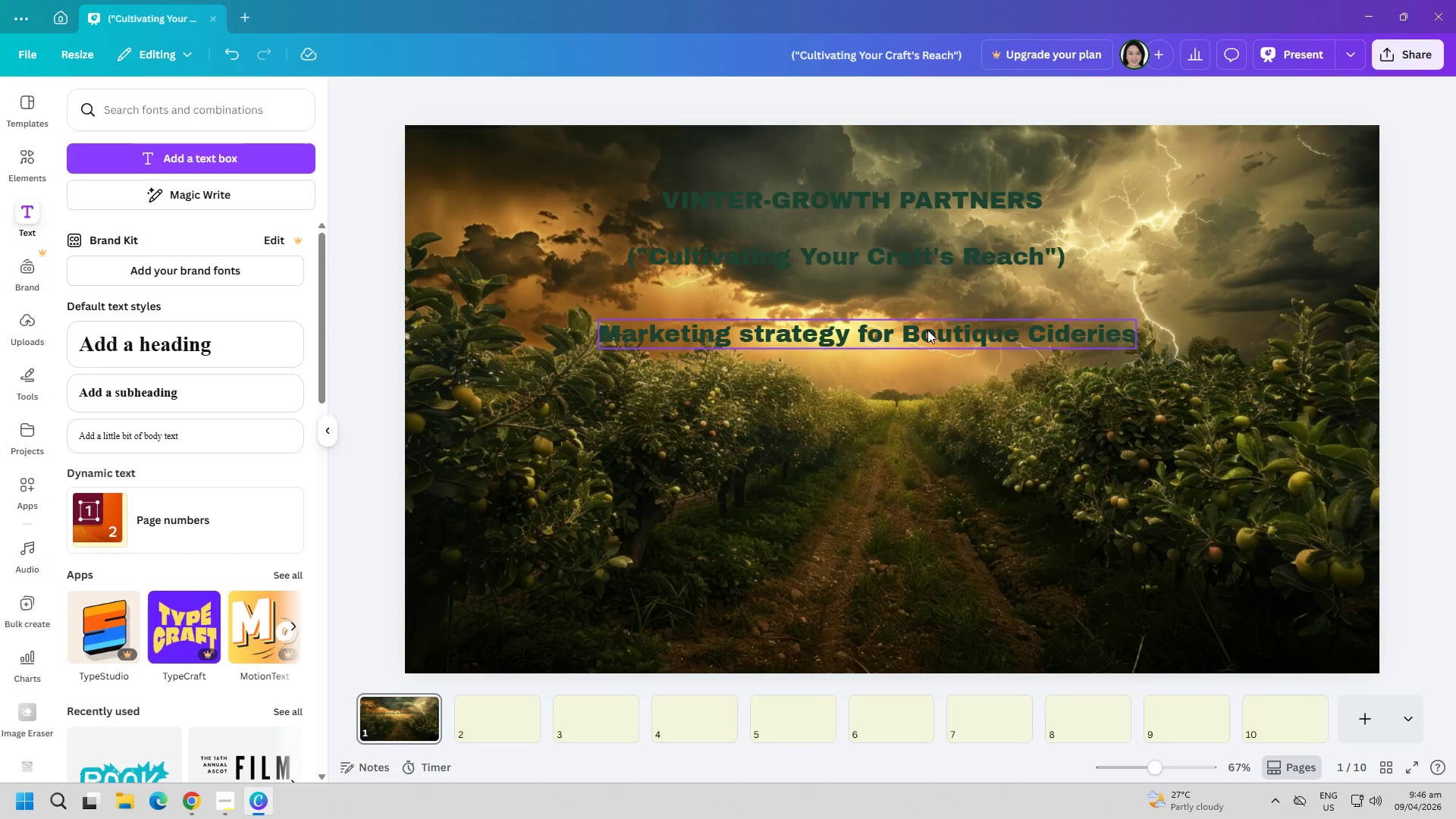 
wait(47.58)
 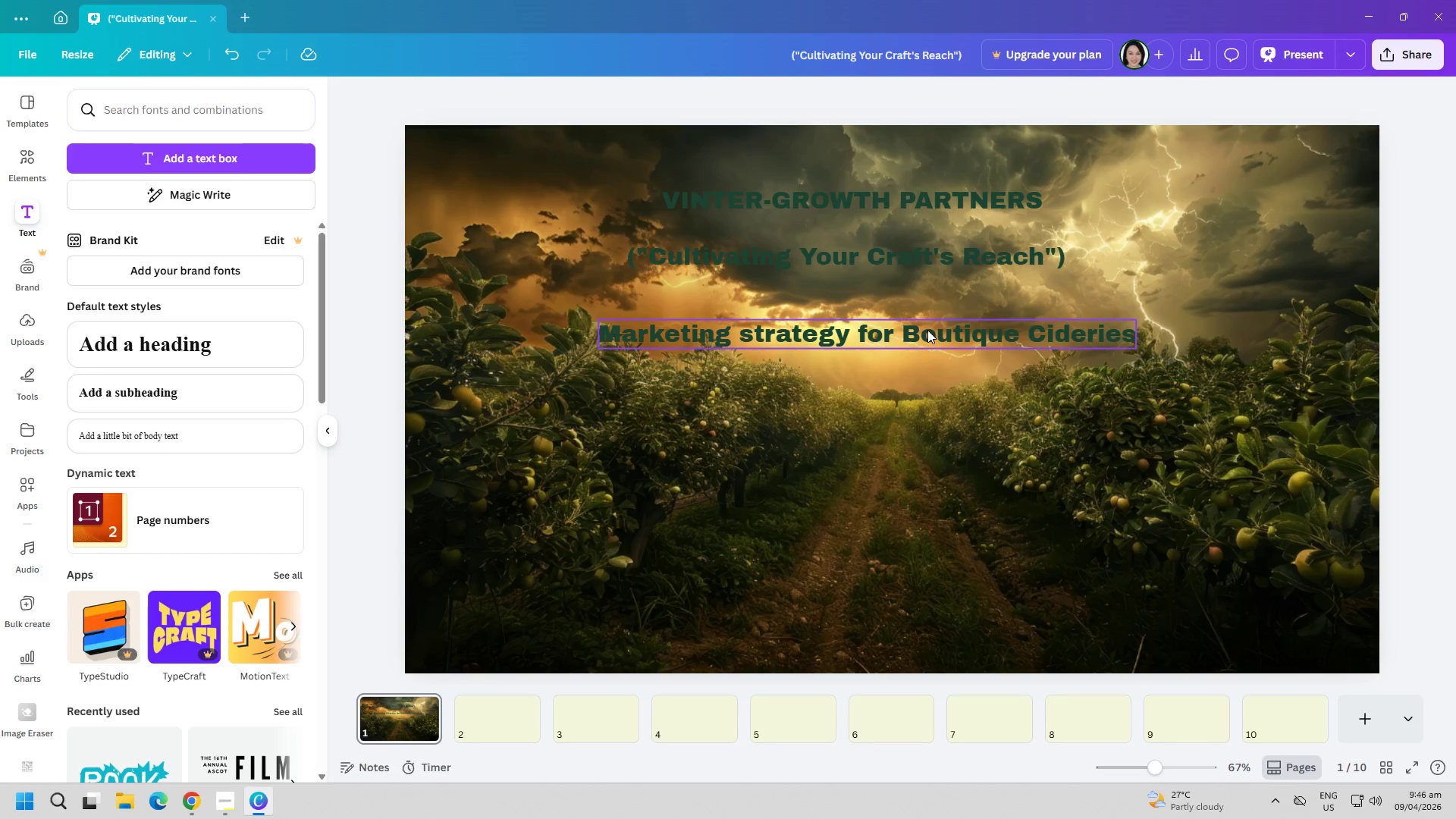 
left_click([190, 808])
 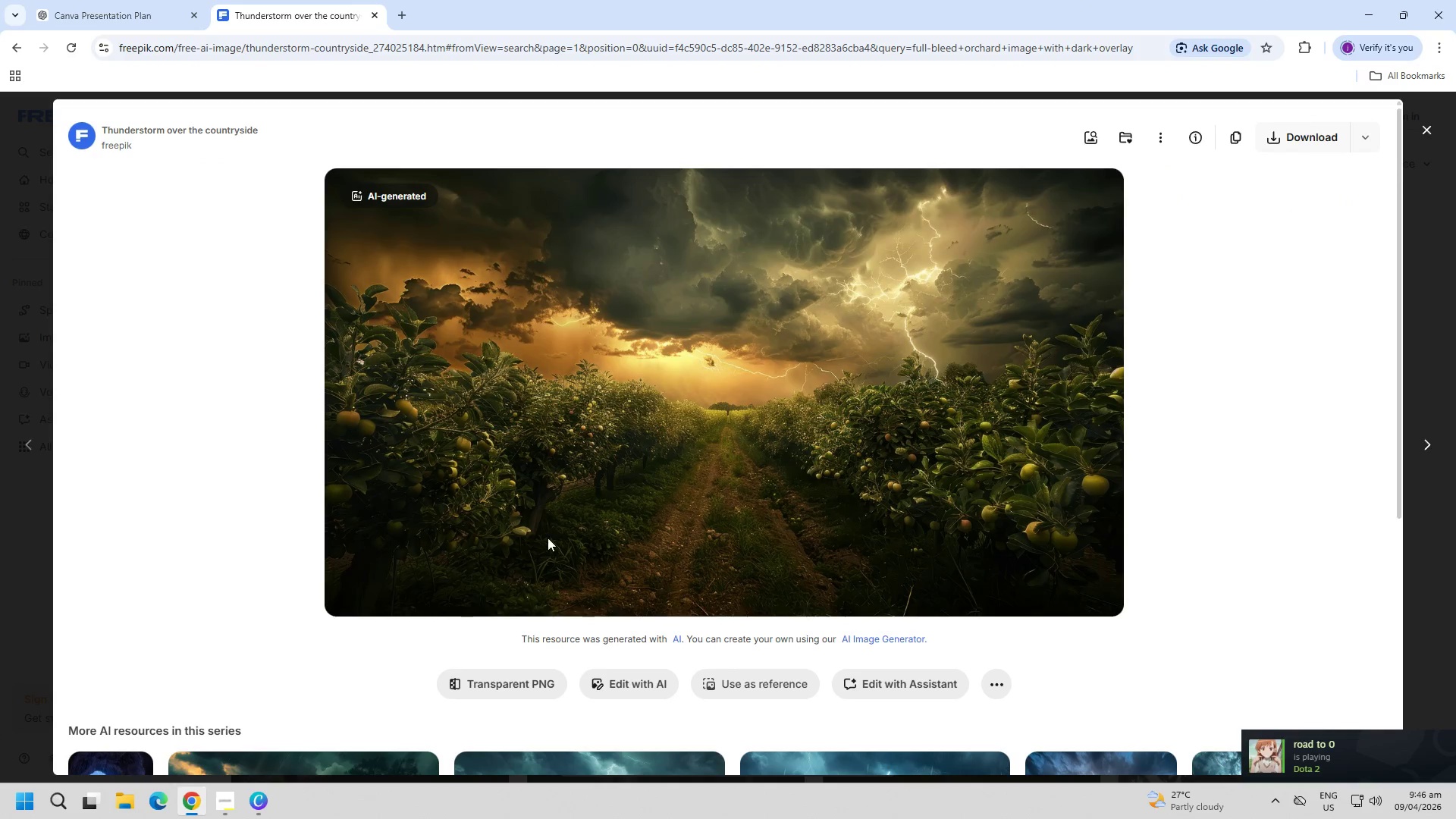 
key(Escape)
 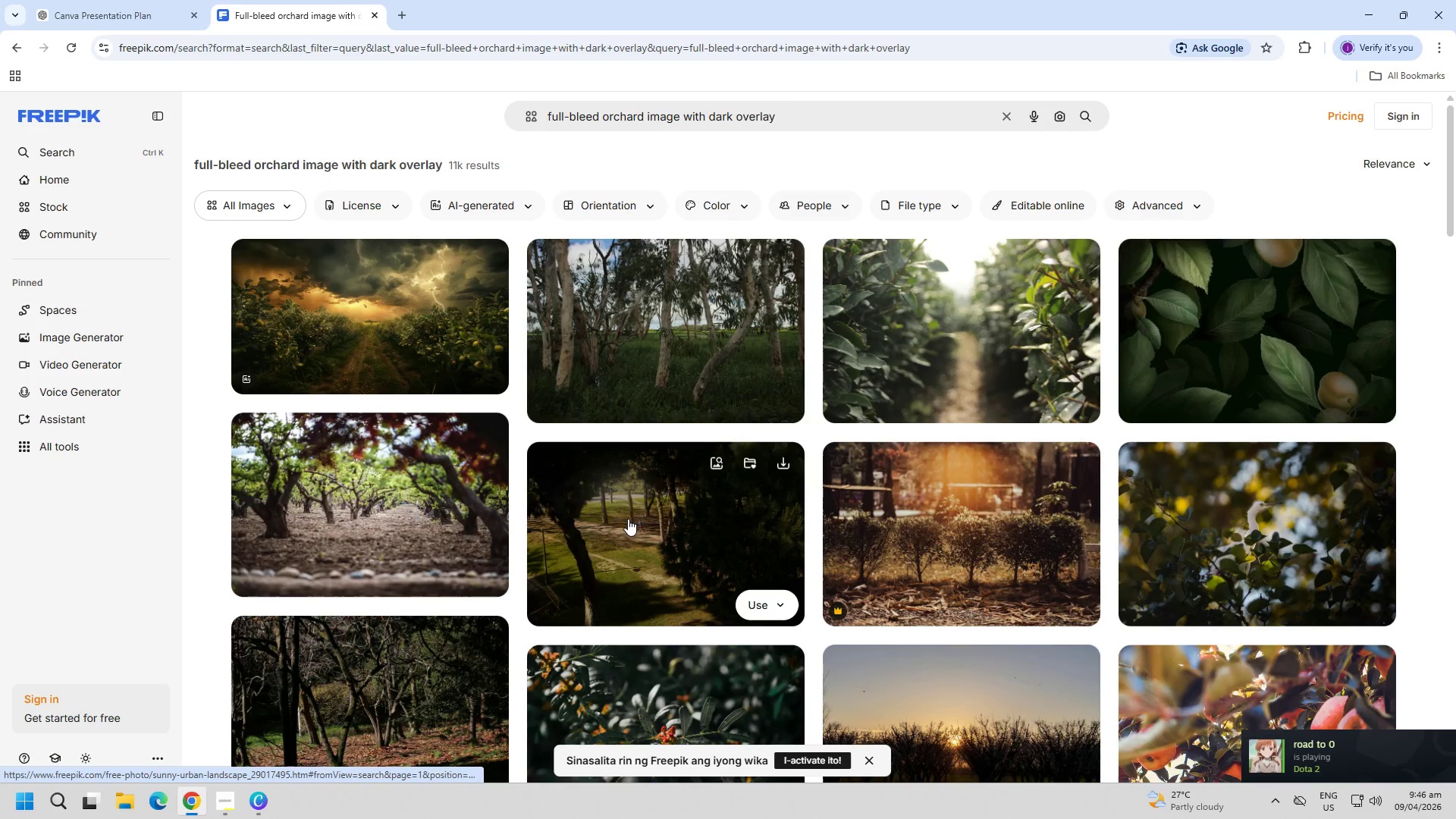 
left_click([397, 510])
 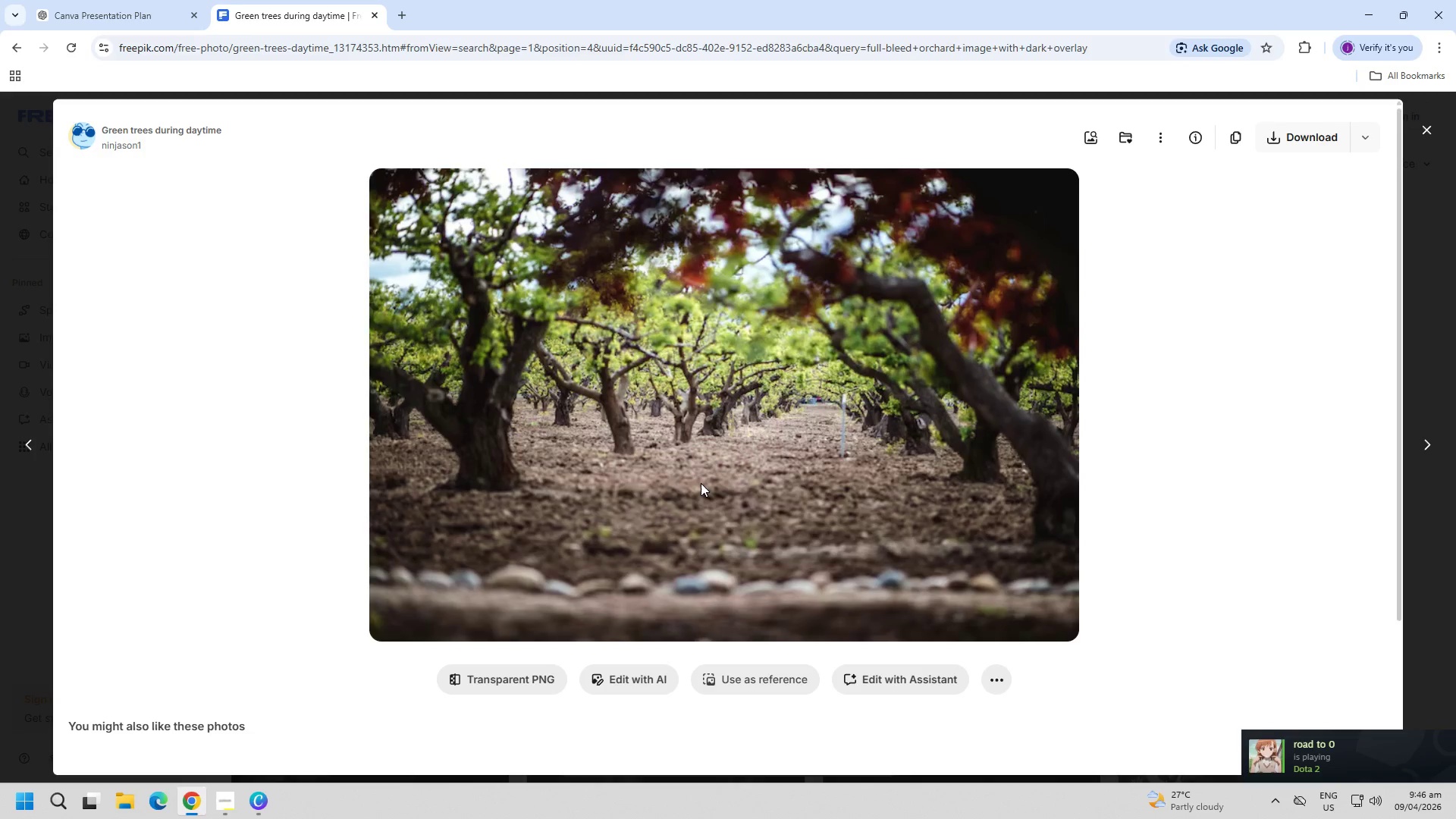 
key(PageDown)
 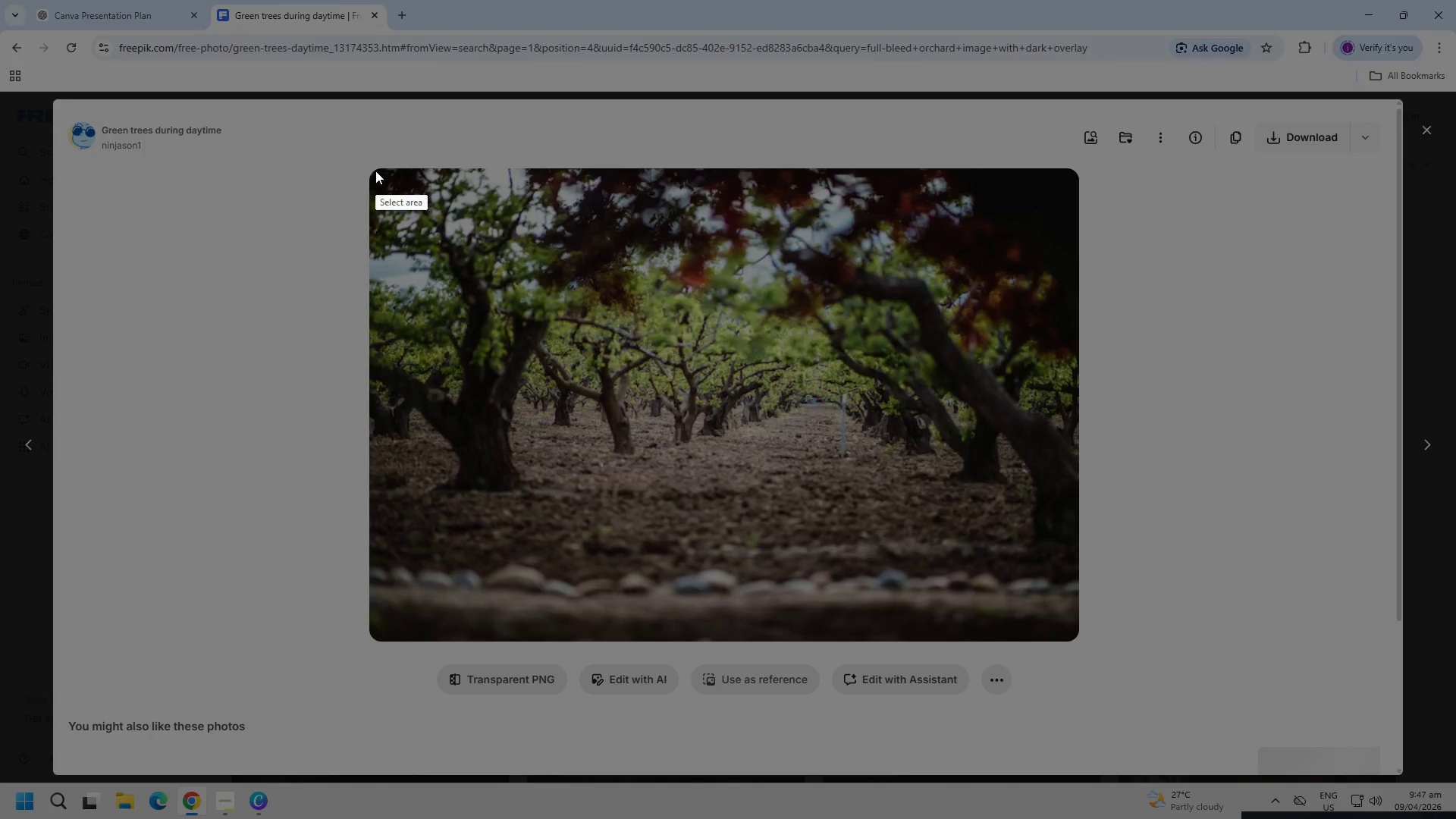 
left_click_drag(start_coordinate=[372, 169], to_coordinate=[1076, 642])
 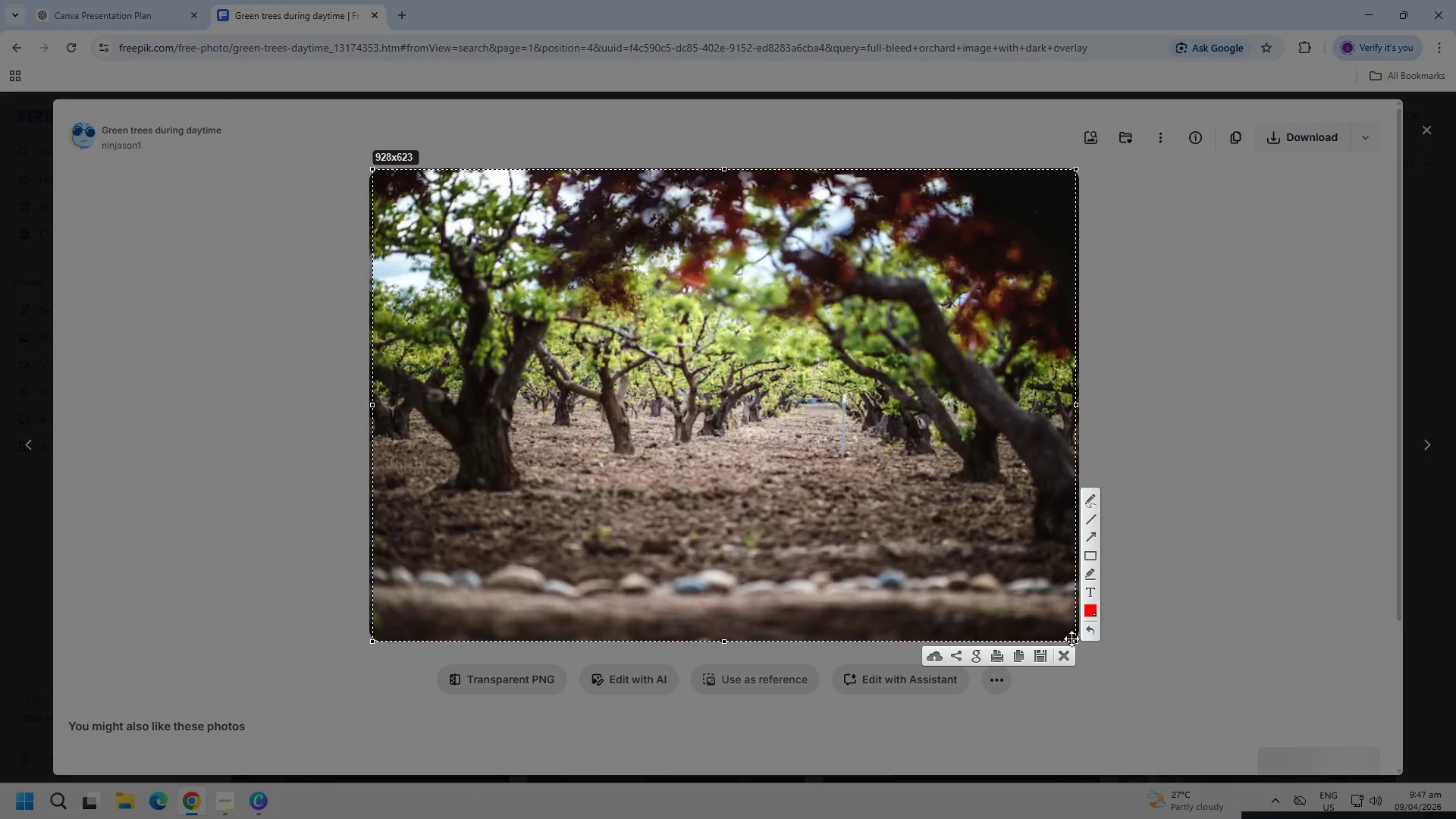 
key(Control+ControlLeft)
 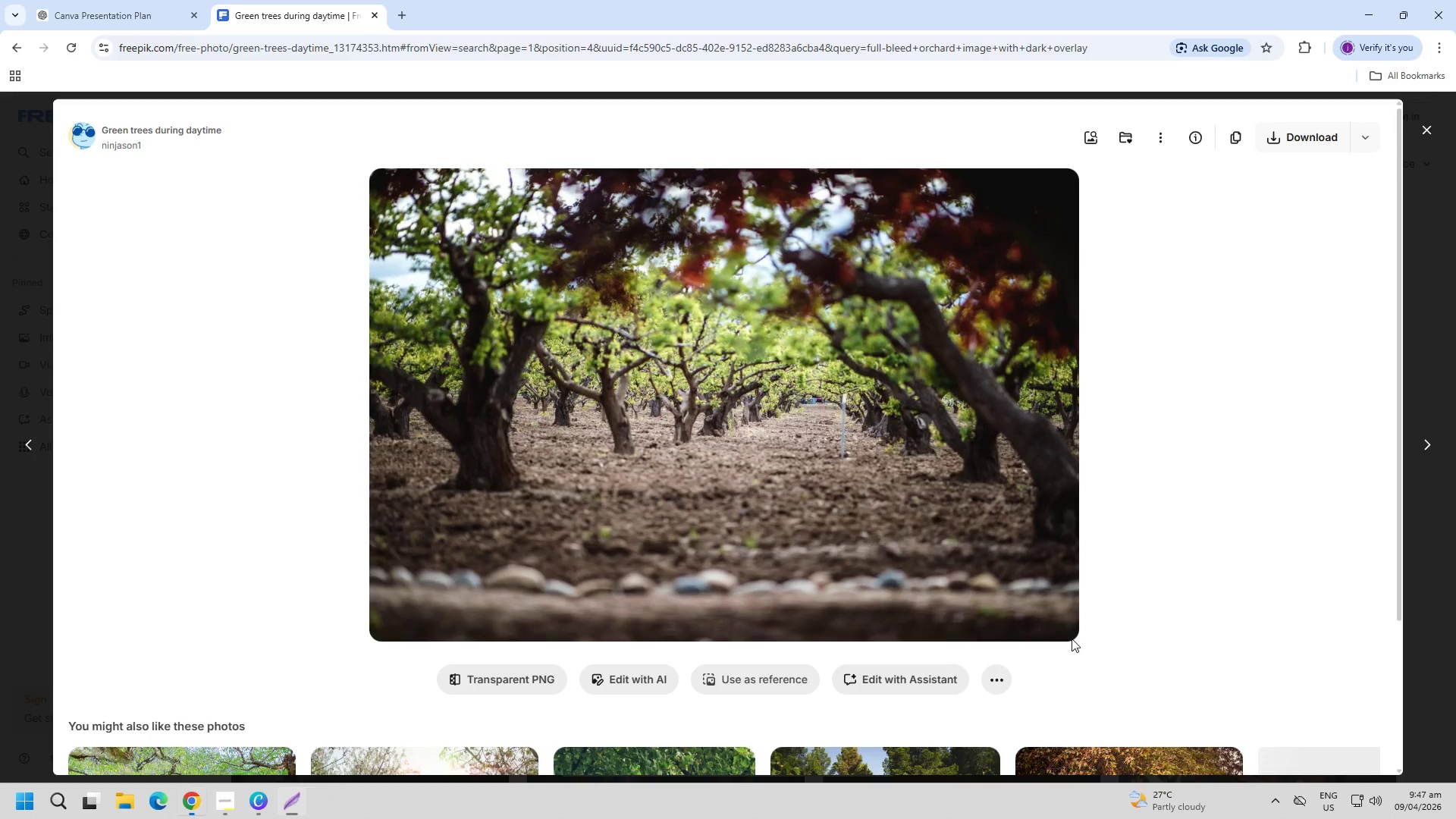 
key(Control+C)
 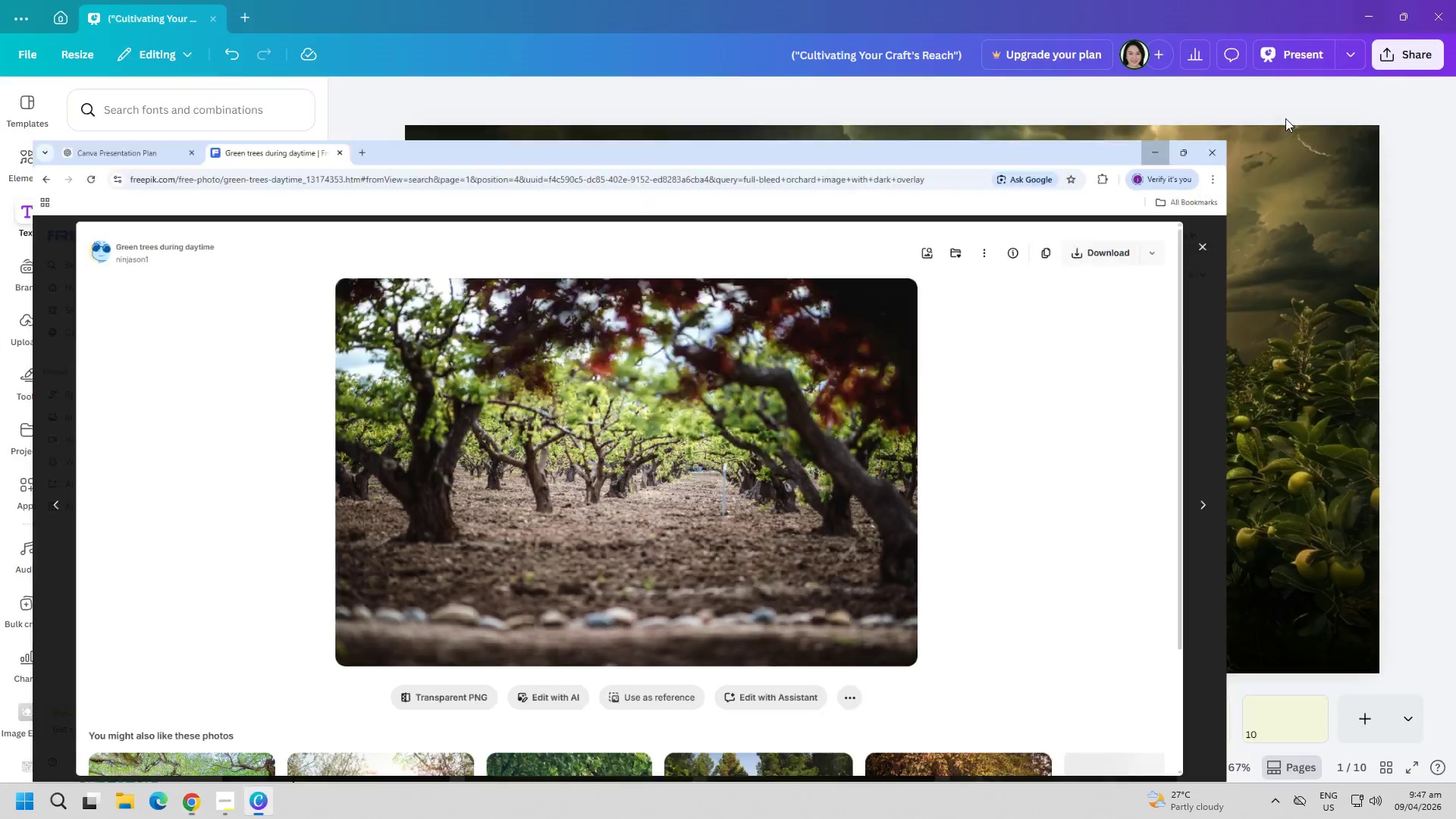 
left_click([1020, 516])
 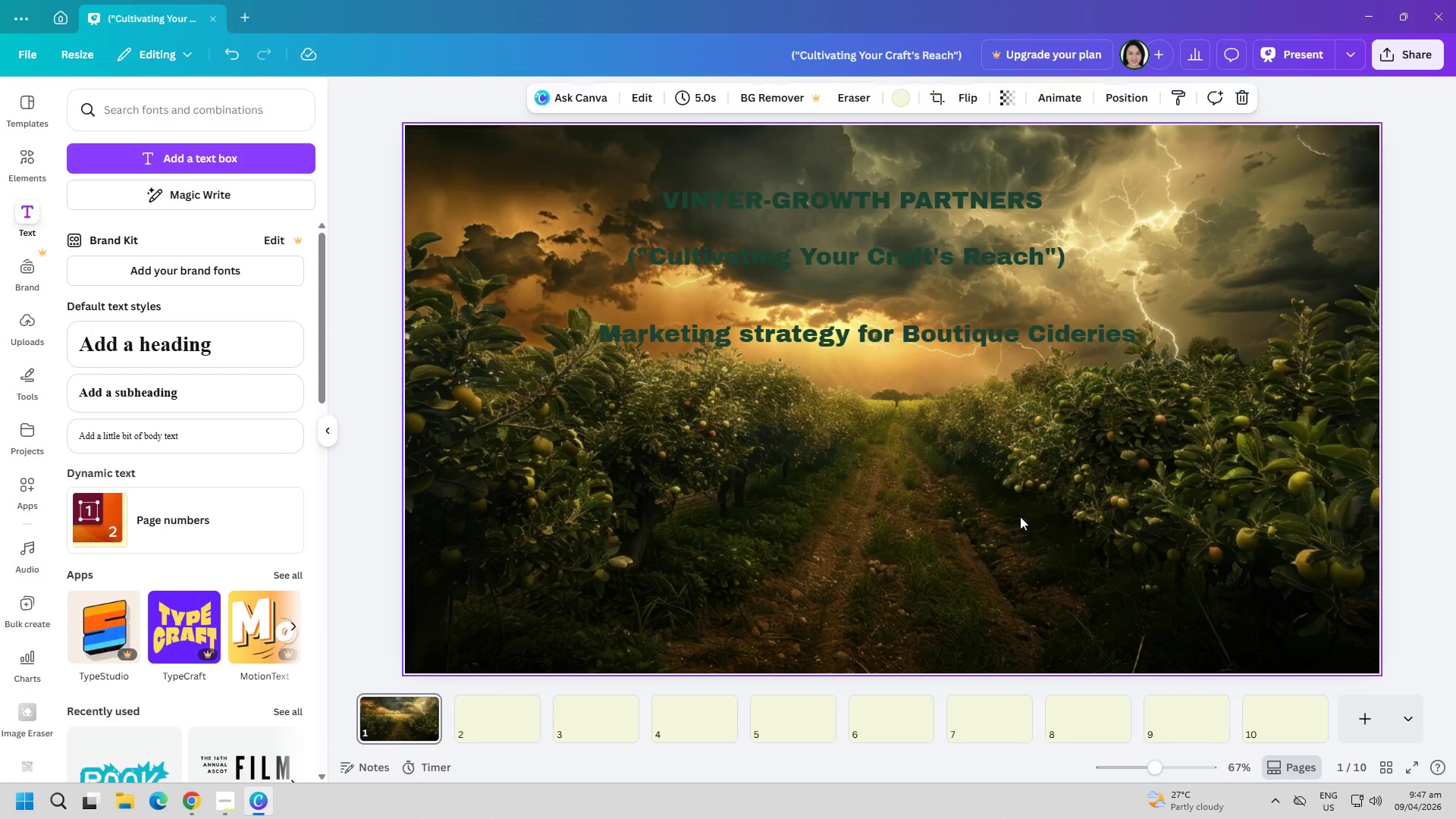 
key(Control+ControlLeft)
 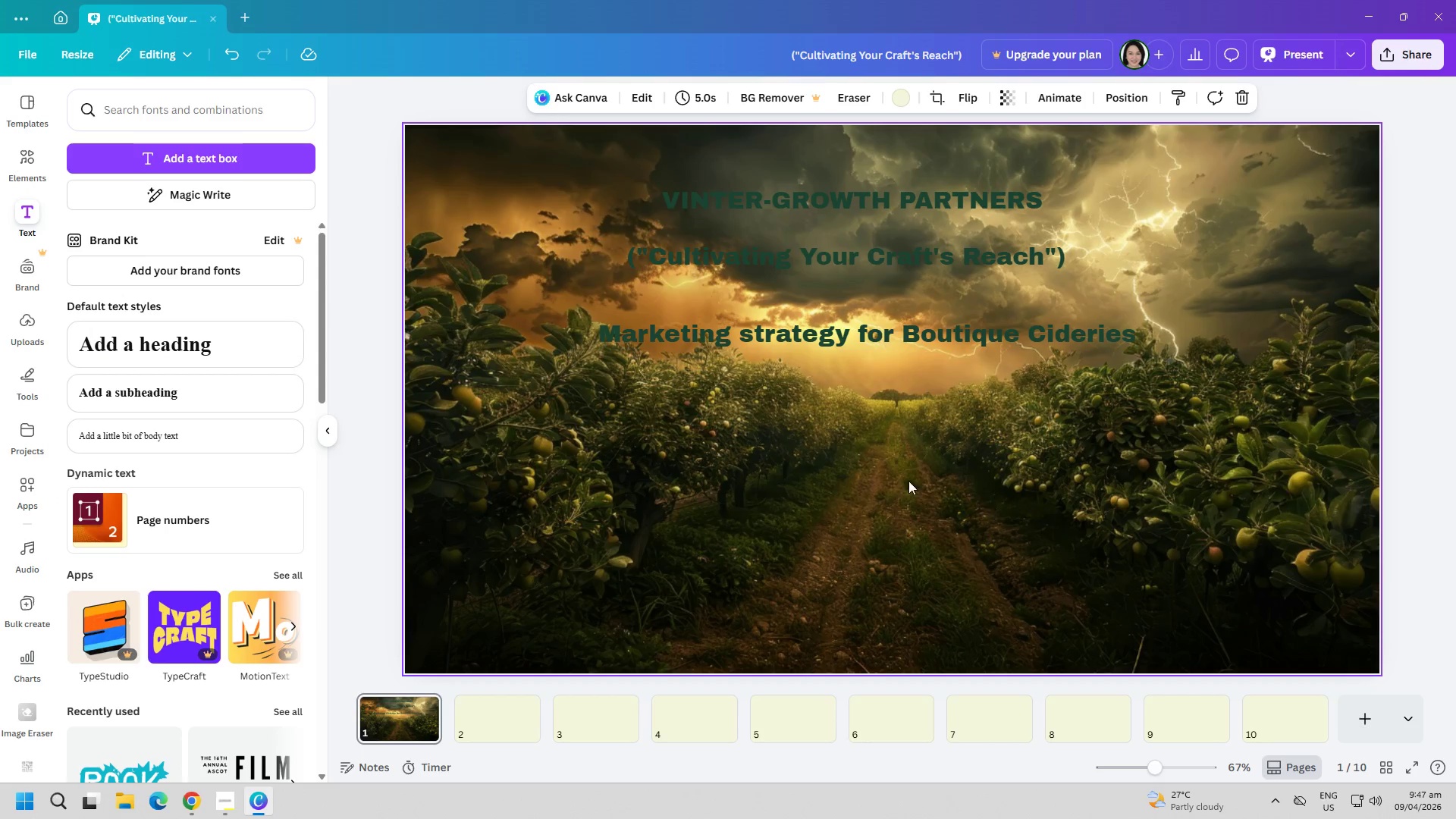 
key(Control+V)
 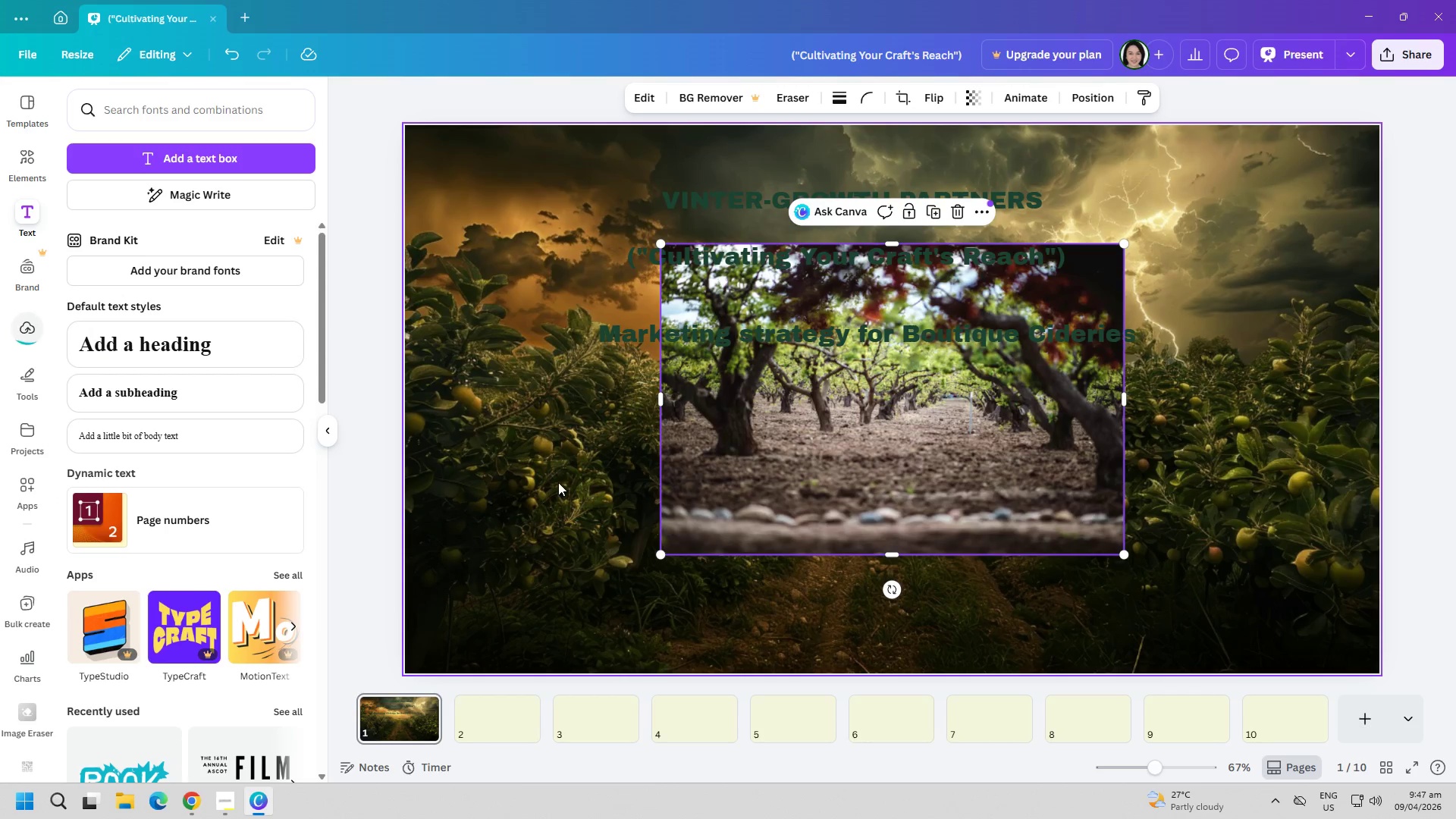 
left_click([557, 482])
 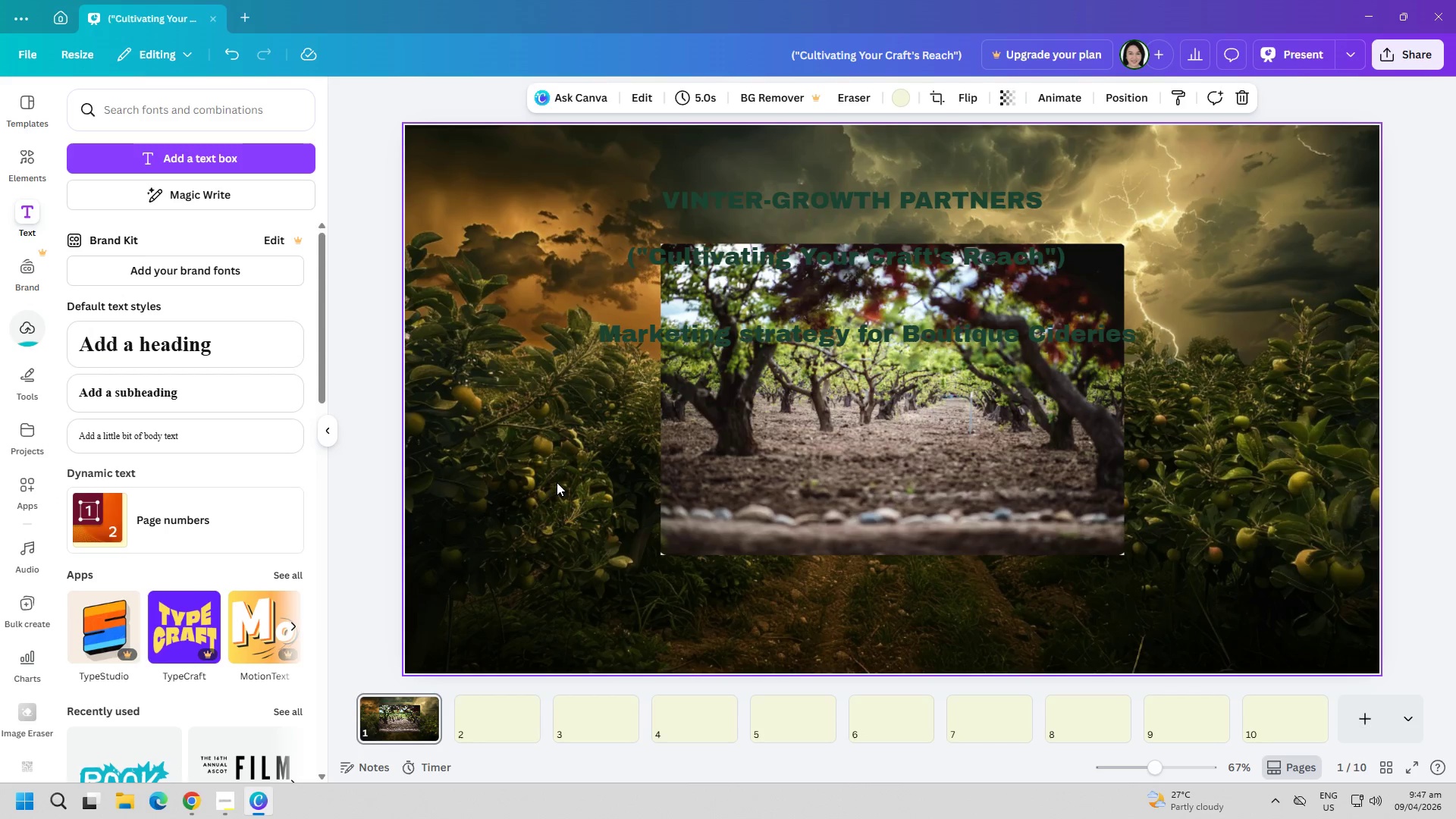 
right_click([557, 482])
 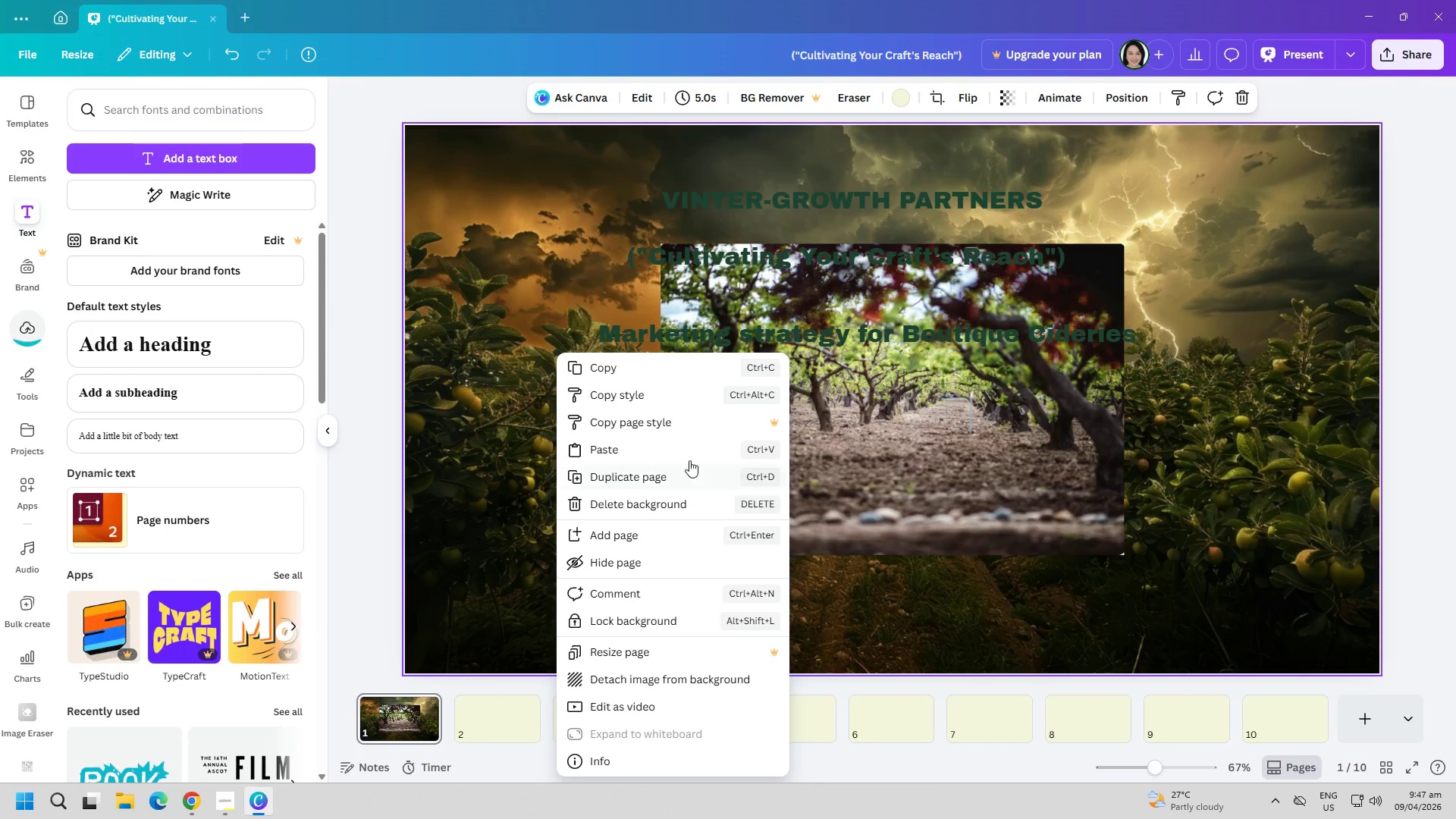 
left_click([930, 435])
 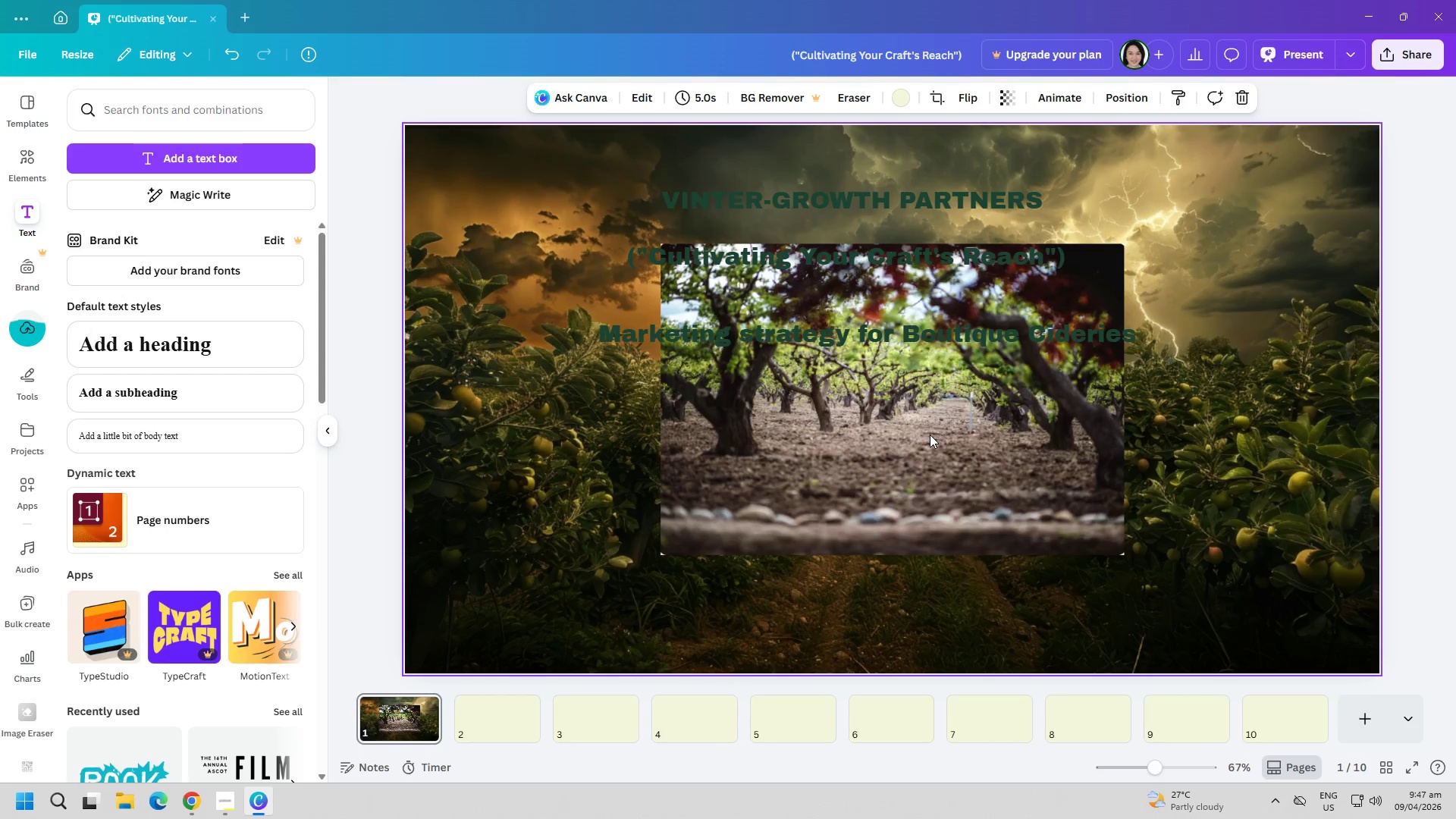 
right_click([930, 435])
 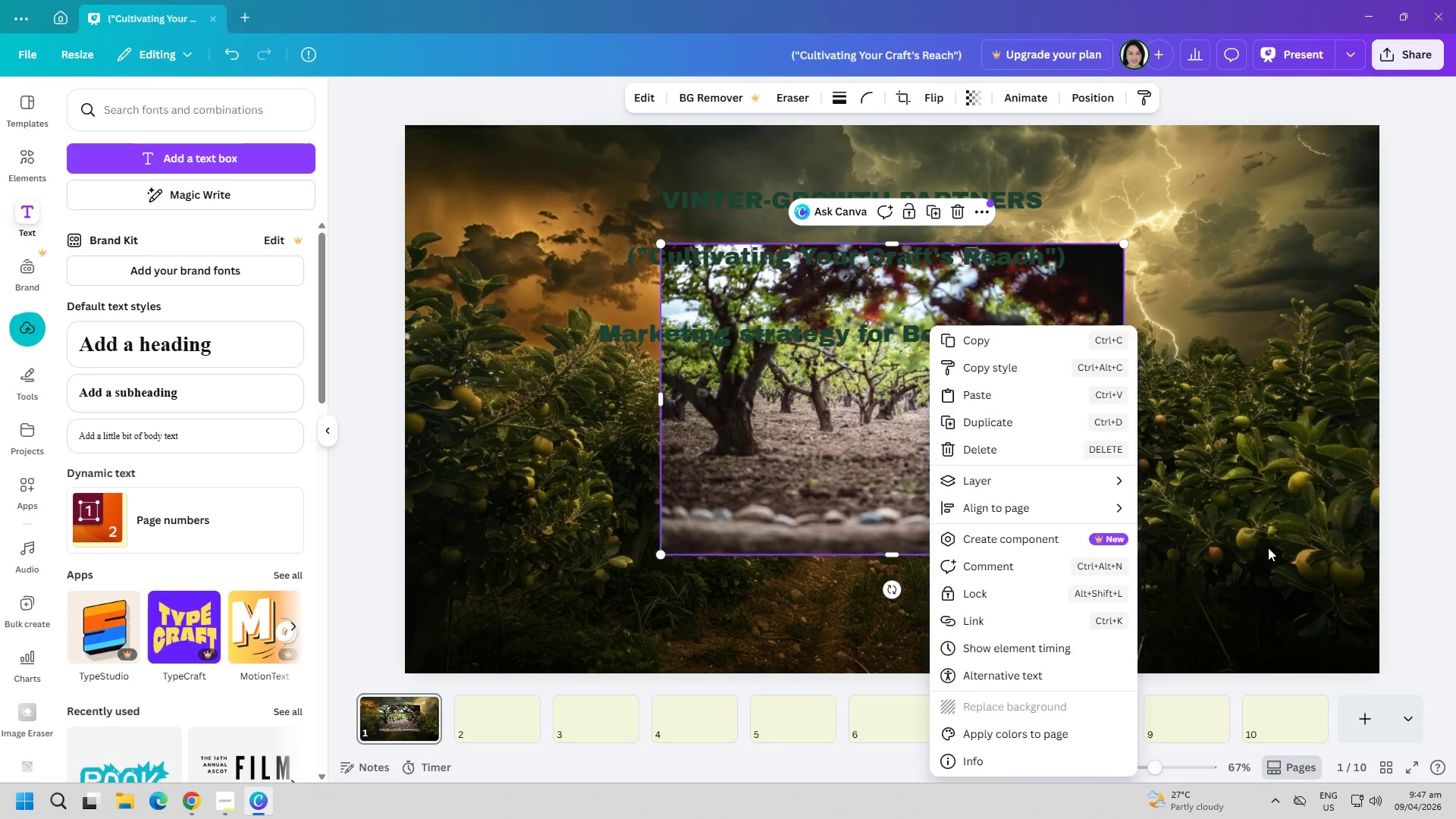 
double_click([1250, 534])
 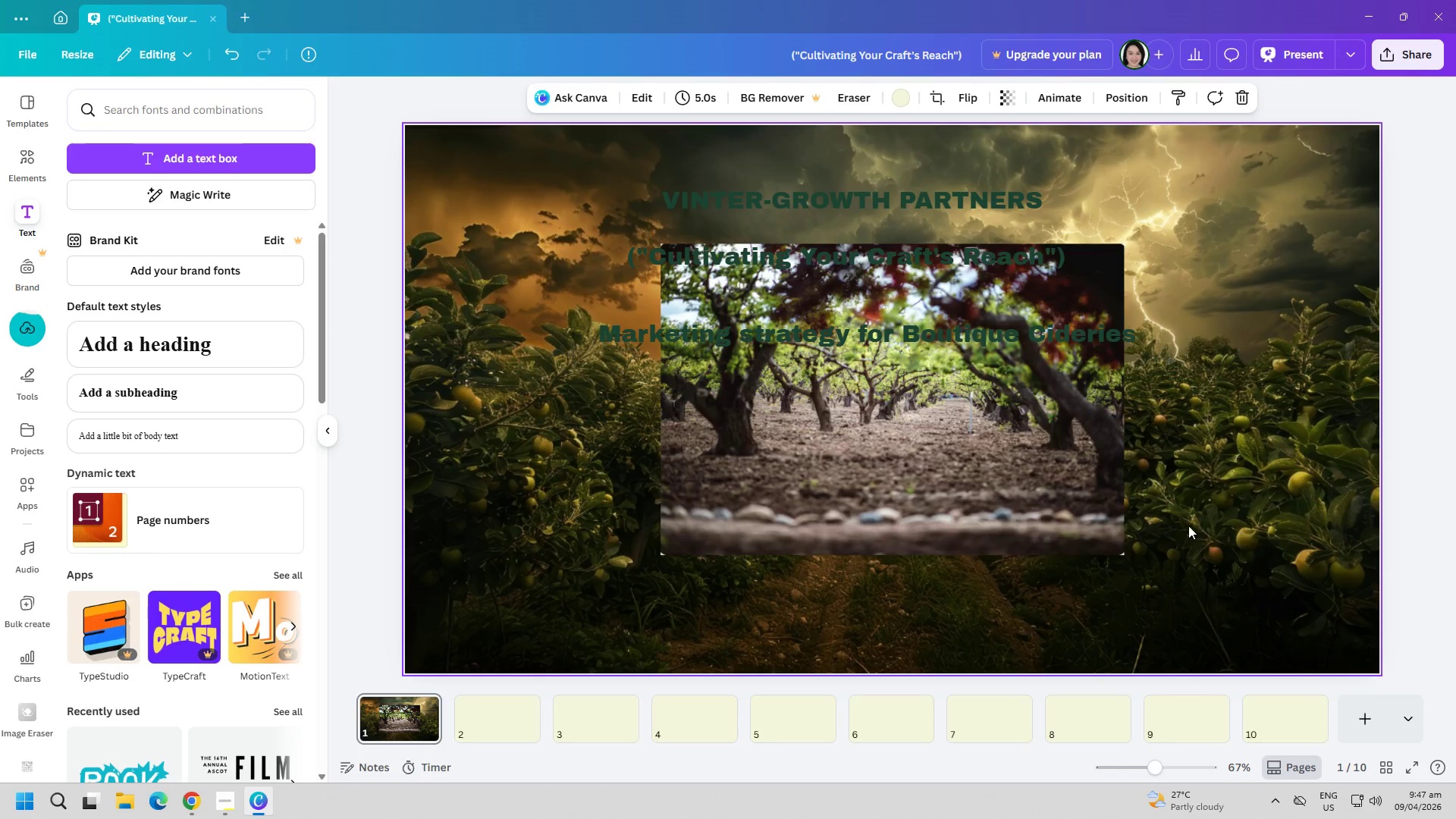 
right_click([888, 460])
 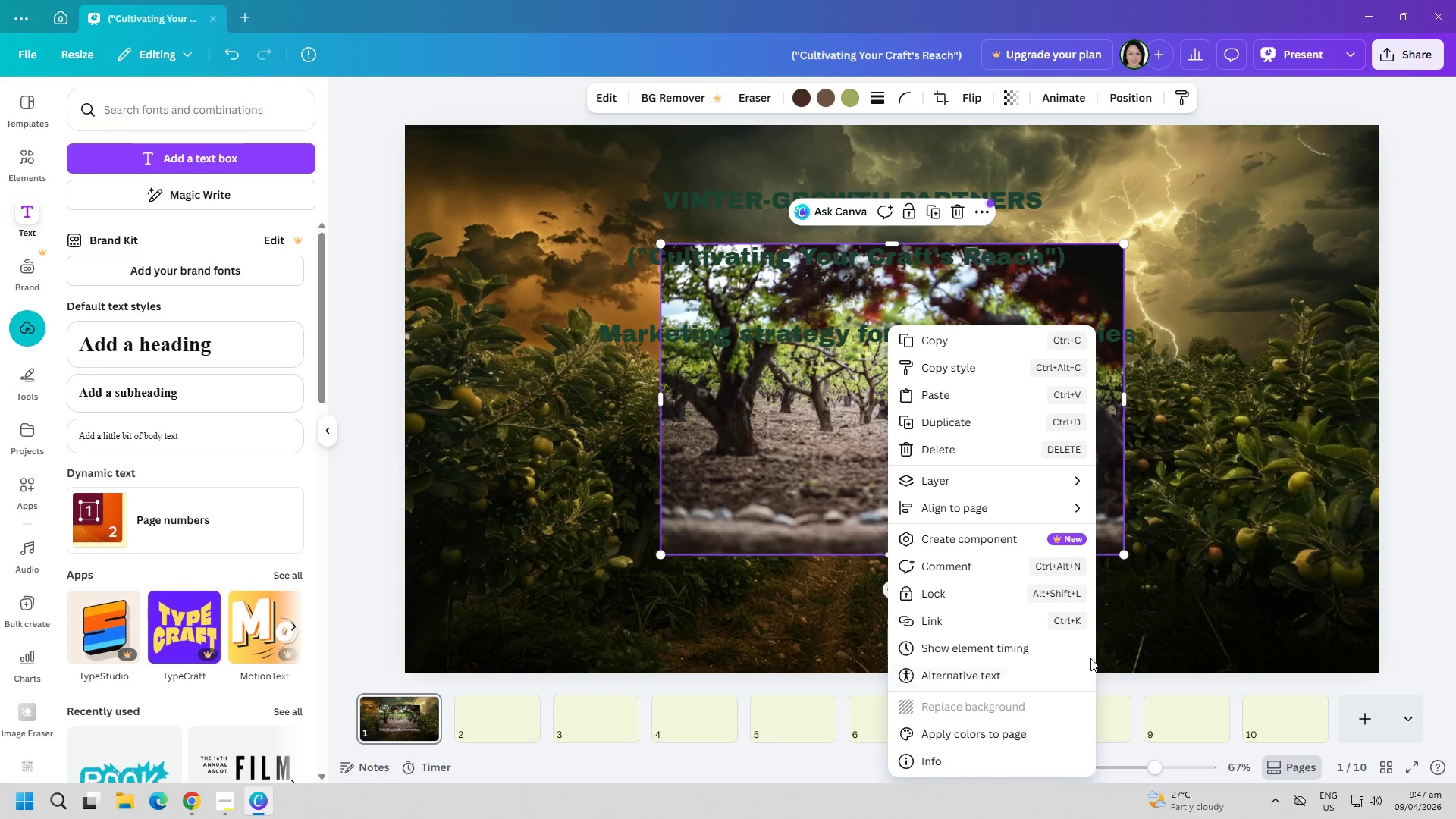 
double_click([1264, 560])
 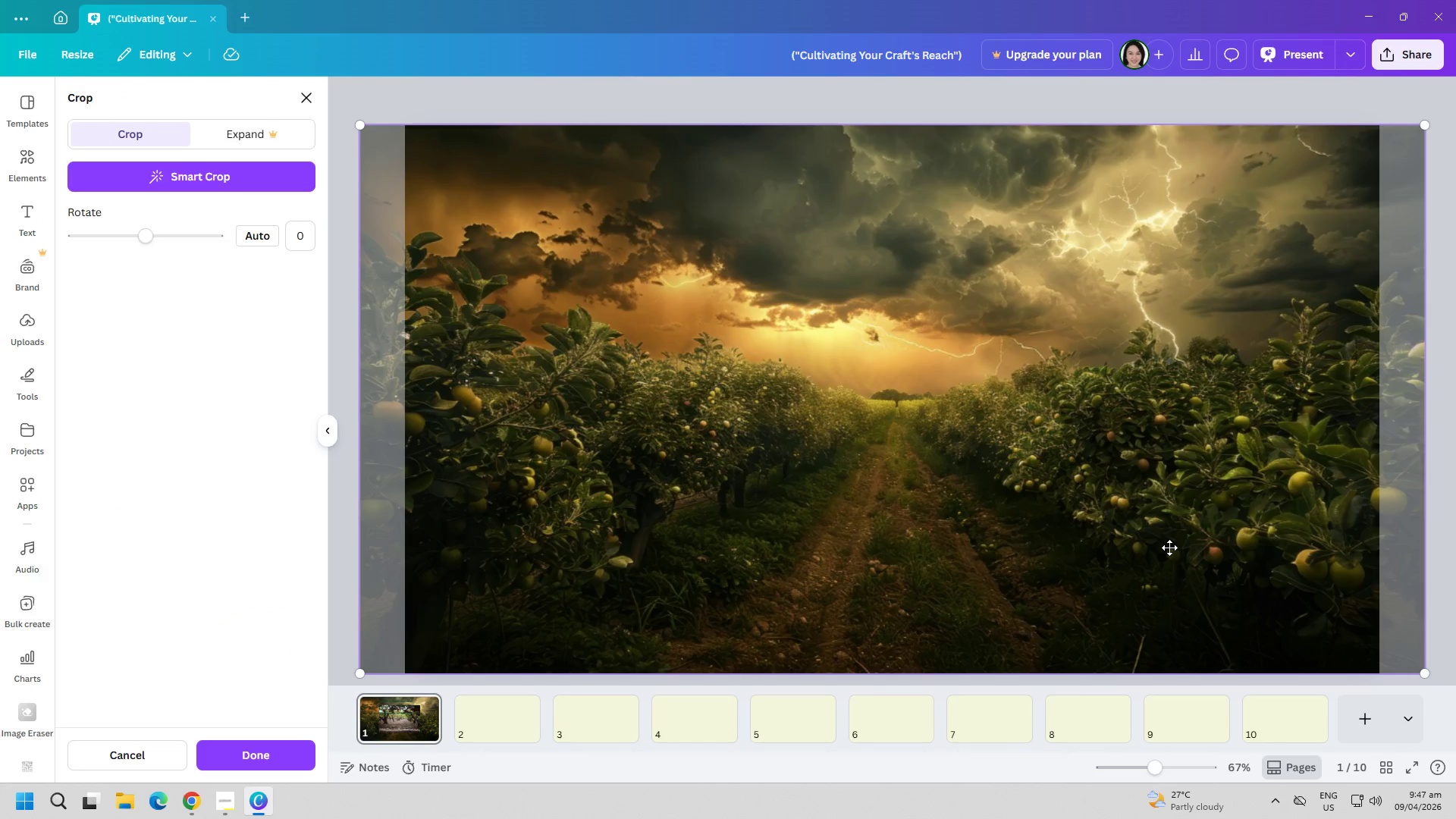 
key(Escape)
 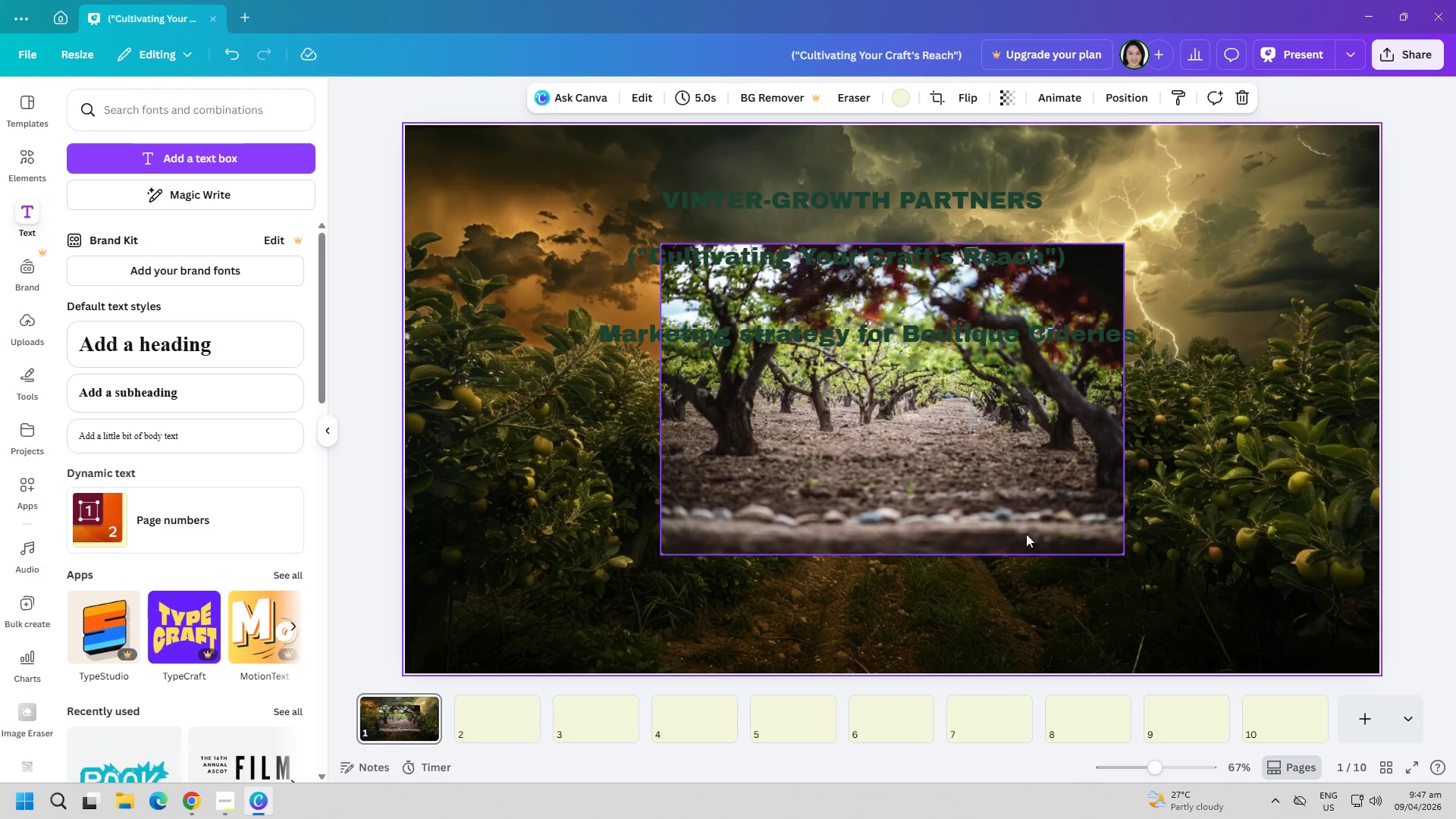 
left_click([937, 491])
 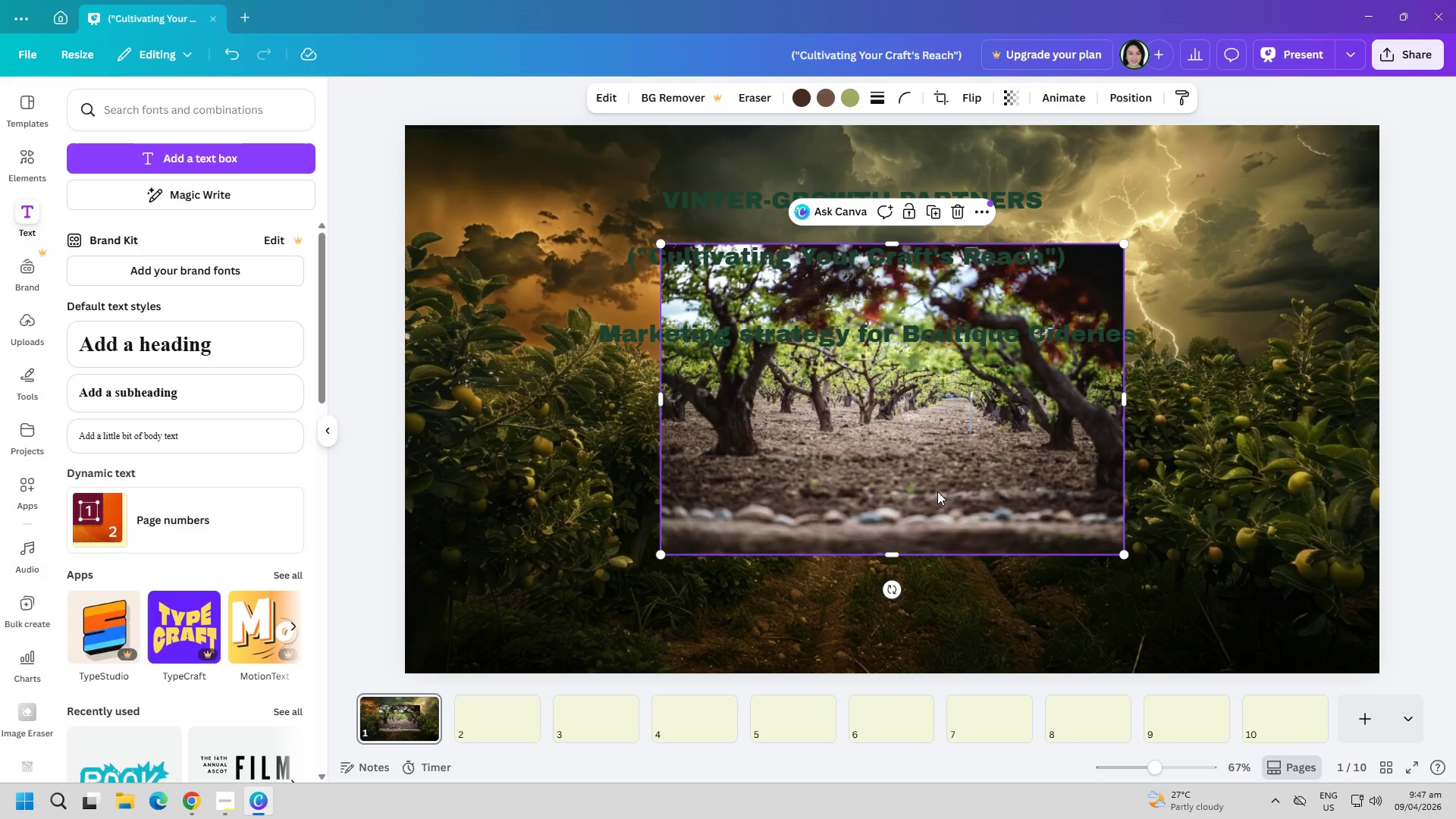 
right_click([918, 479])
 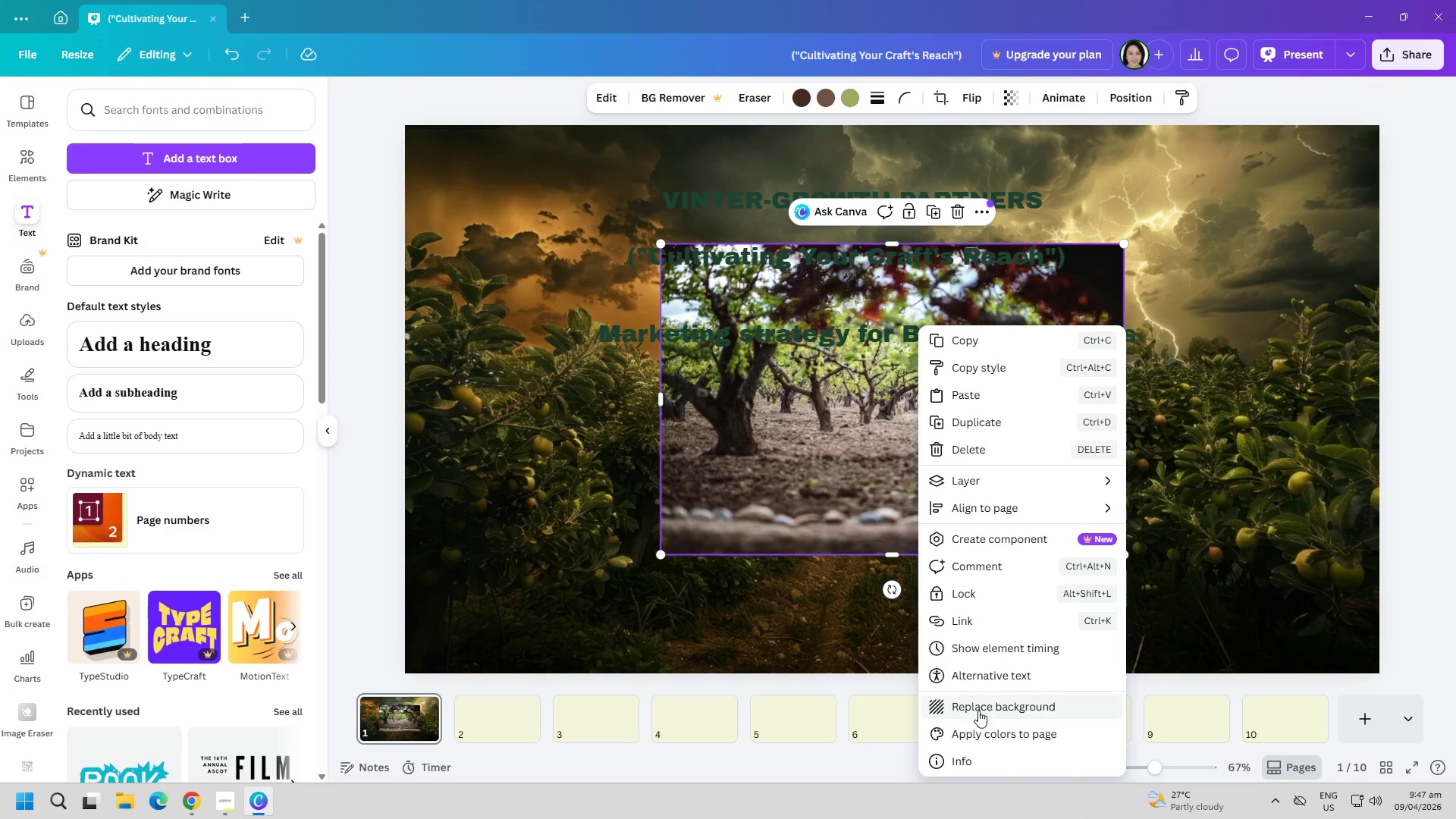 
left_click([978, 711])
 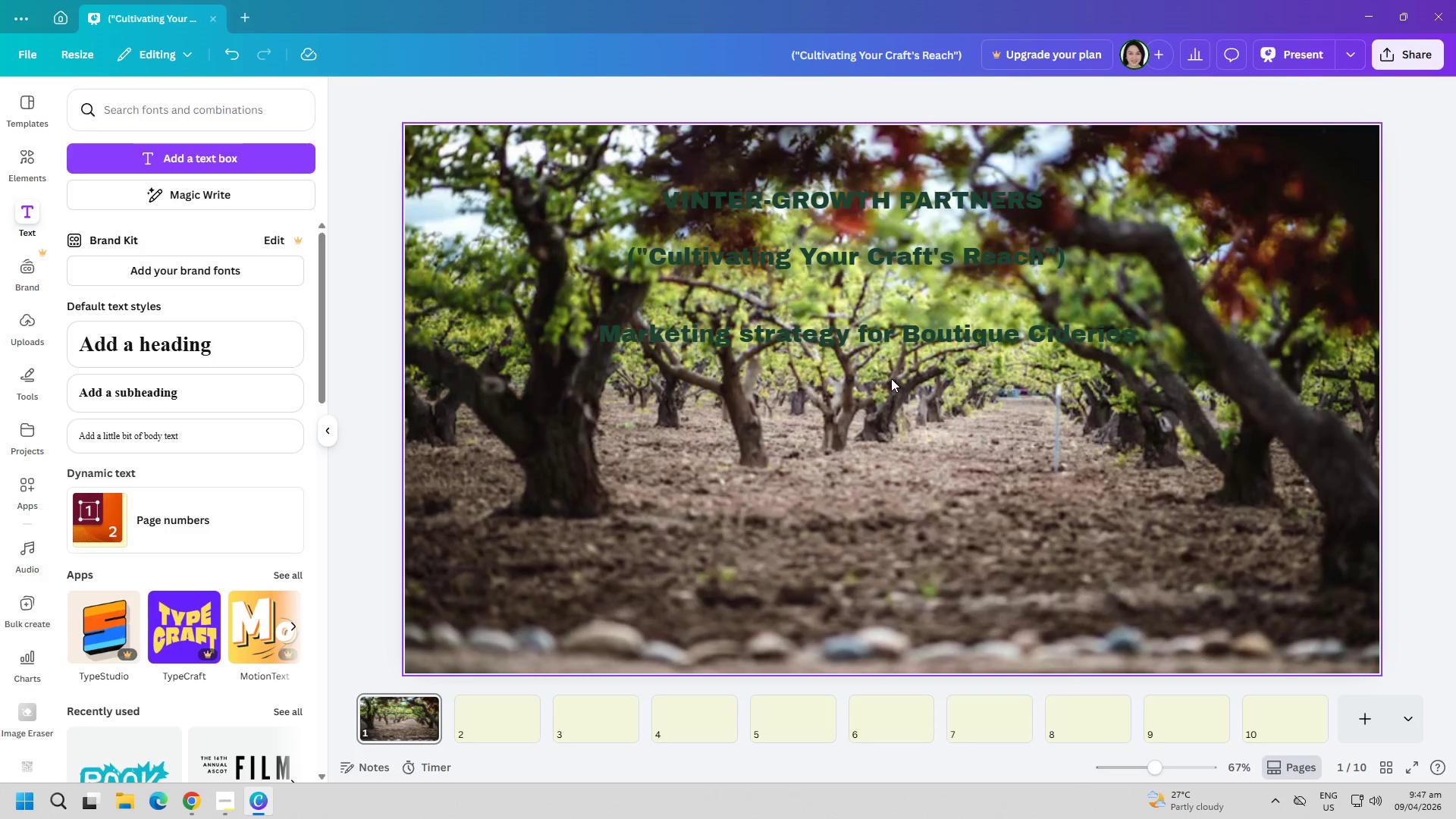 
left_click_drag(start_coordinate=[896, 343], to_coordinate=[891, 560])
 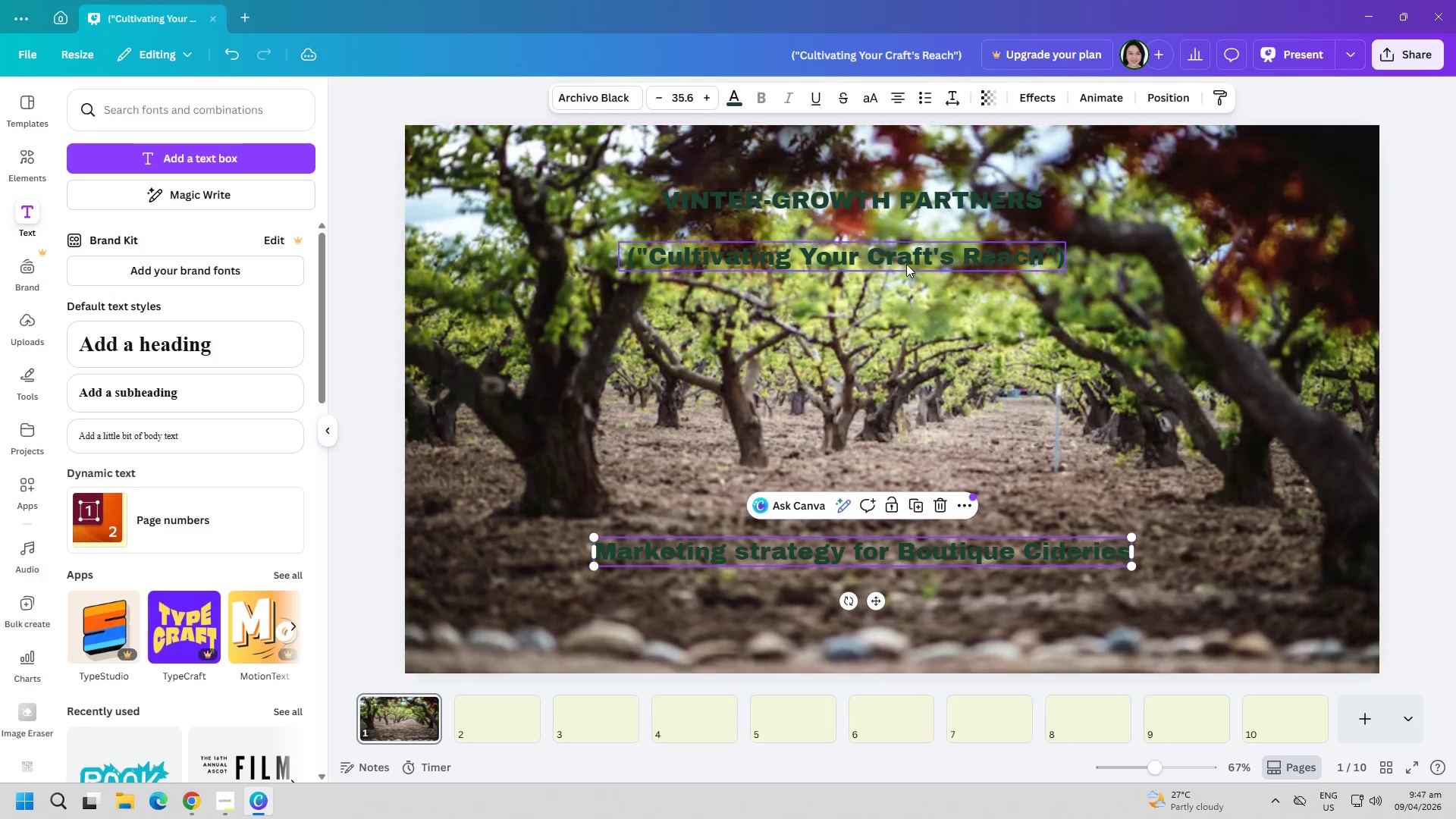 
left_click_drag(start_coordinate=[902, 249], to_coordinate=[906, 471])
 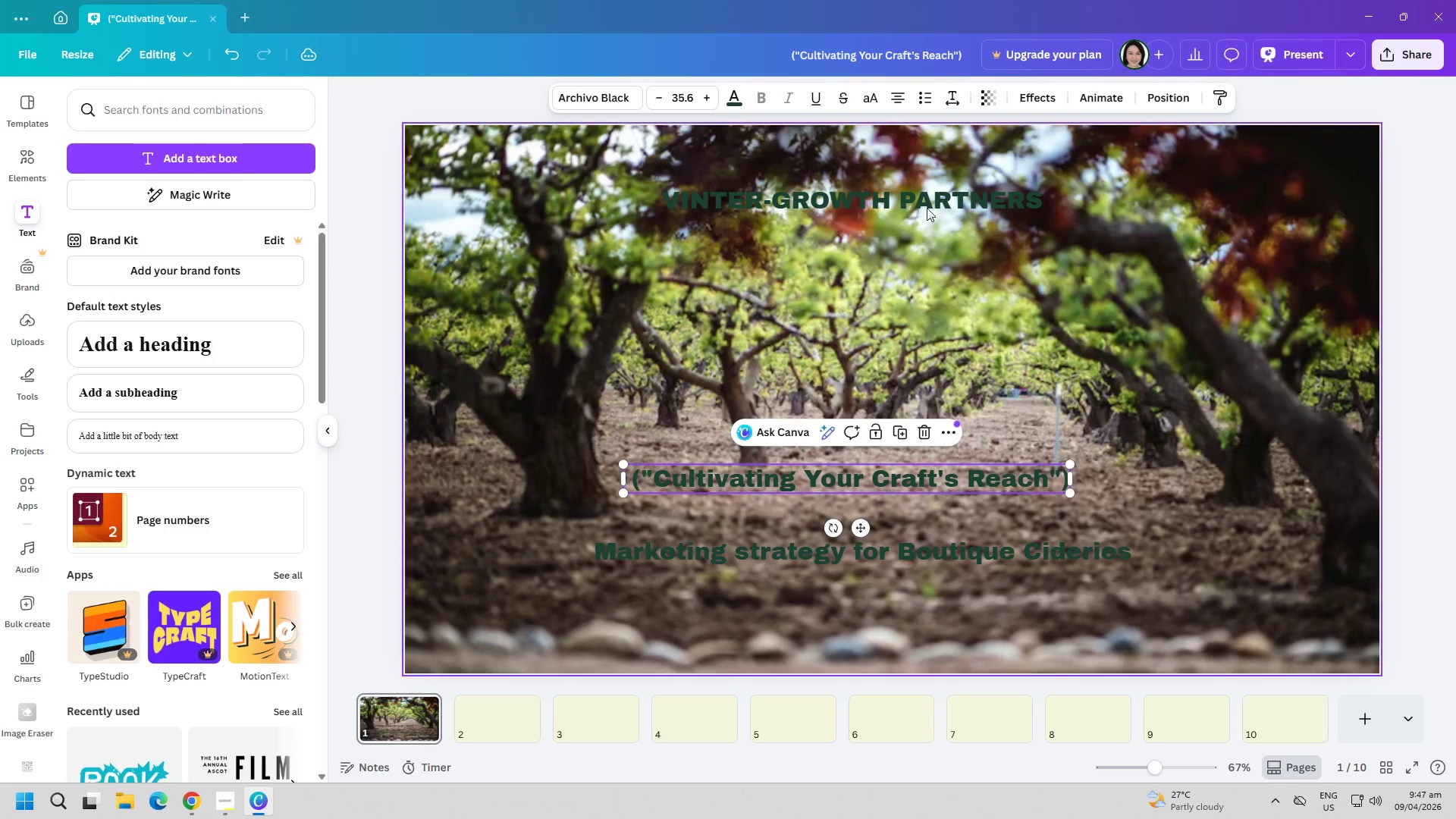 
left_click_drag(start_coordinate=[927, 201], to_coordinate=[918, 395])
 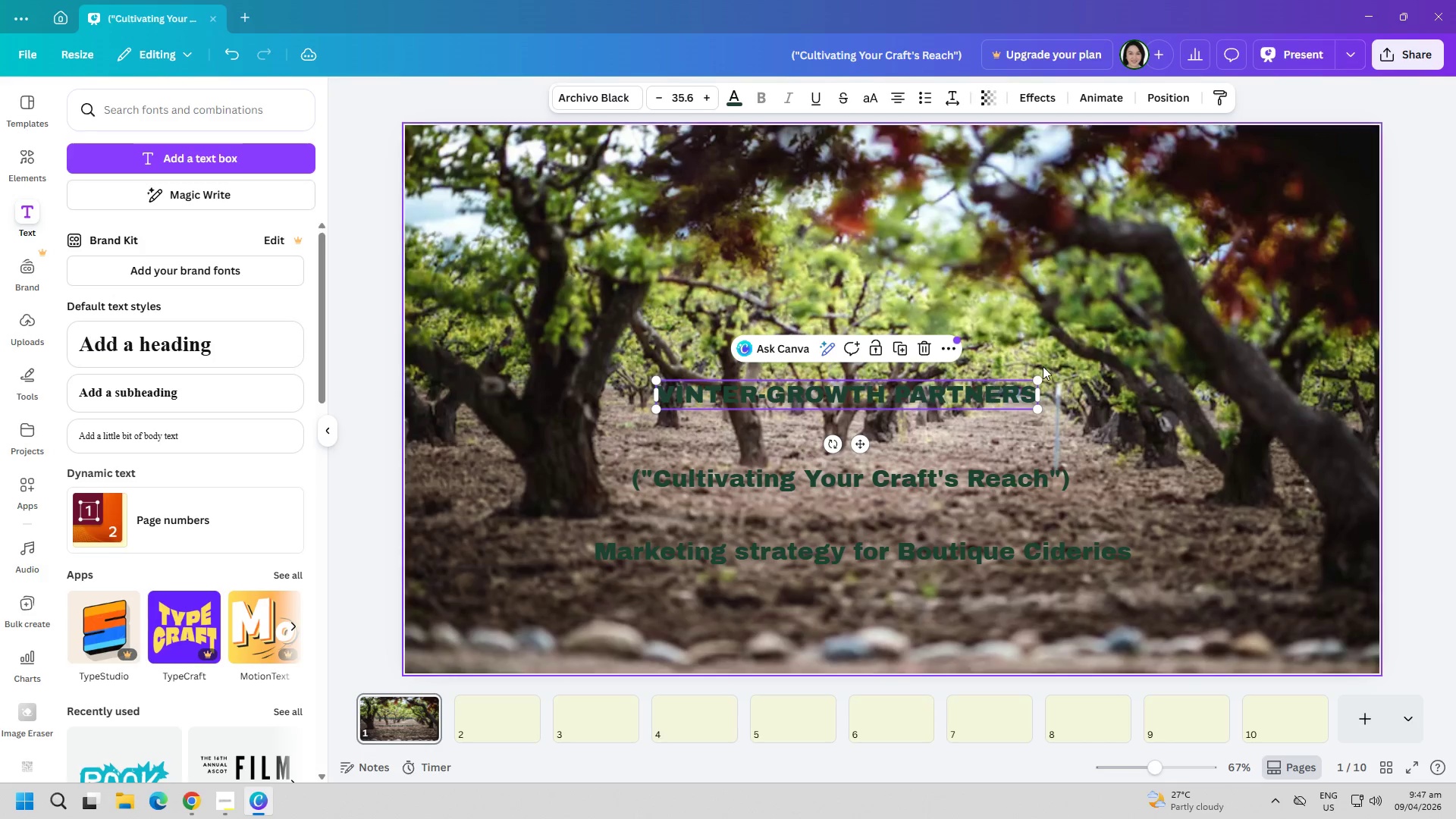 
left_click([1087, 366])
 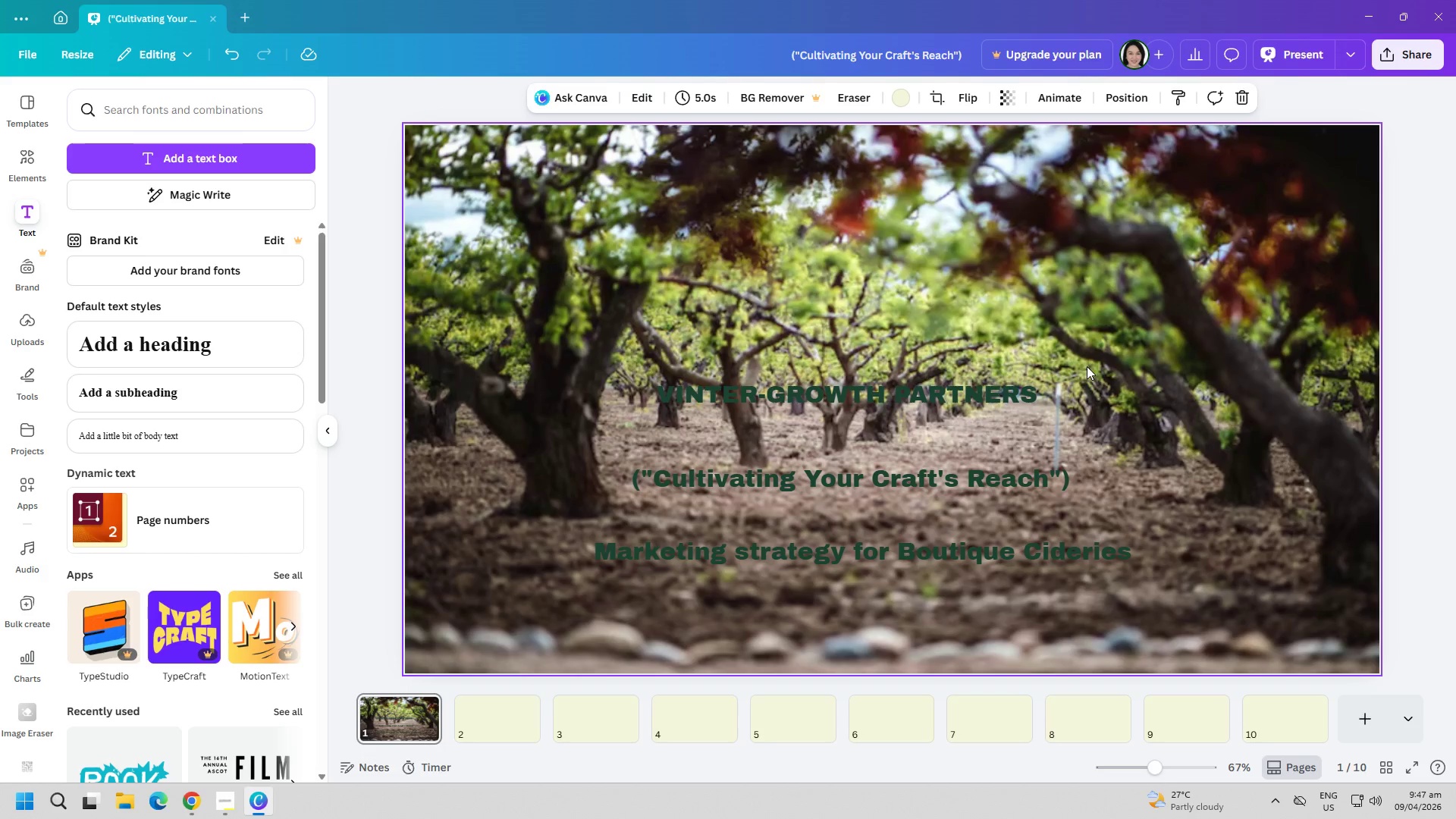 
key(Alt+AltLeft)
 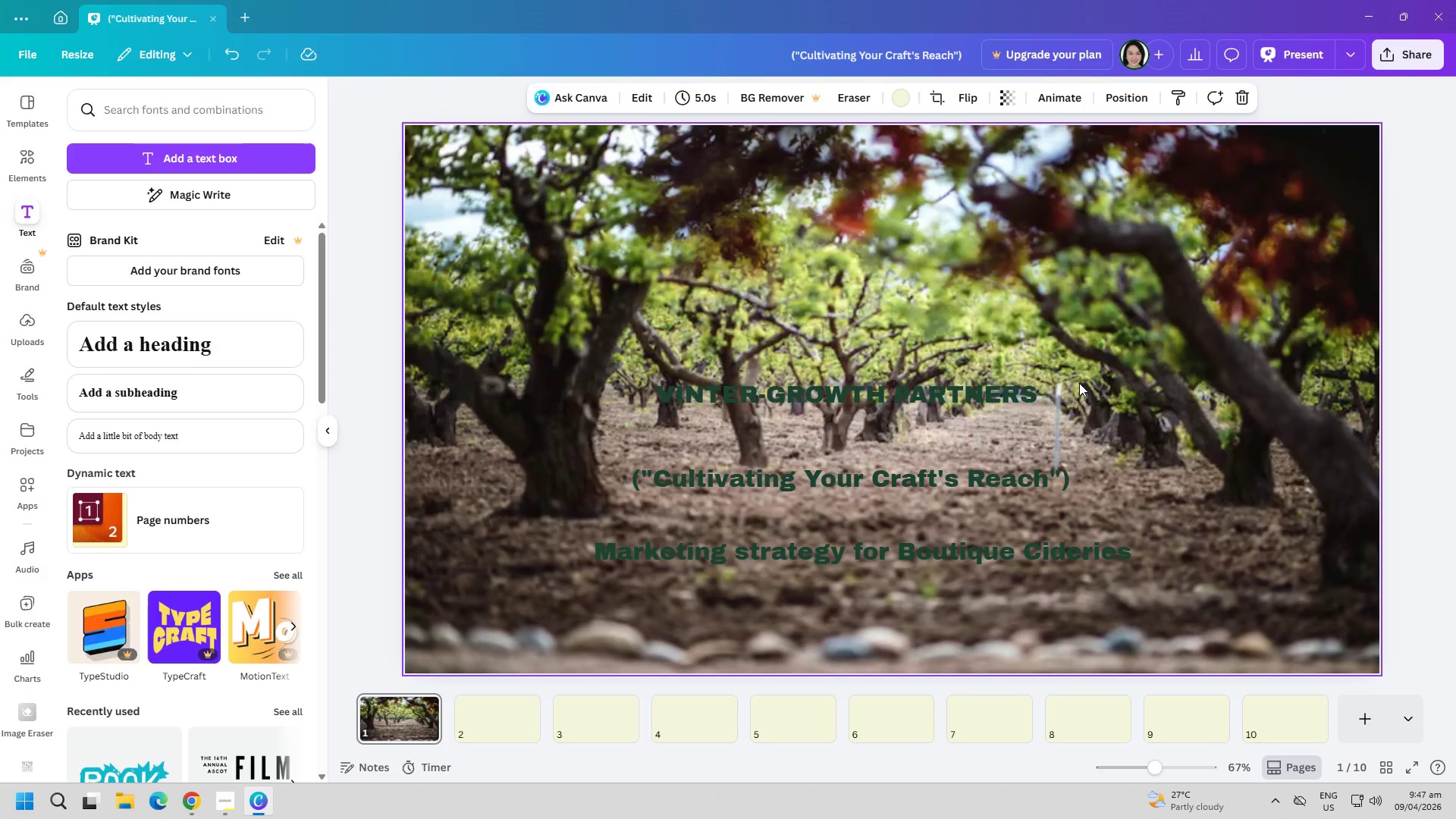 
key(Alt+Tab)
 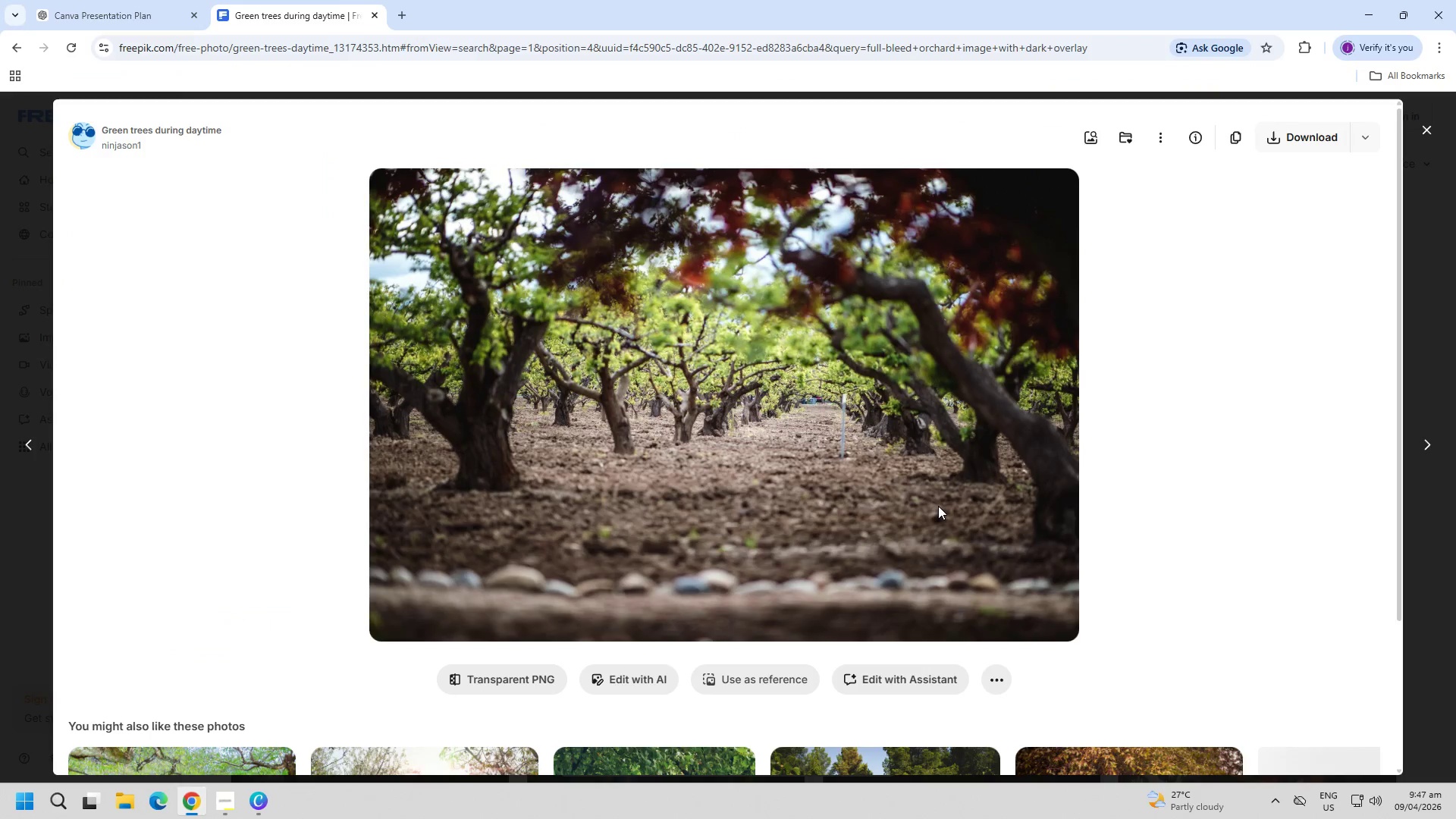 
key(Escape)
 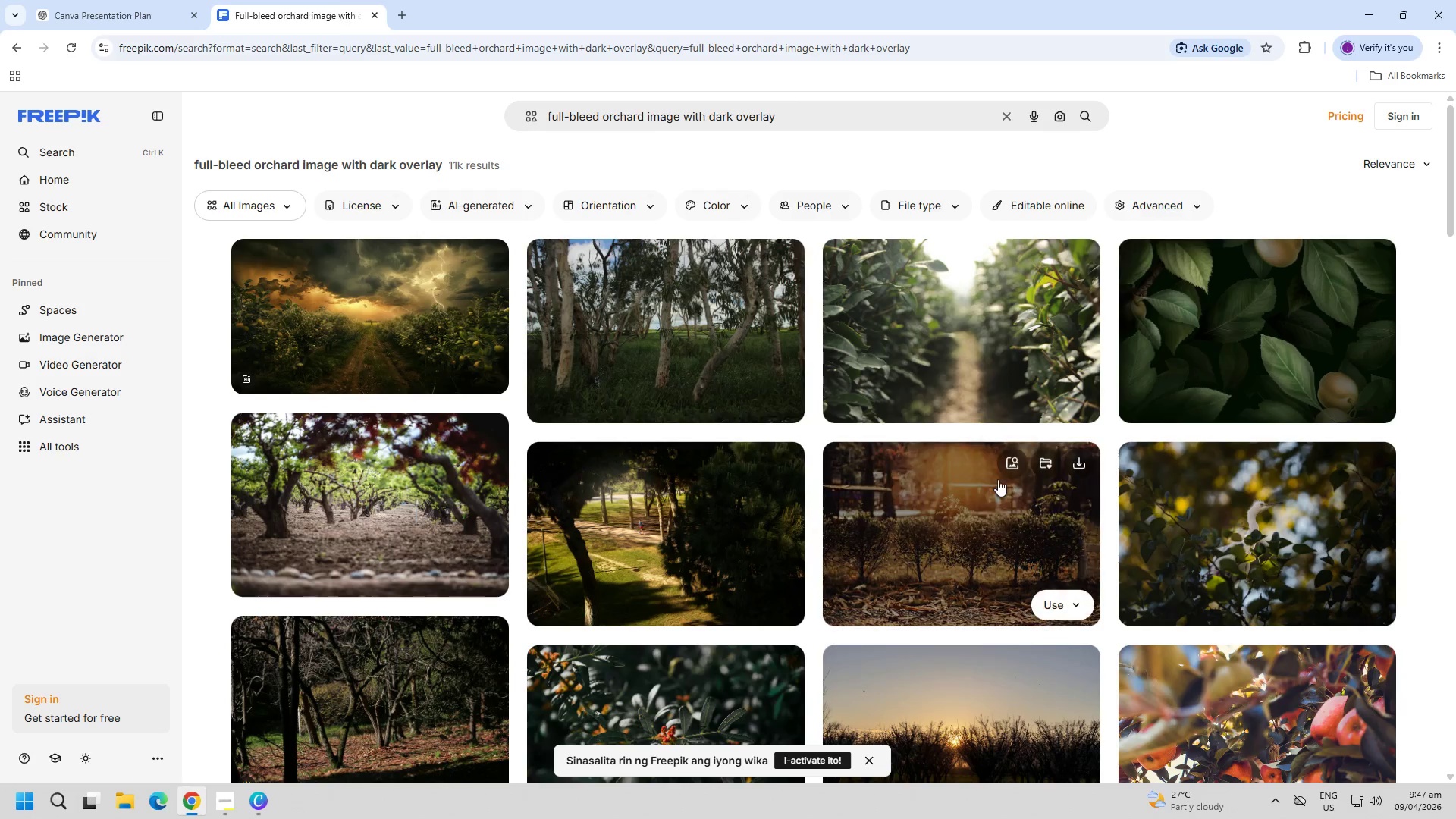 
scroll: coordinate [999, 479], scroll_direction: down, amount: 2.0
 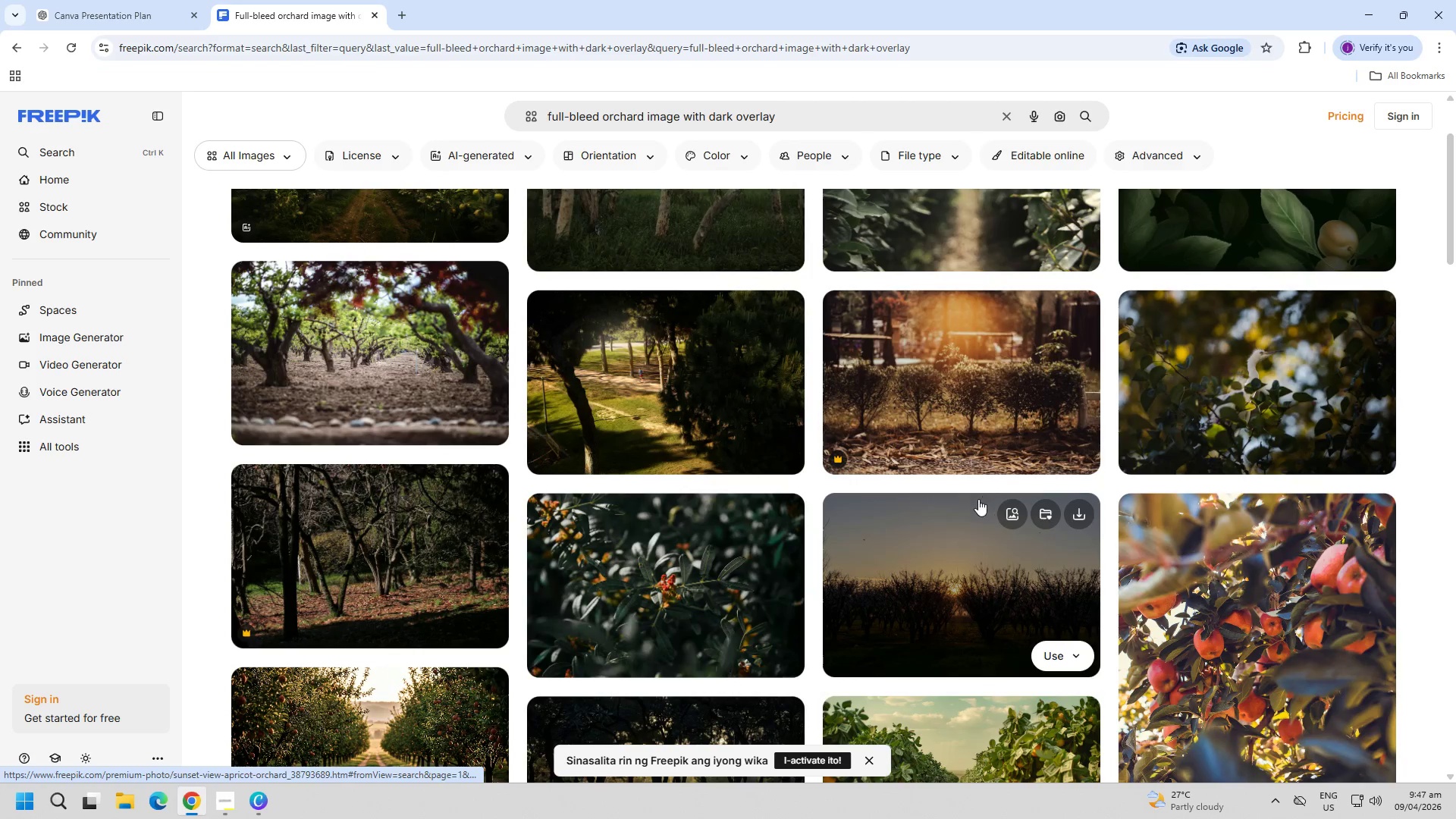 
left_click([965, 400])
 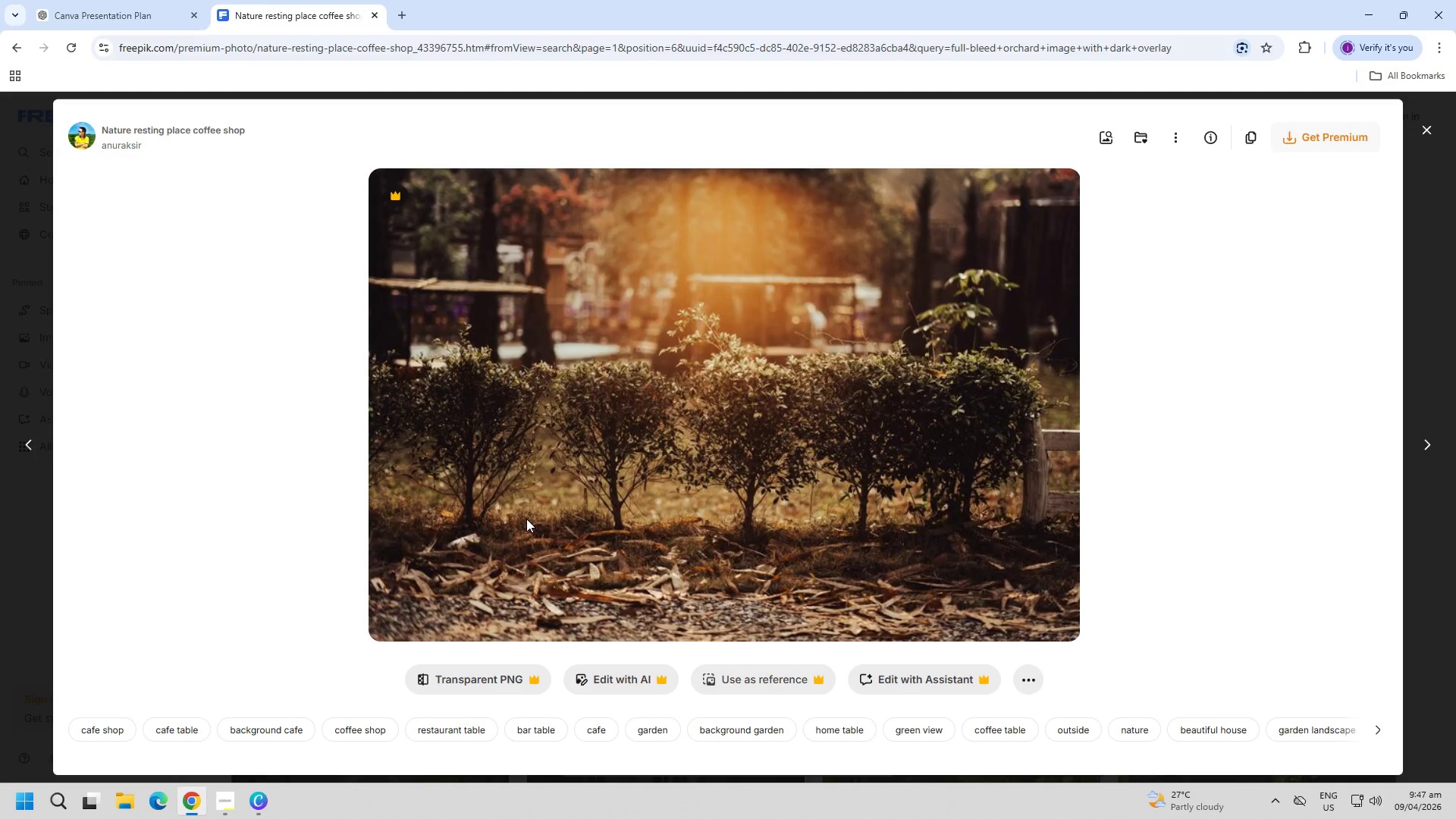 
wait(5.52)
 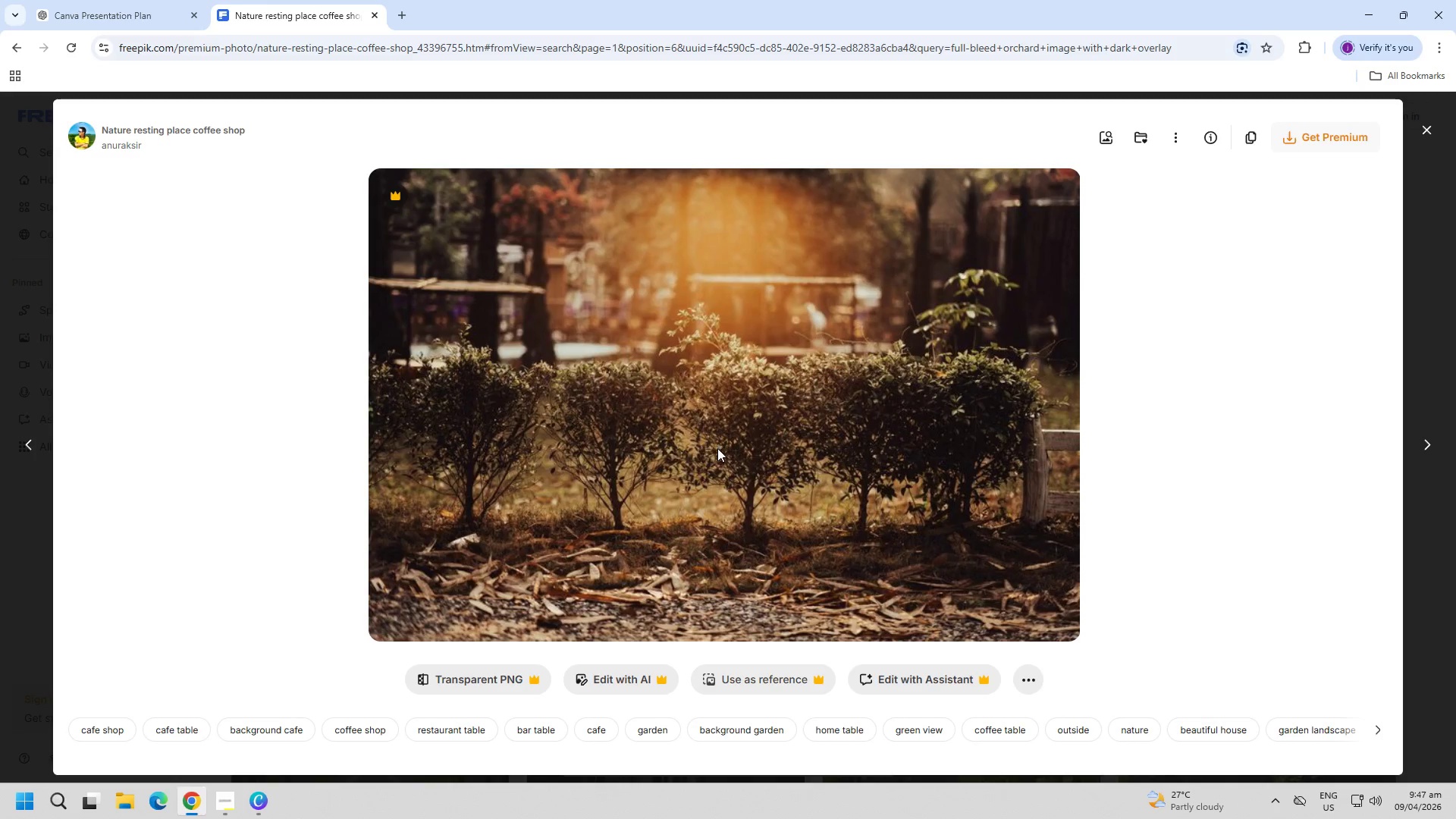 
key(PageDown)
 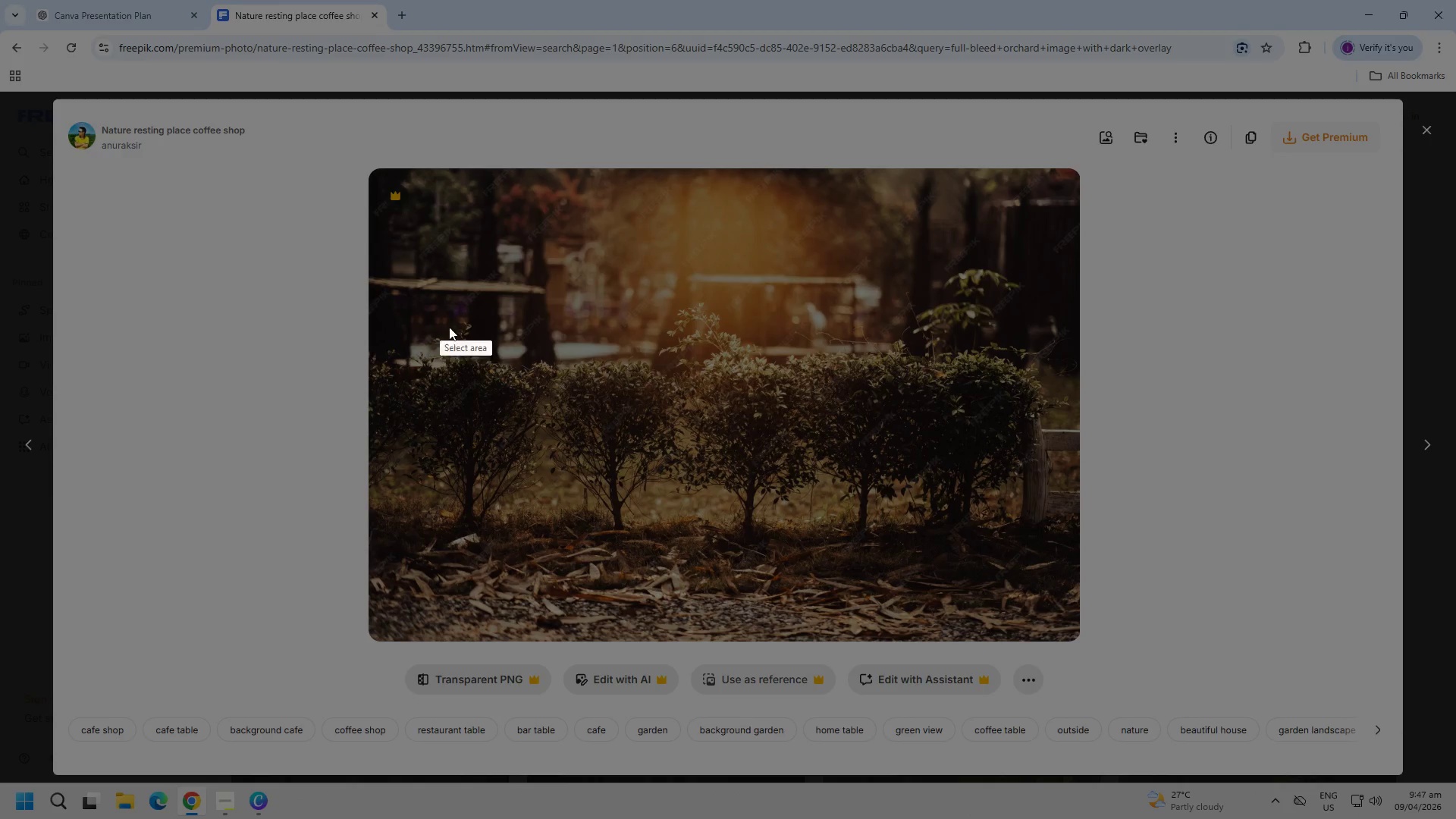 
key(Escape)
 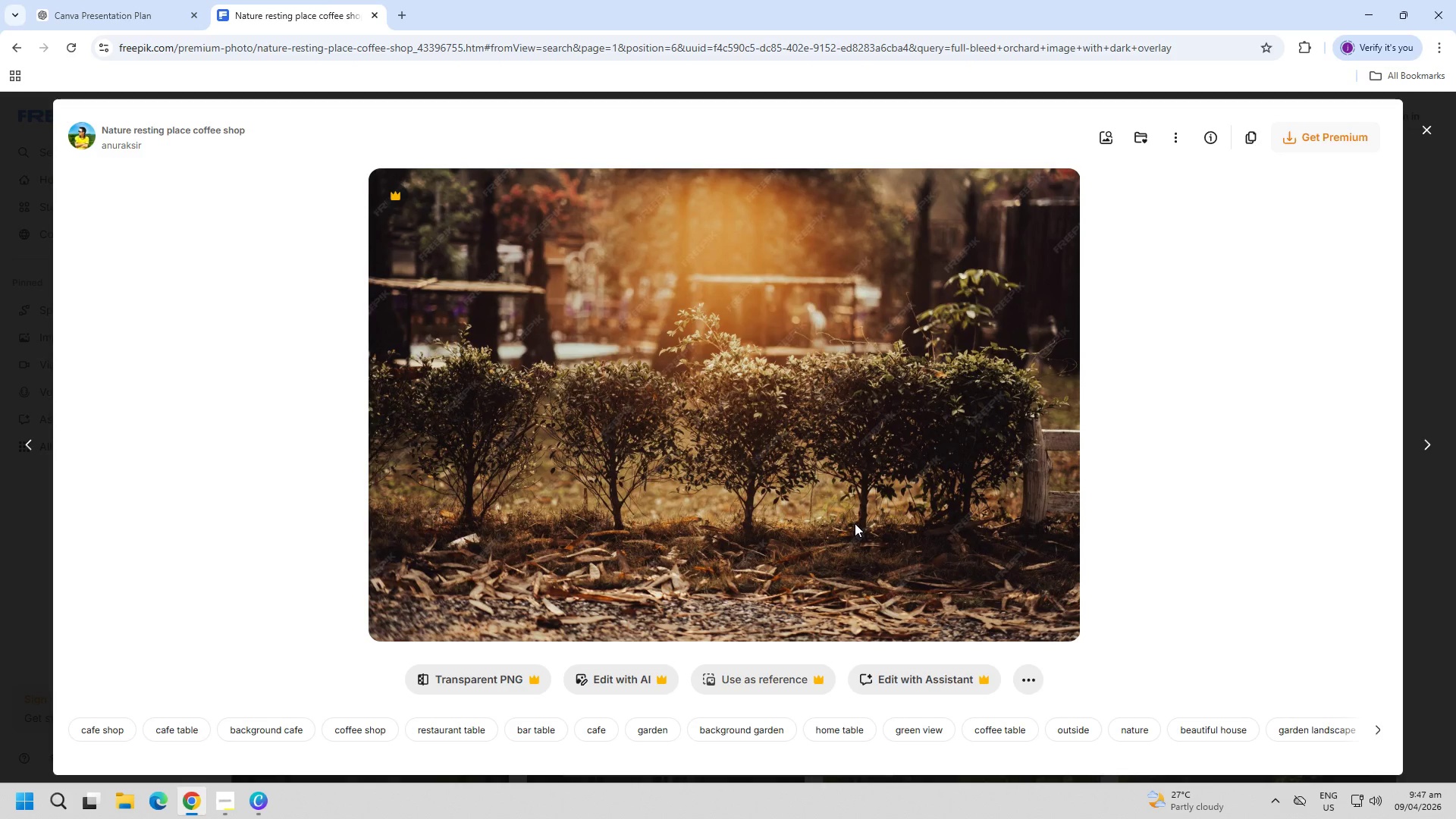 
key(Escape)
 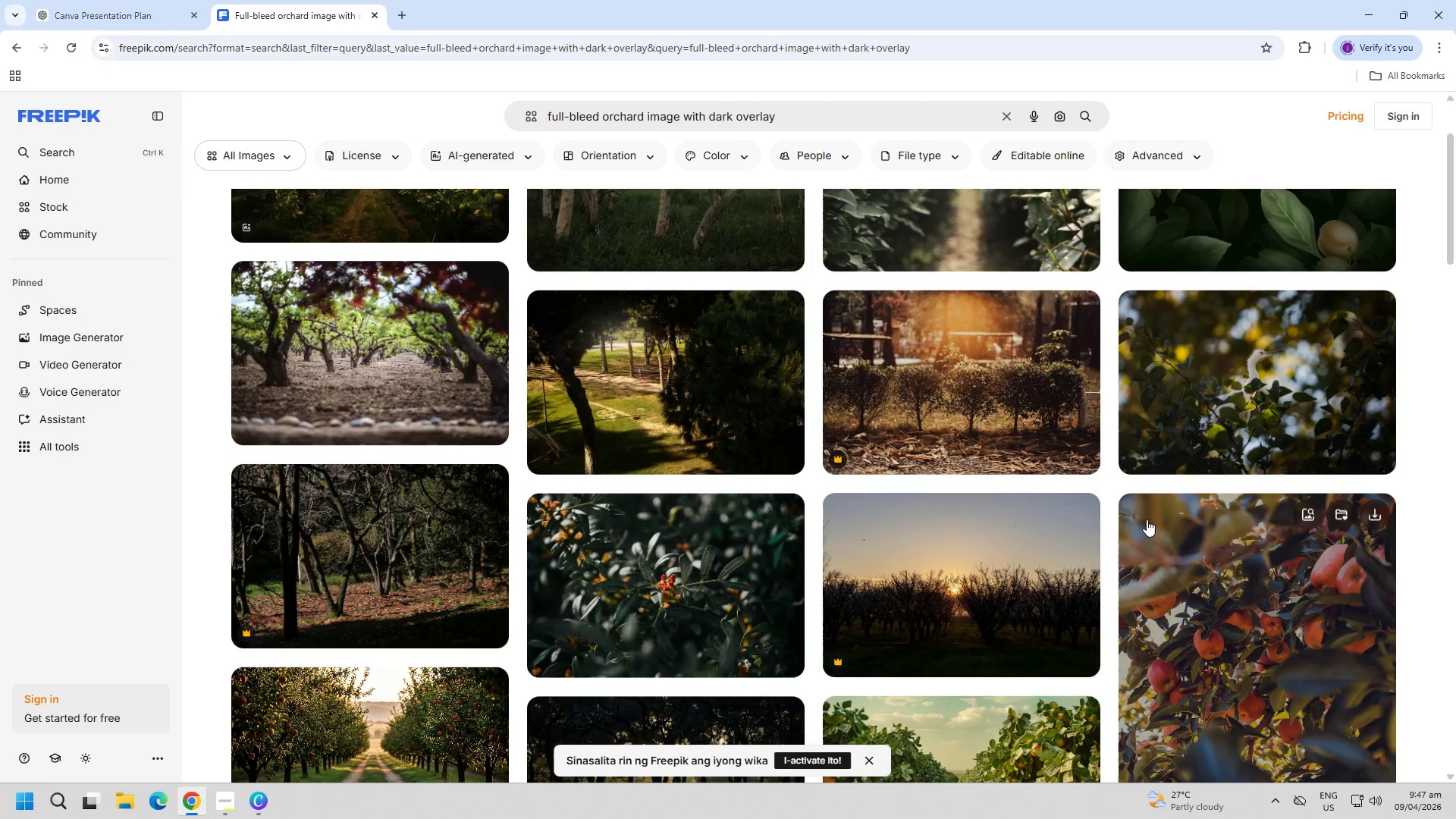 
scroll: coordinate [1125, 532], scroll_direction: down, amount: 11.0
 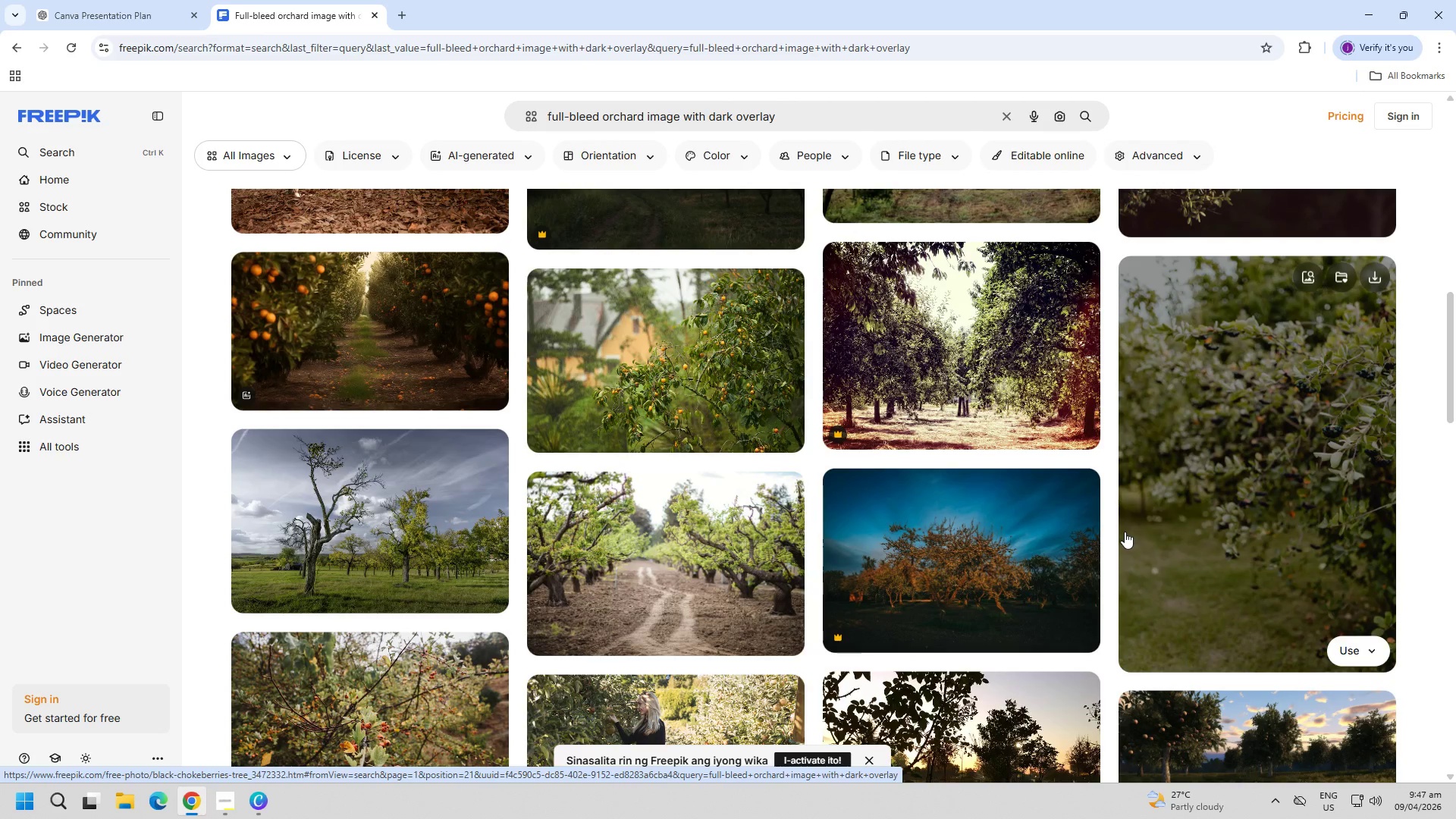 
left_click([435, 363])
 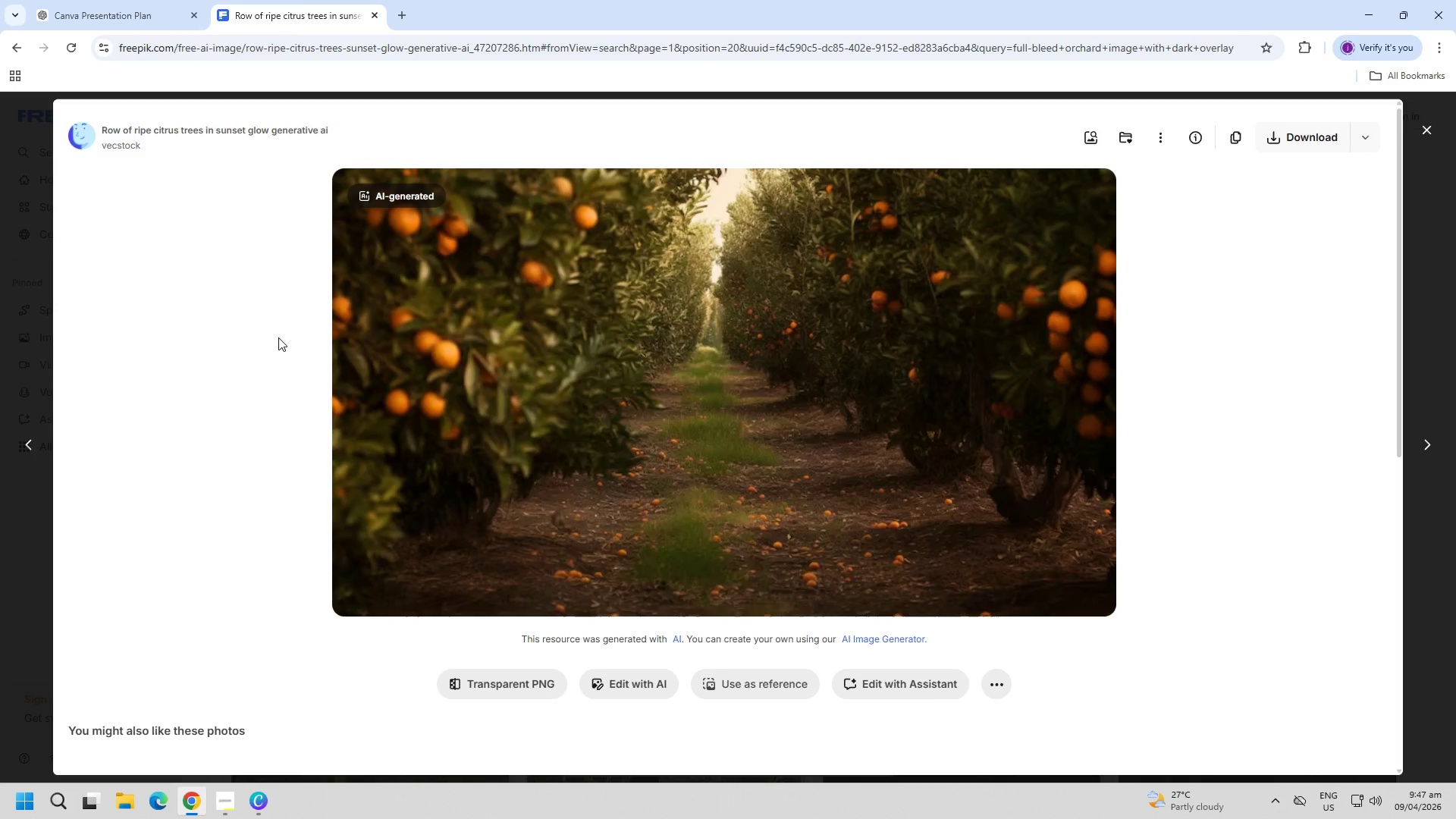 
key(PageUp)
 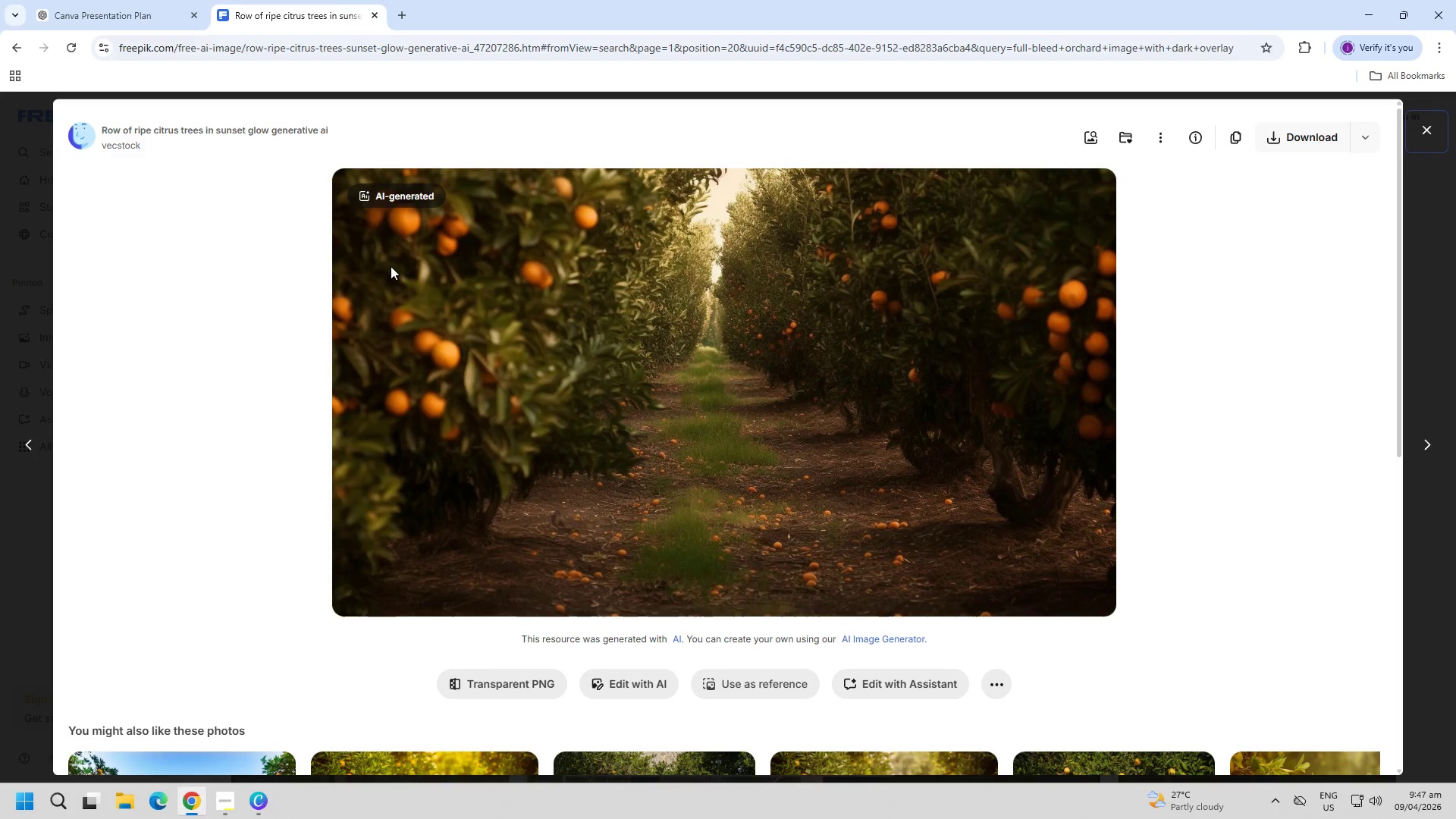 
key(PageDown)
 